 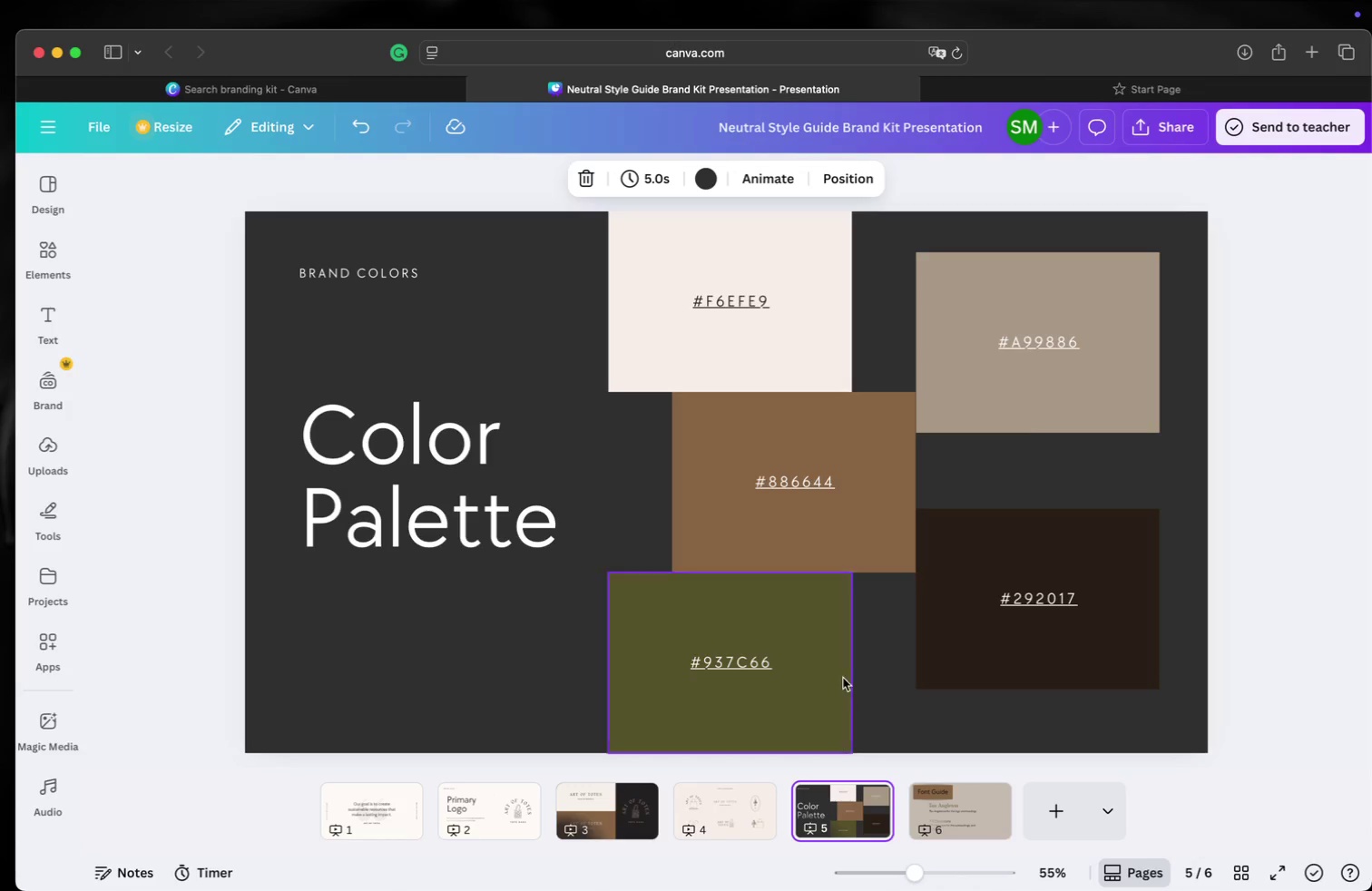 
left_click([1156, 122])
 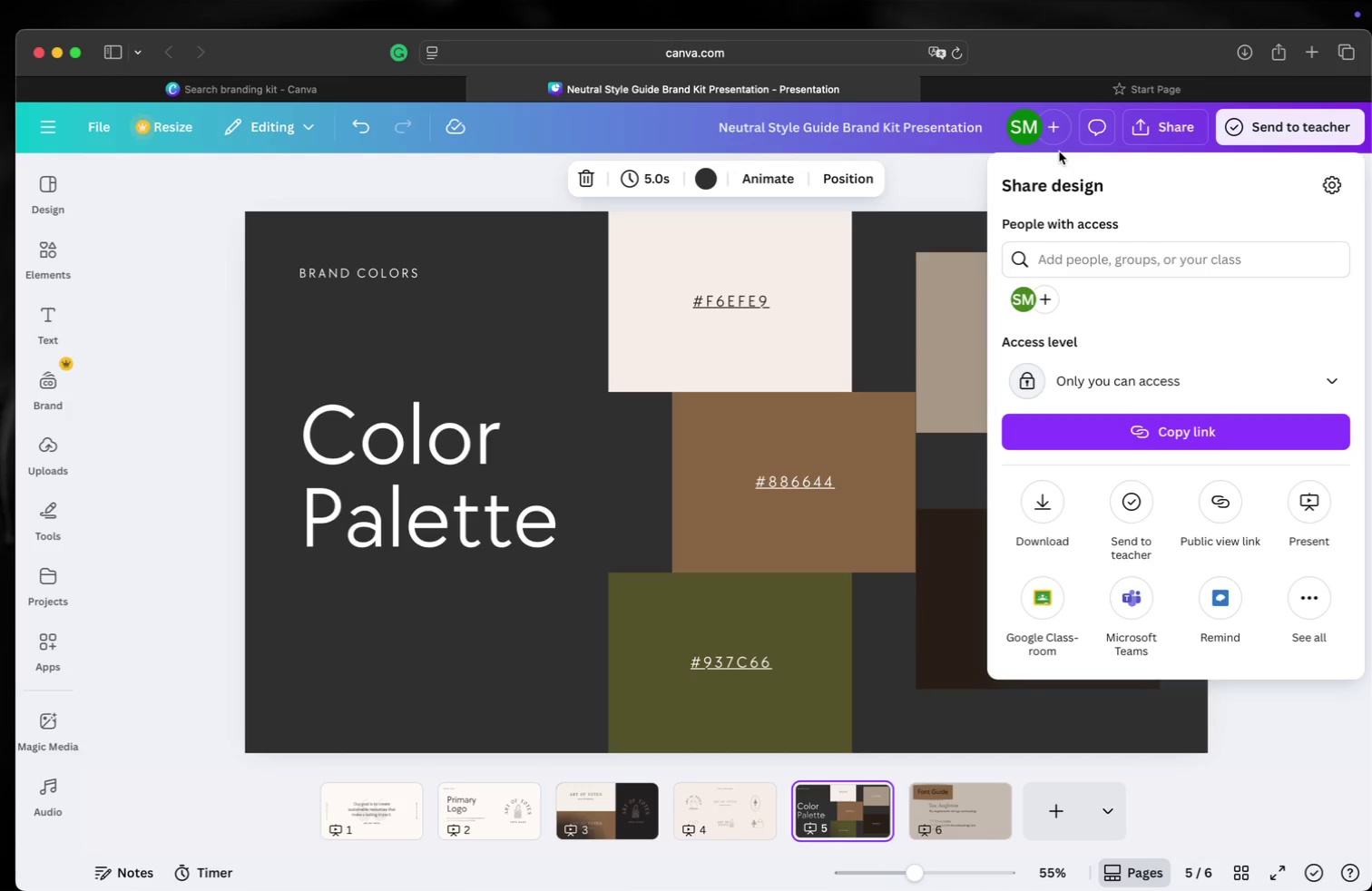 
wait(47.37)
 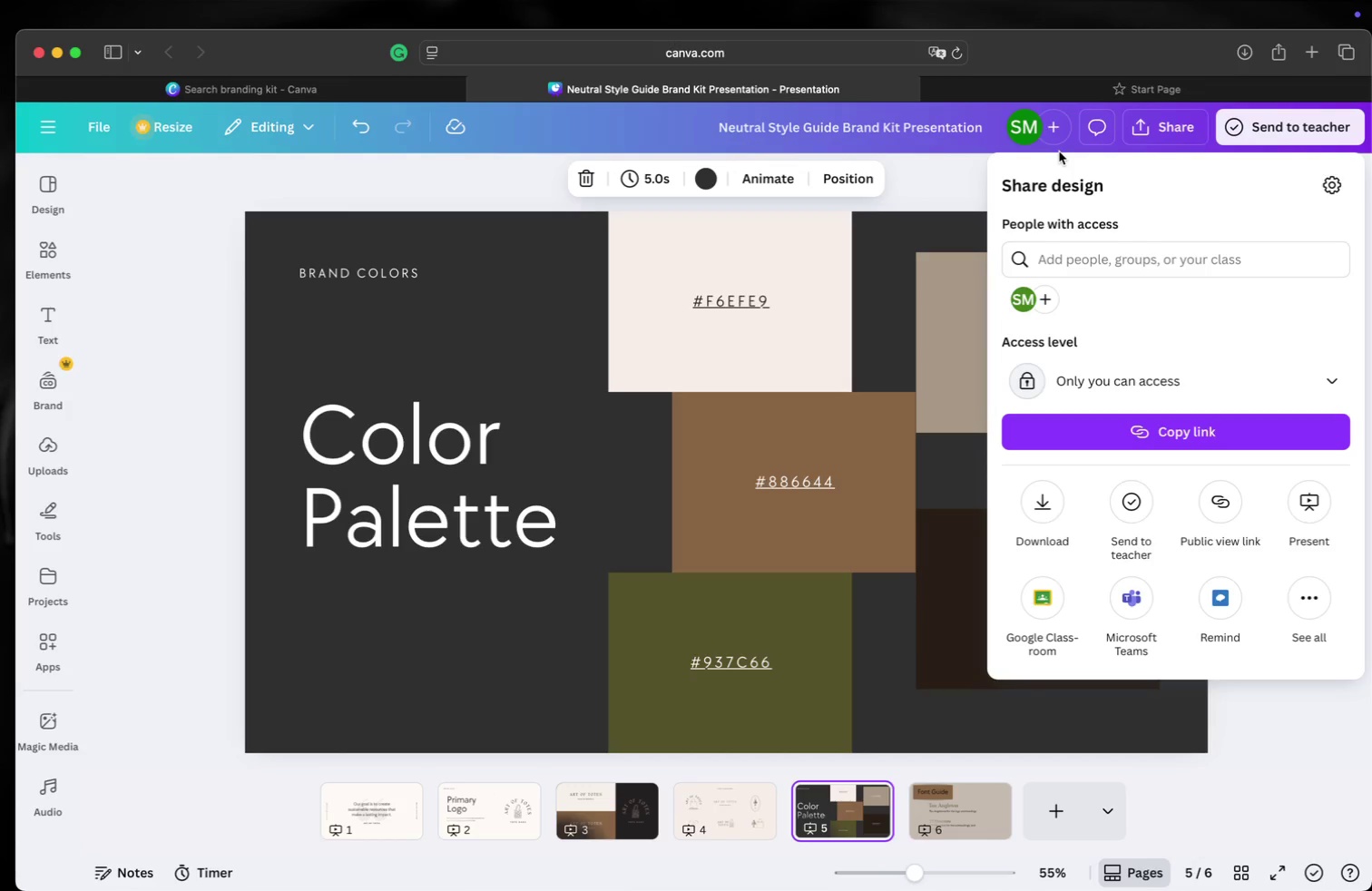 
left_click([1052, 504])
 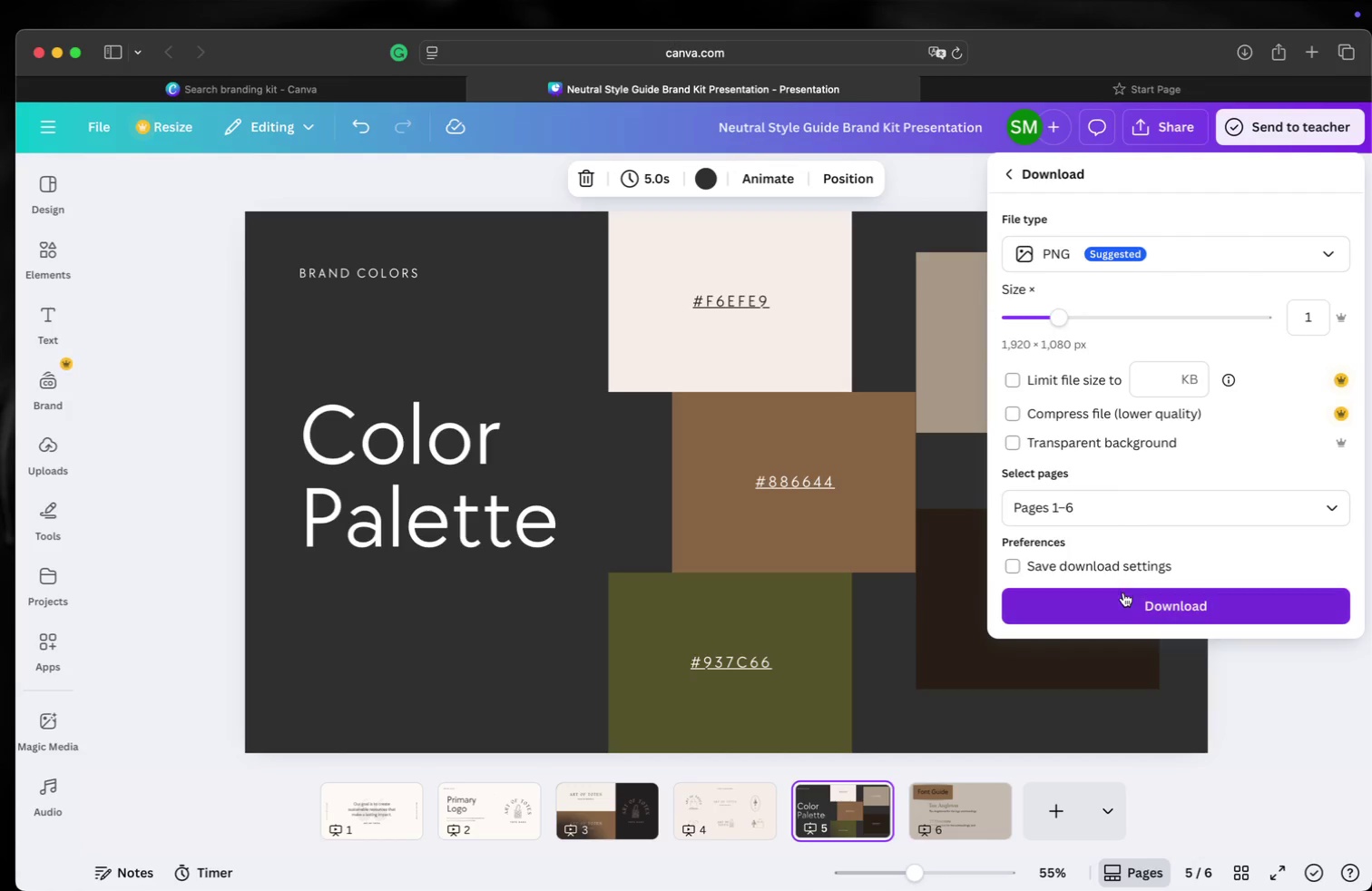 
wait(6.95)
 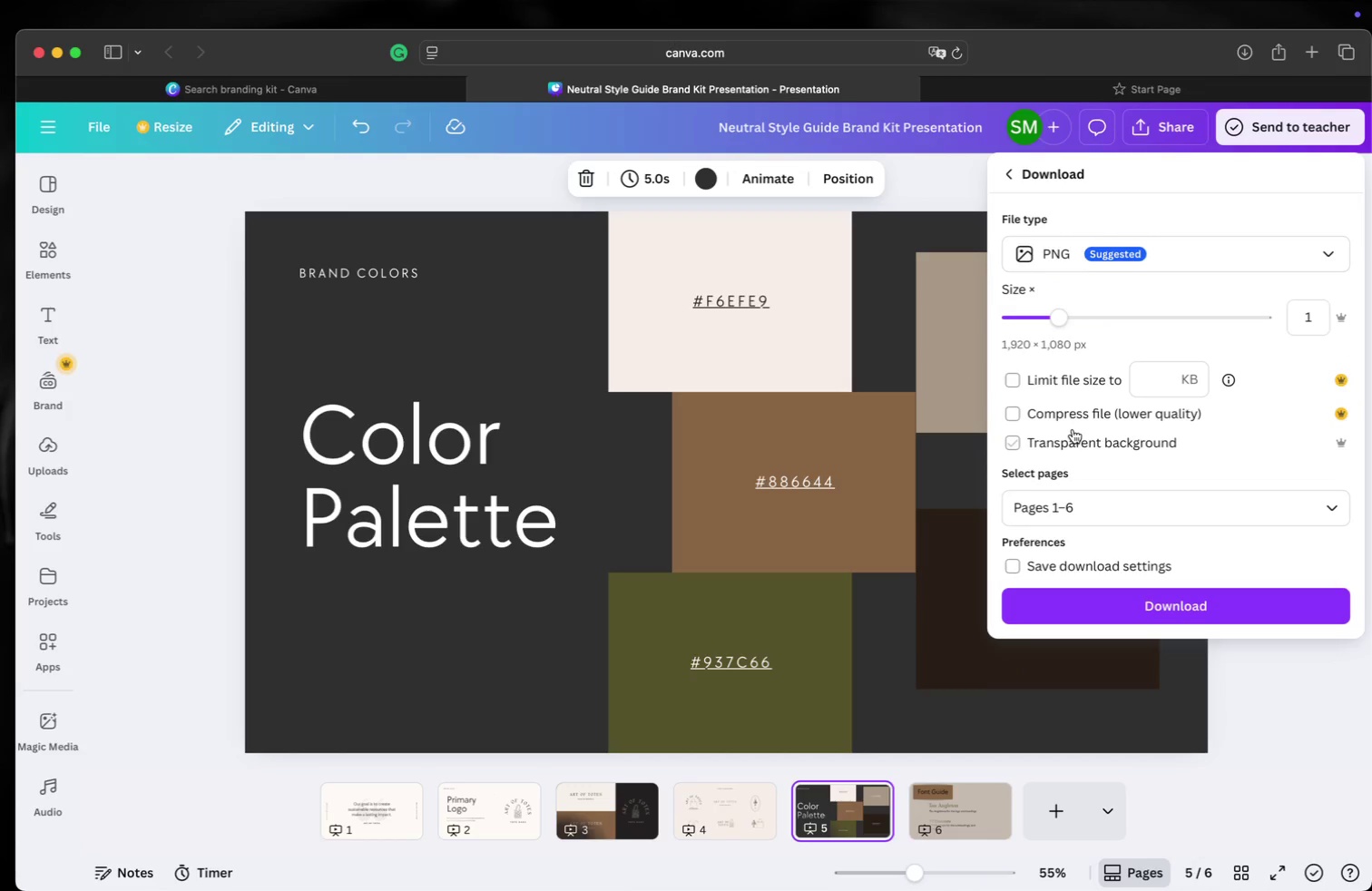 
left_click([1080, 516])
 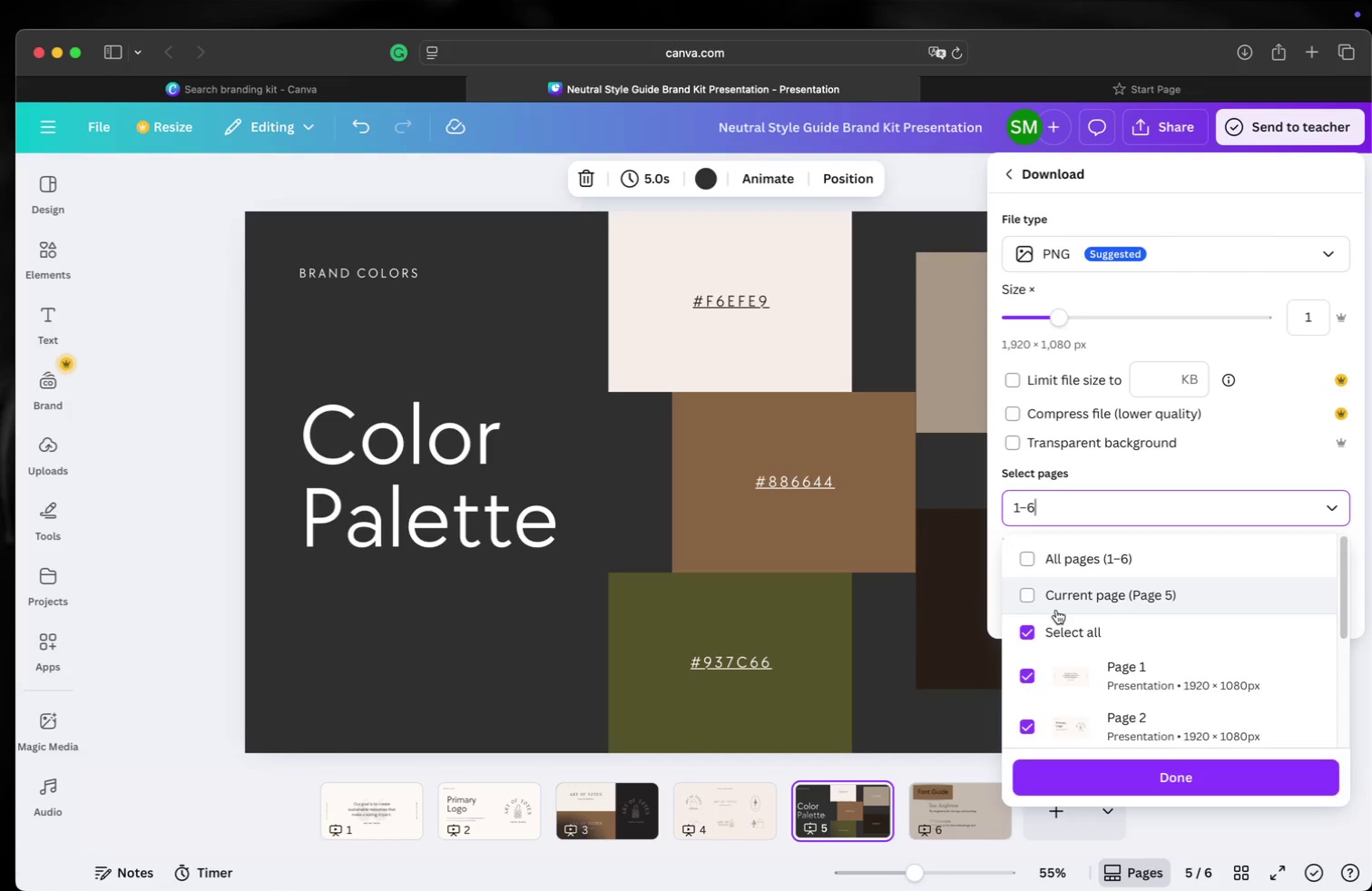 
left_click([1056, 601])
 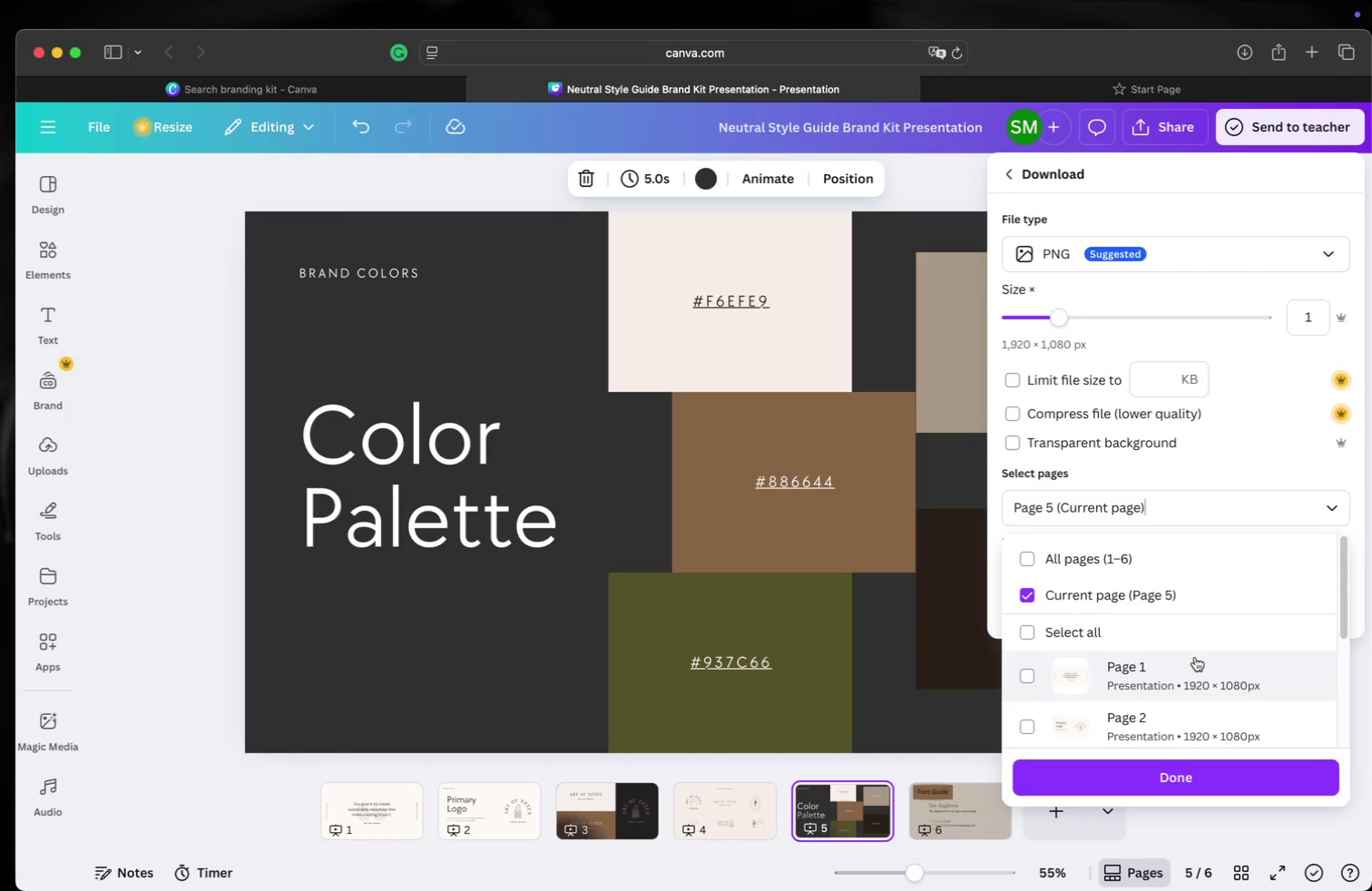 
wait(11.22)
 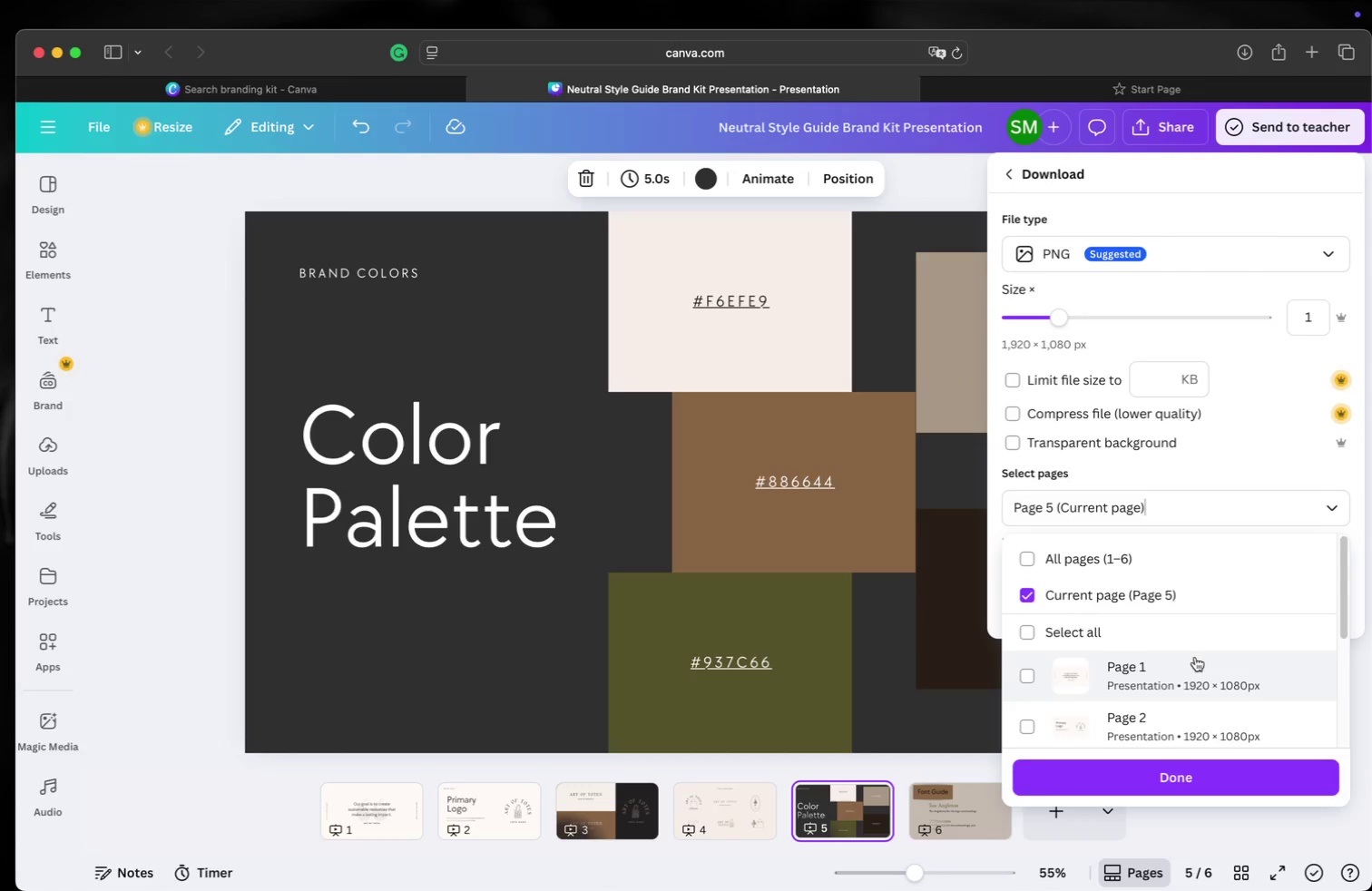 
left_click([1174, 776])
 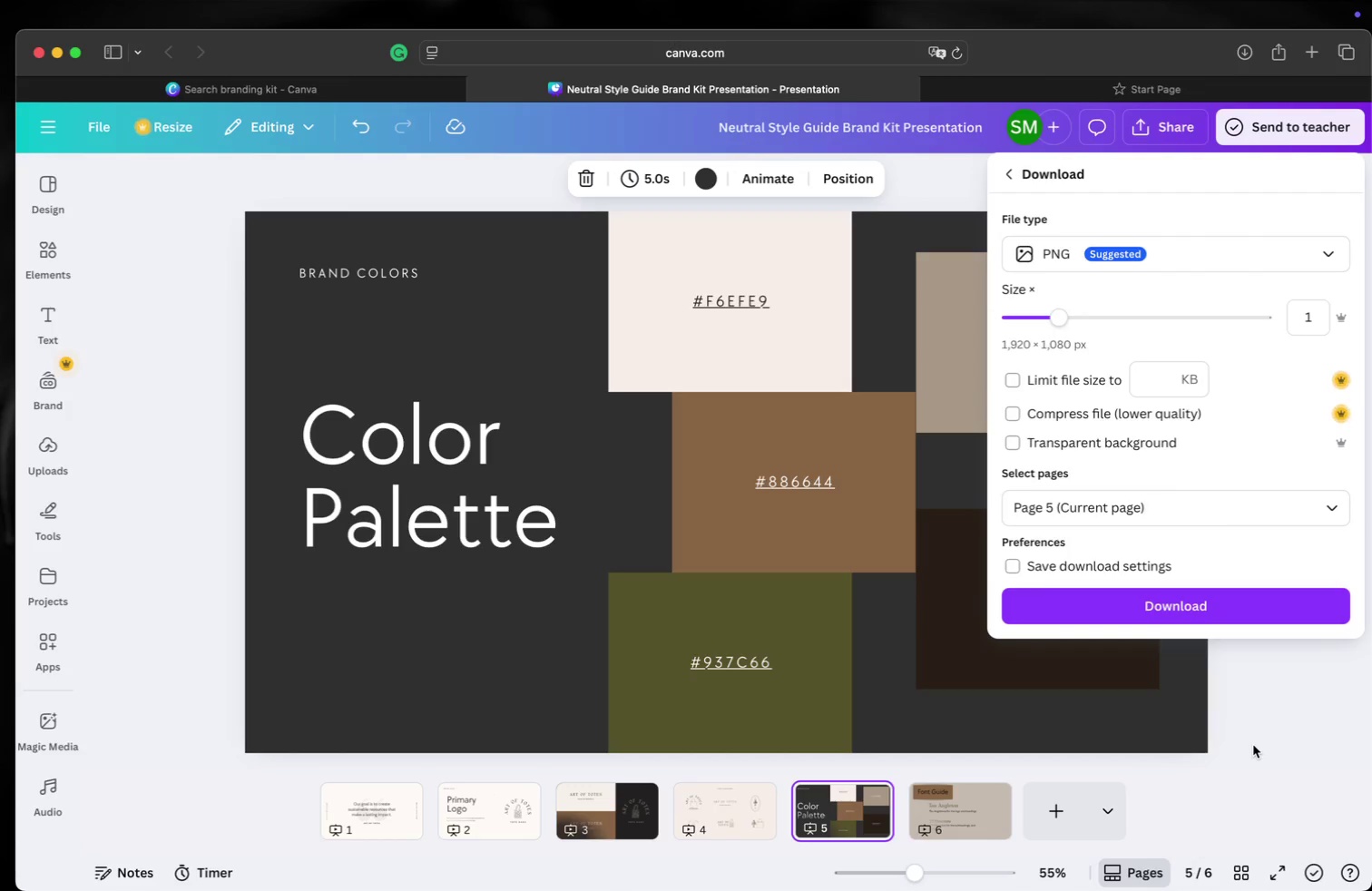 
wait(13.97)
 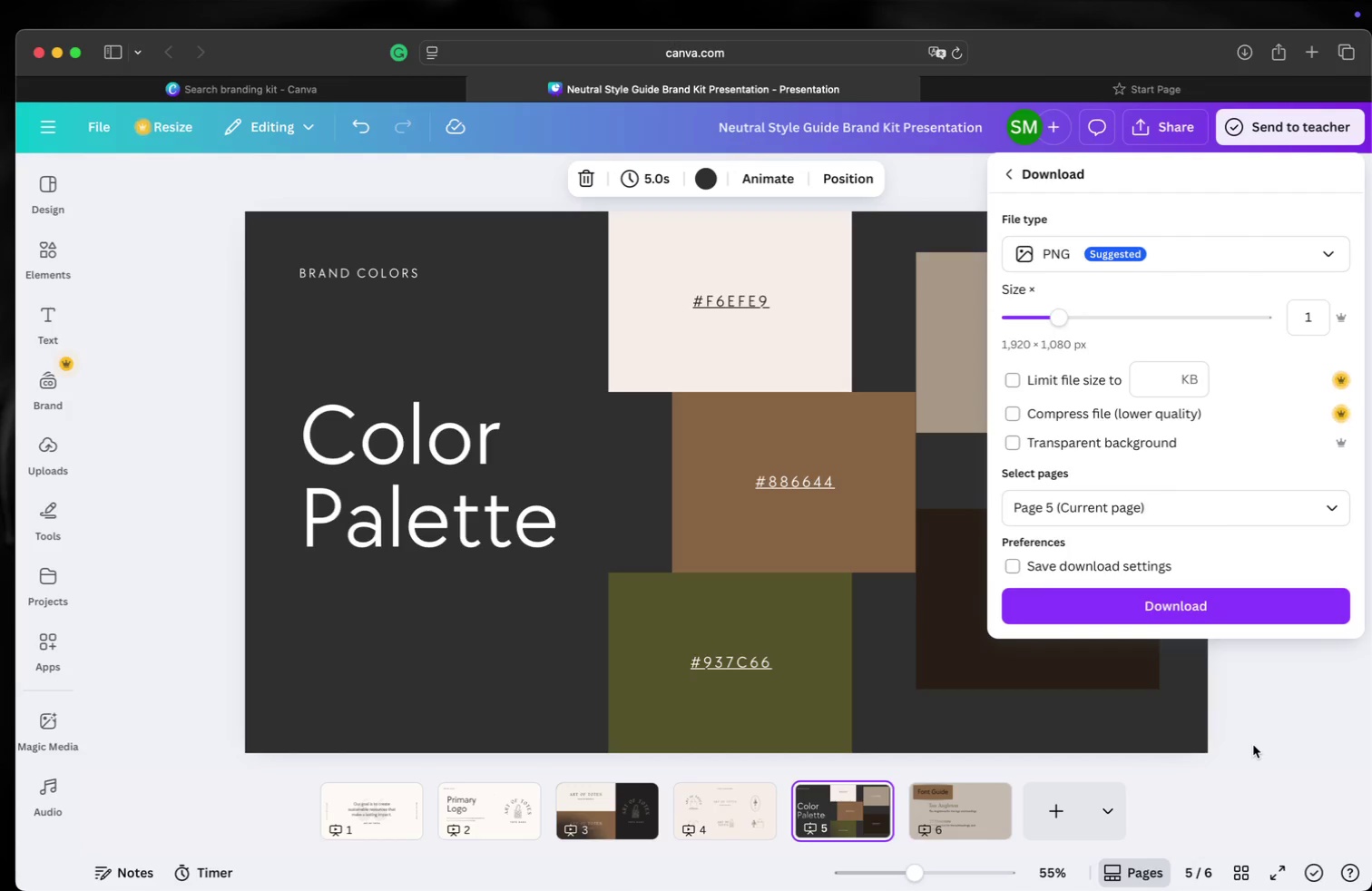 
left_click([1210, 602])
 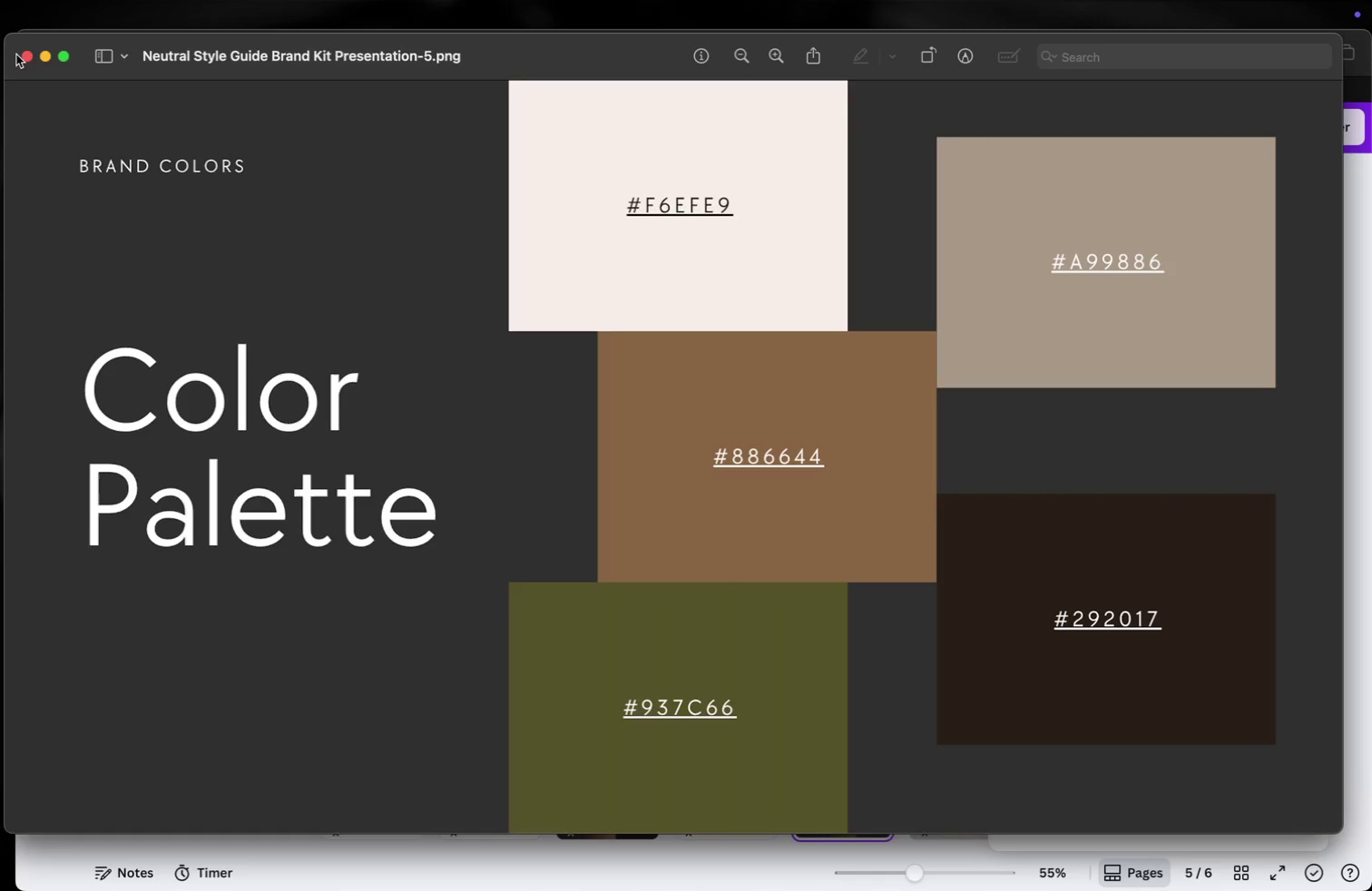 
wait(6.16)
 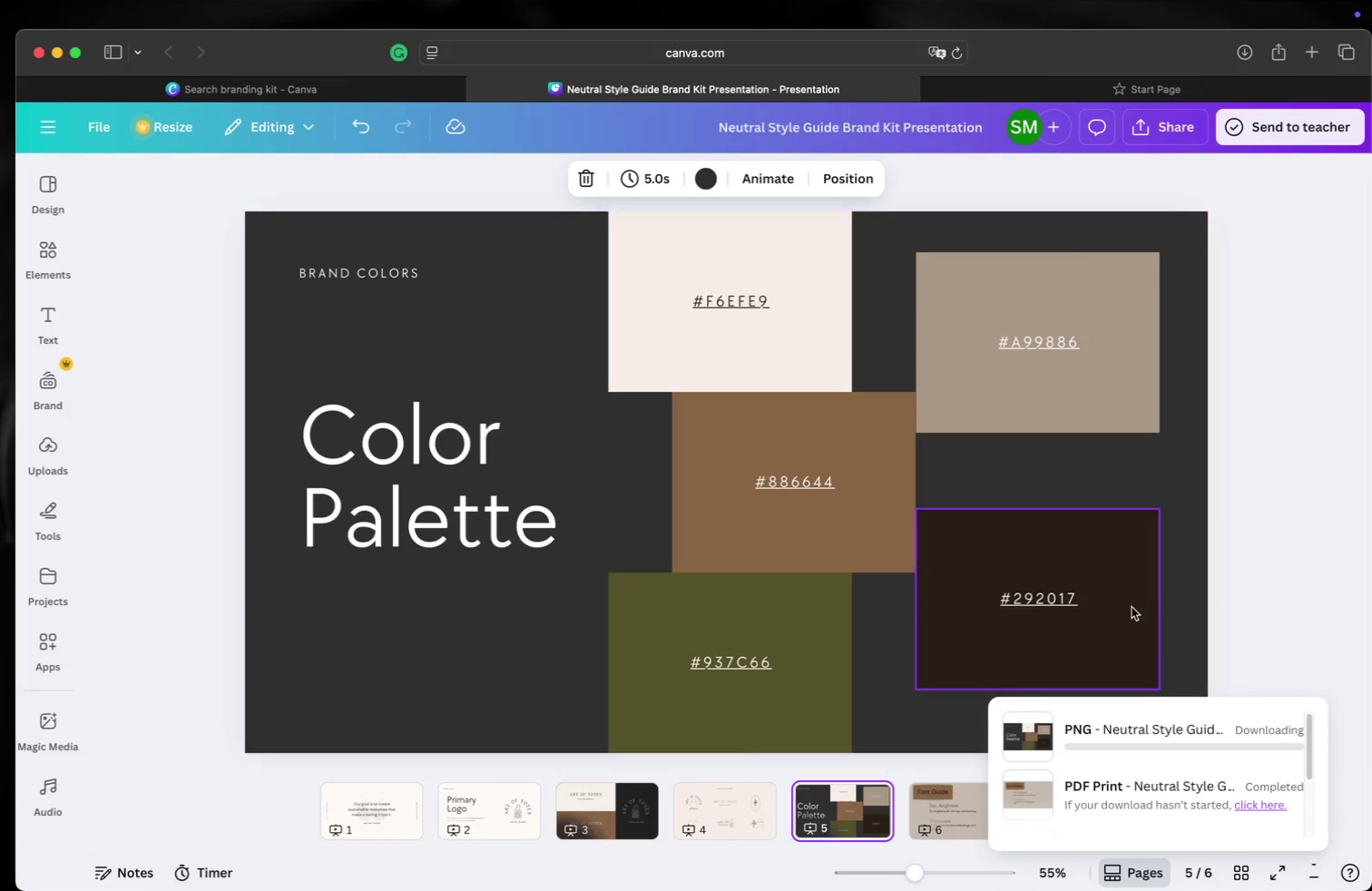 
left_click([55, 55])
 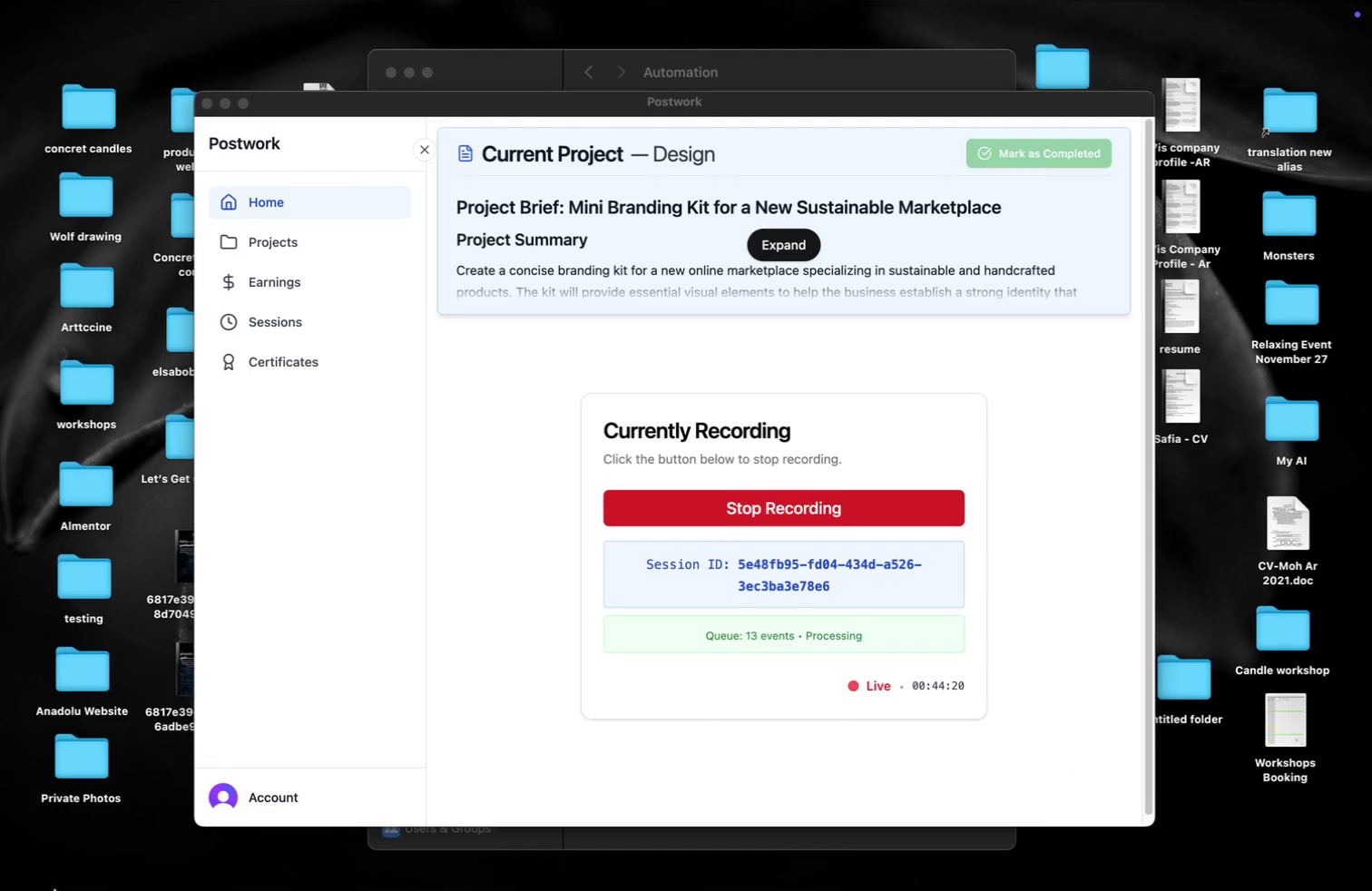 
left_click([54, 890])
 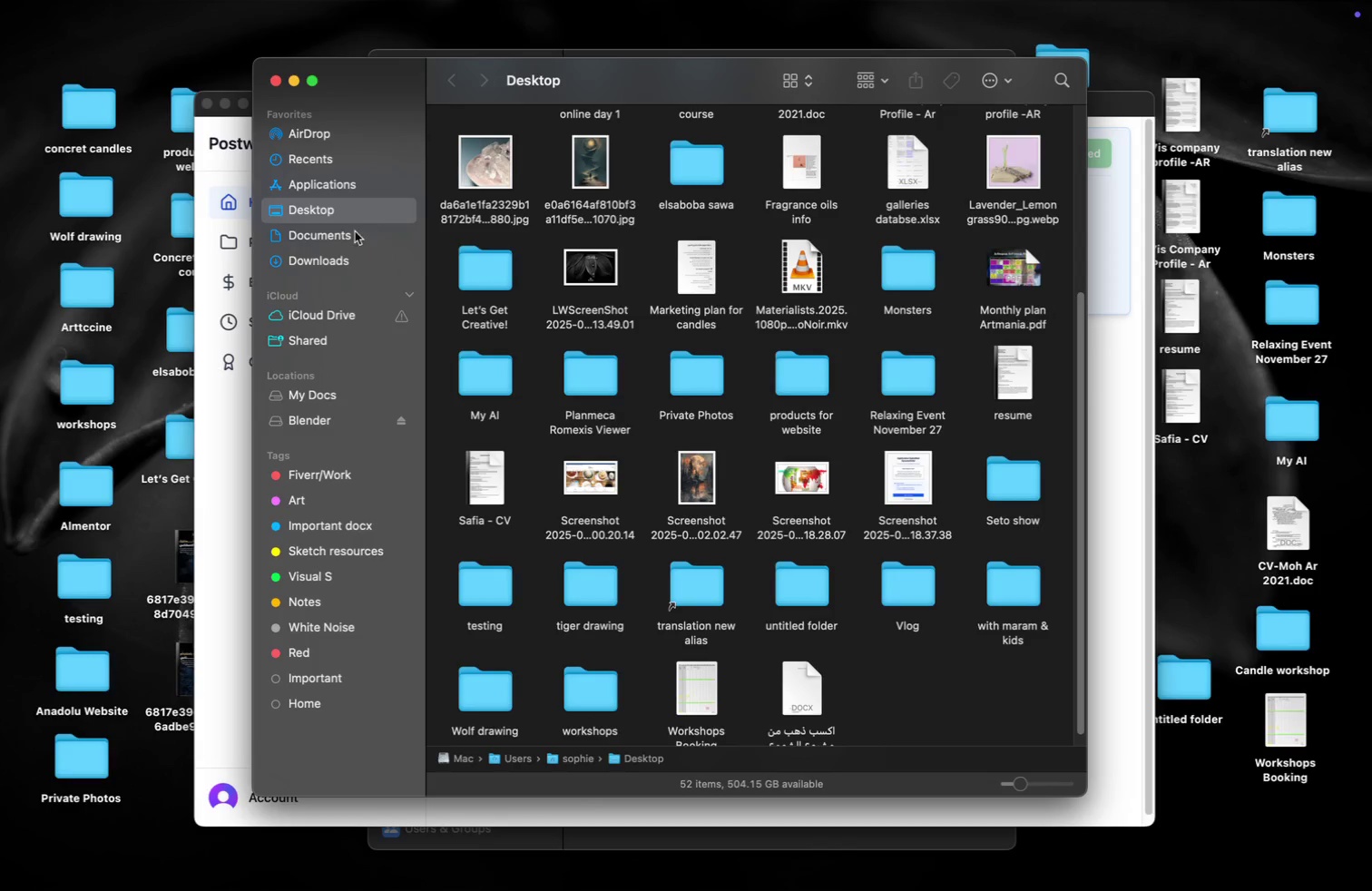 
left_click([347, 254])
 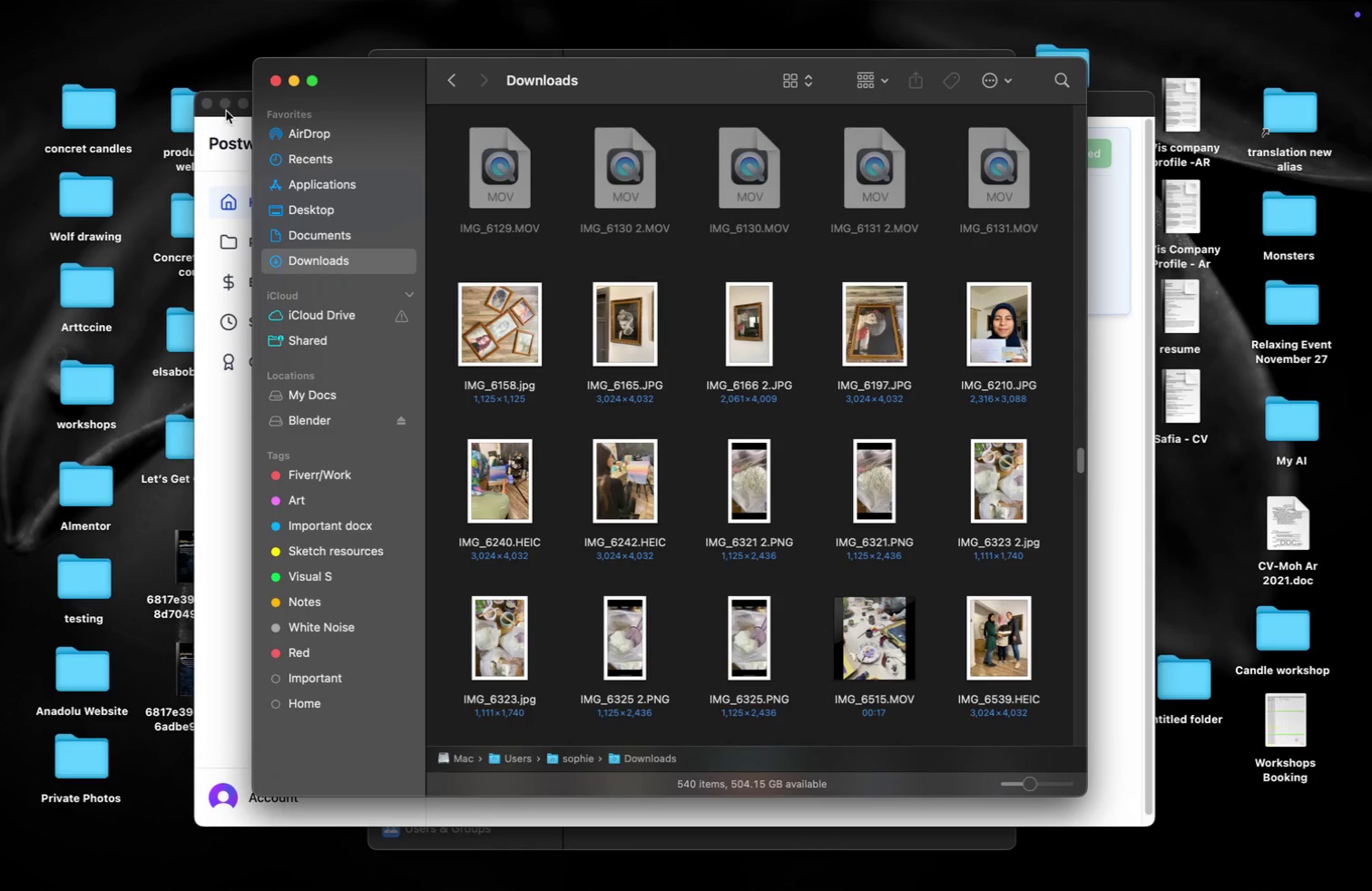 
left_click([226, 108])
 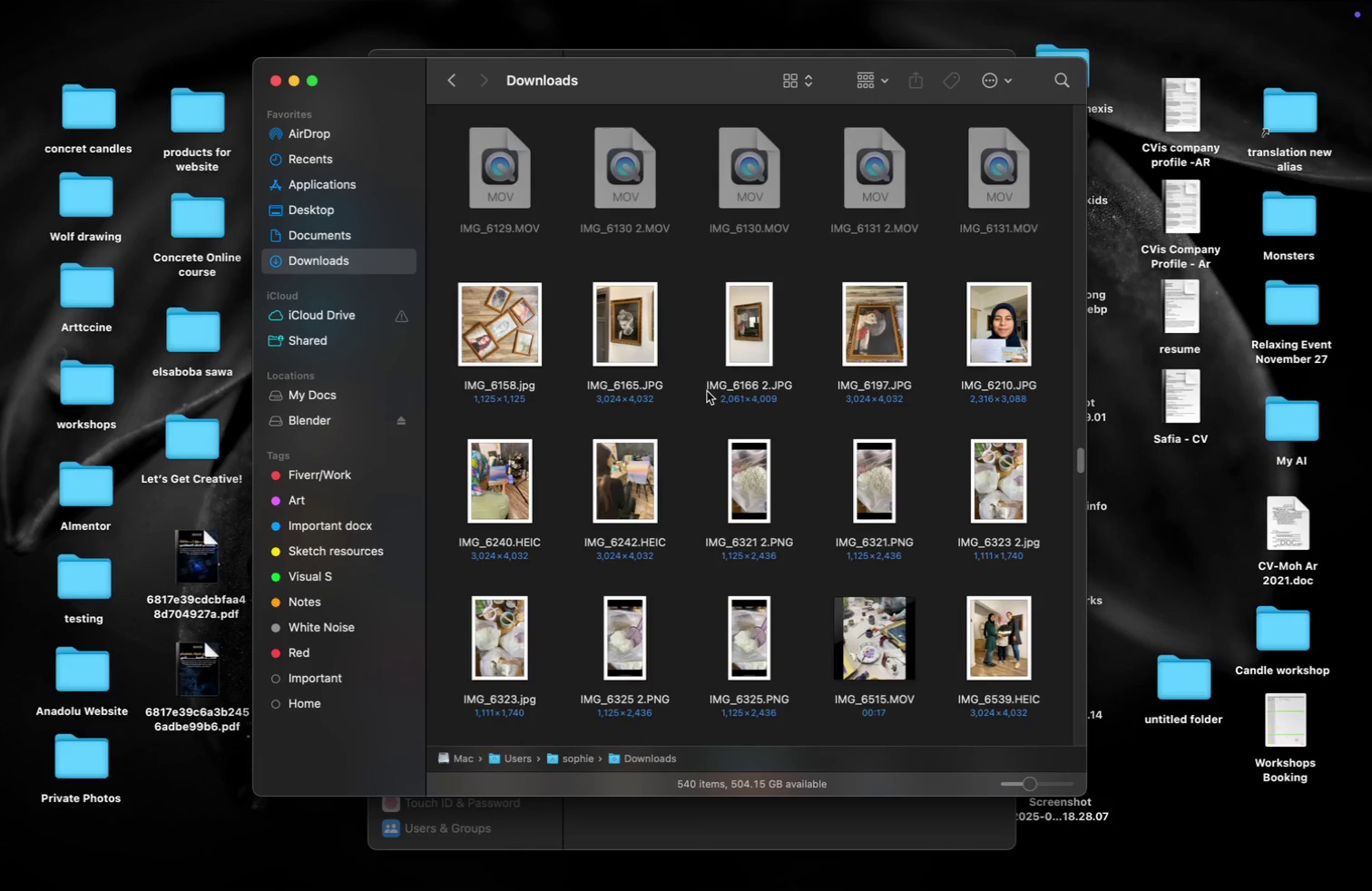 
scroll: coordinate [731, 504], scroll_direction: down, amount: 226.0
 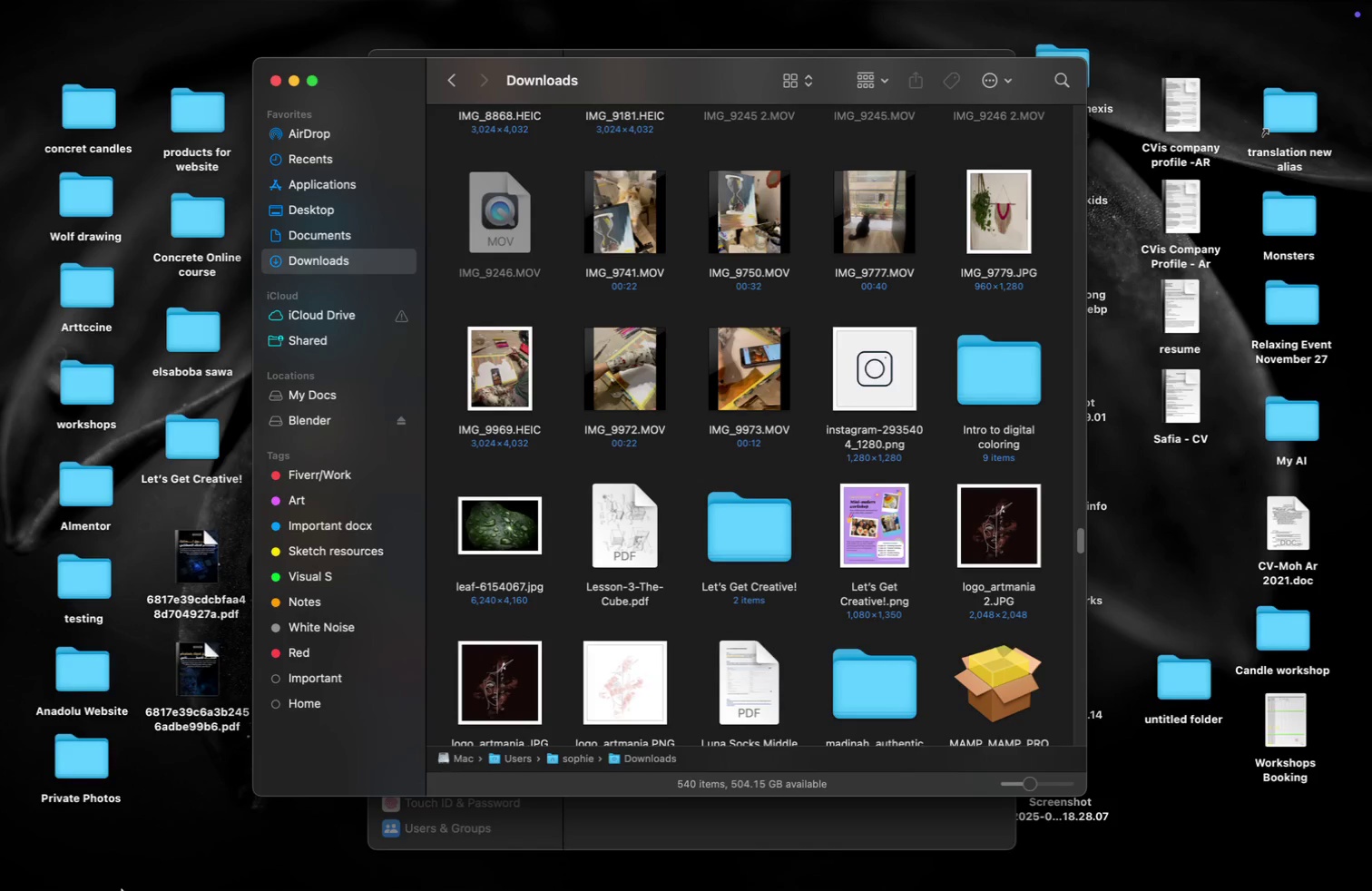 
left_click([142, 890])
 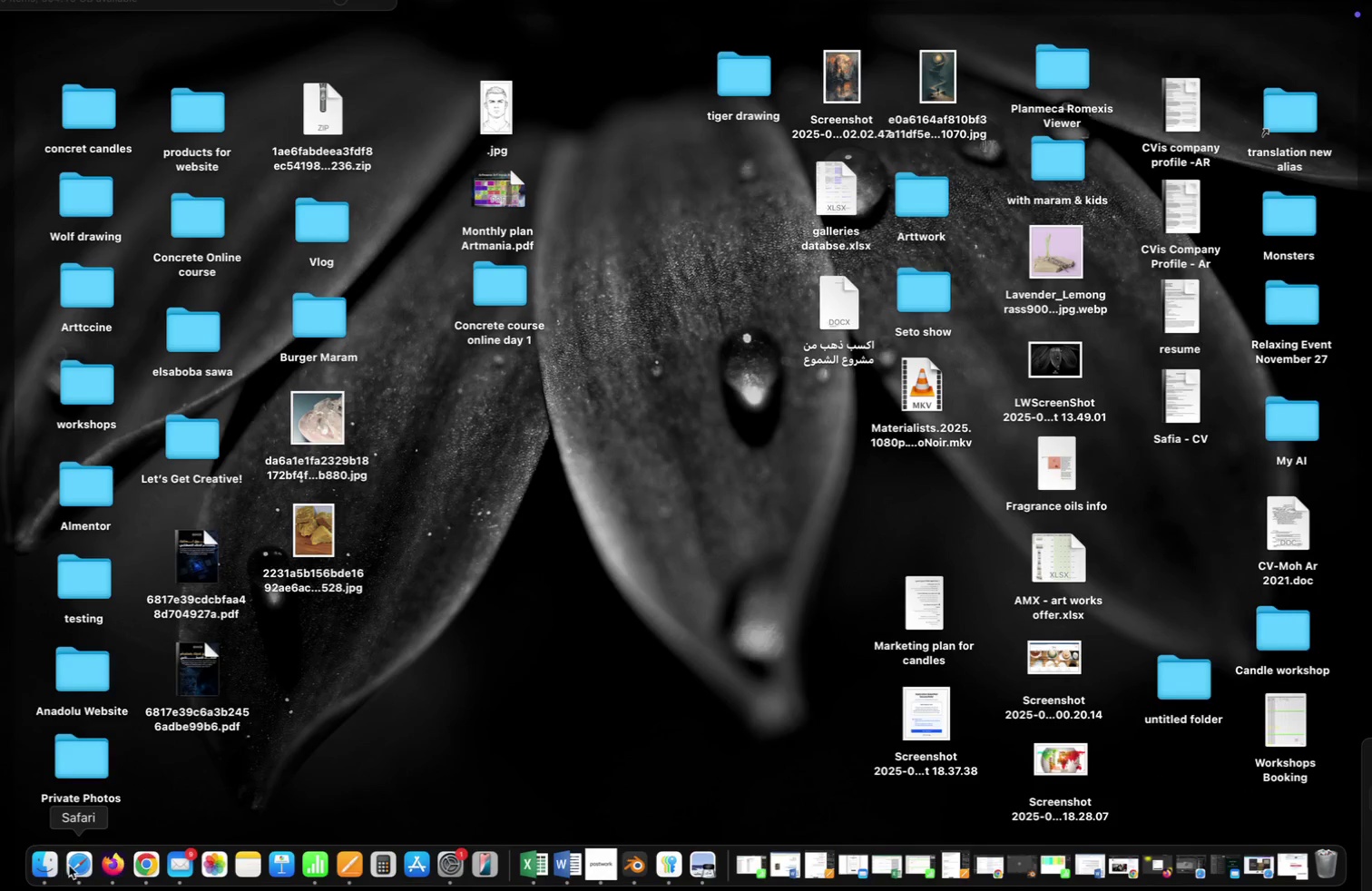 
left_click([69, 865])
 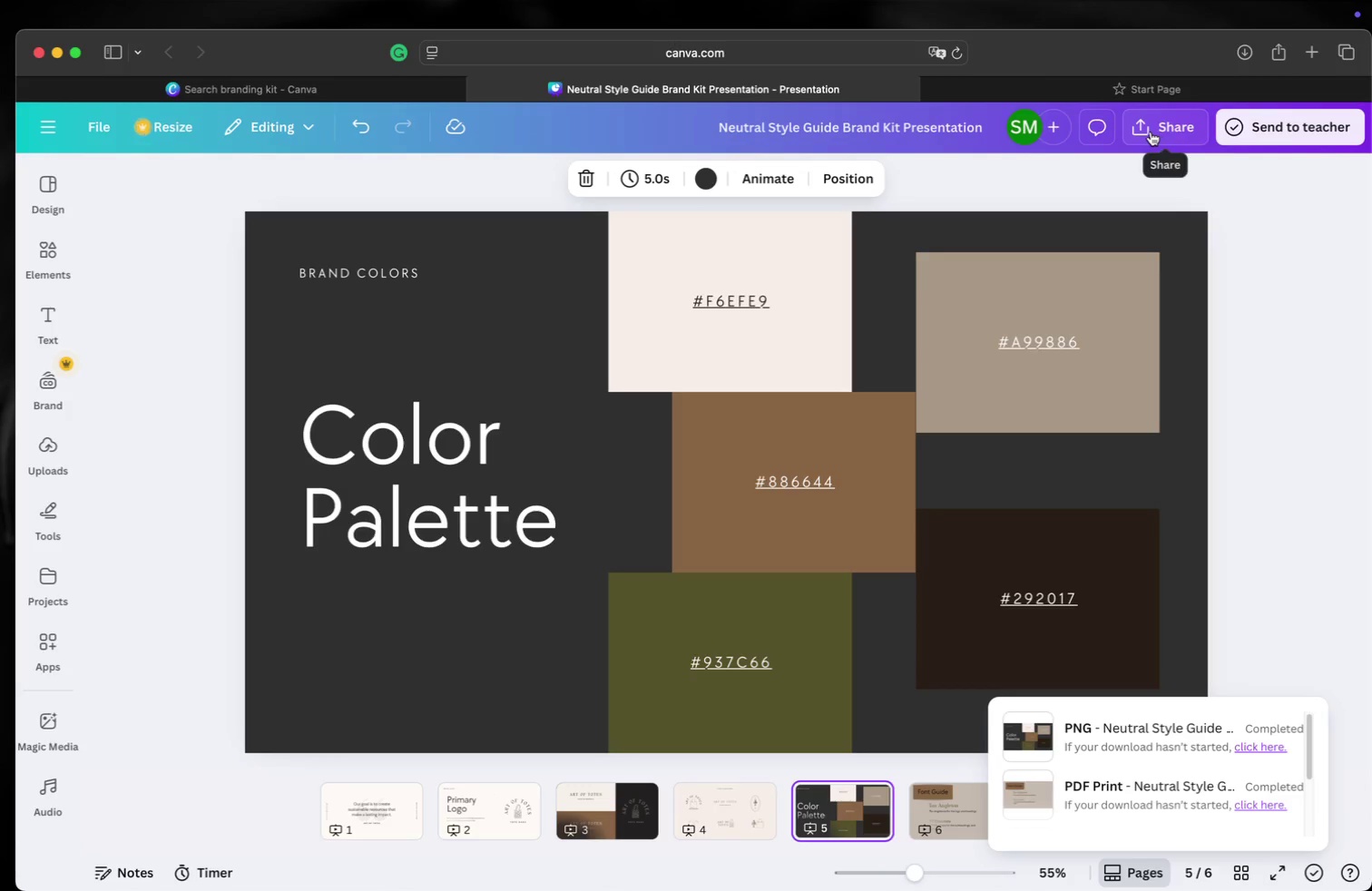 
left_click([1243, 53])
 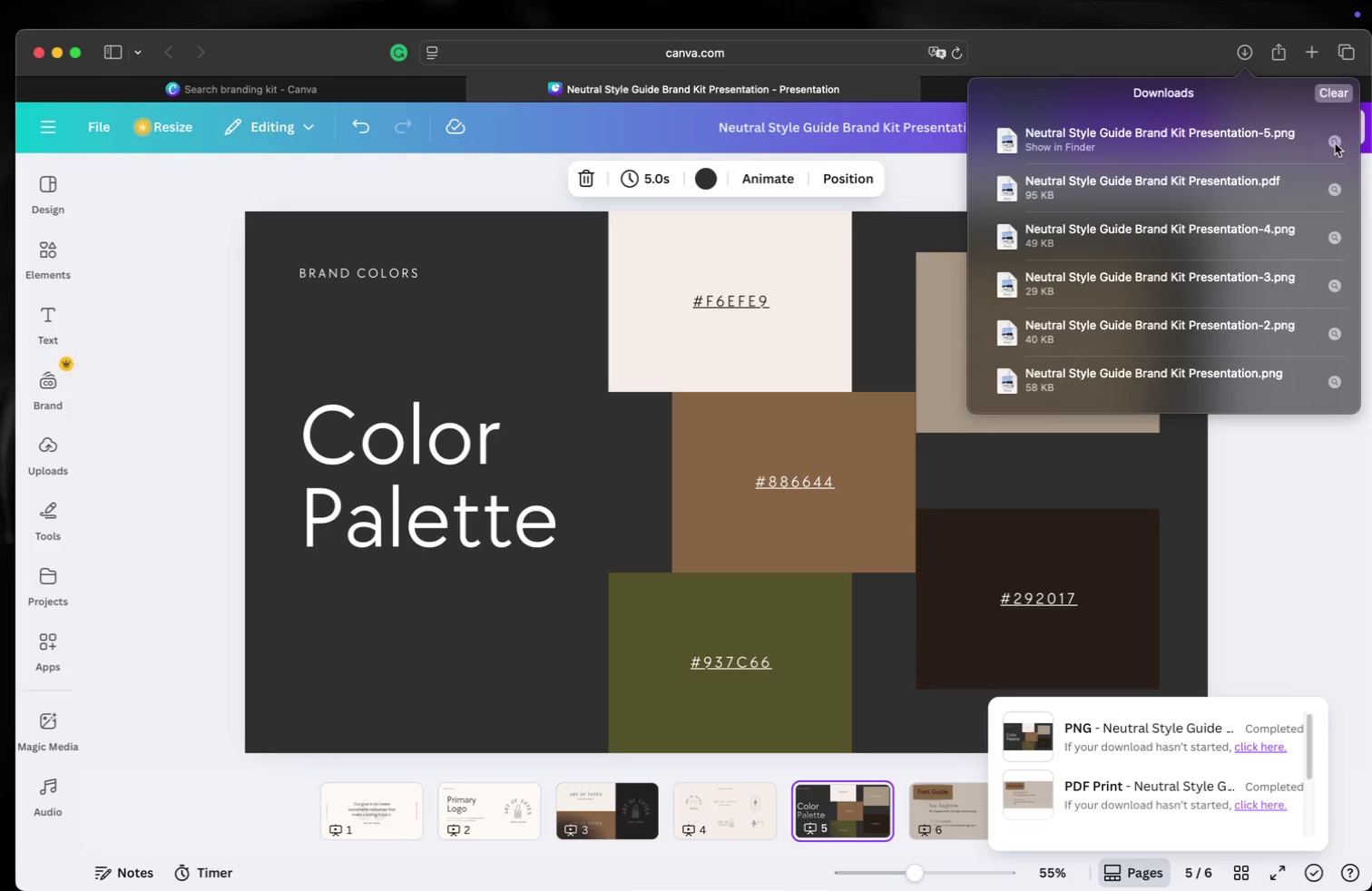 
left_click([1333, 141])
 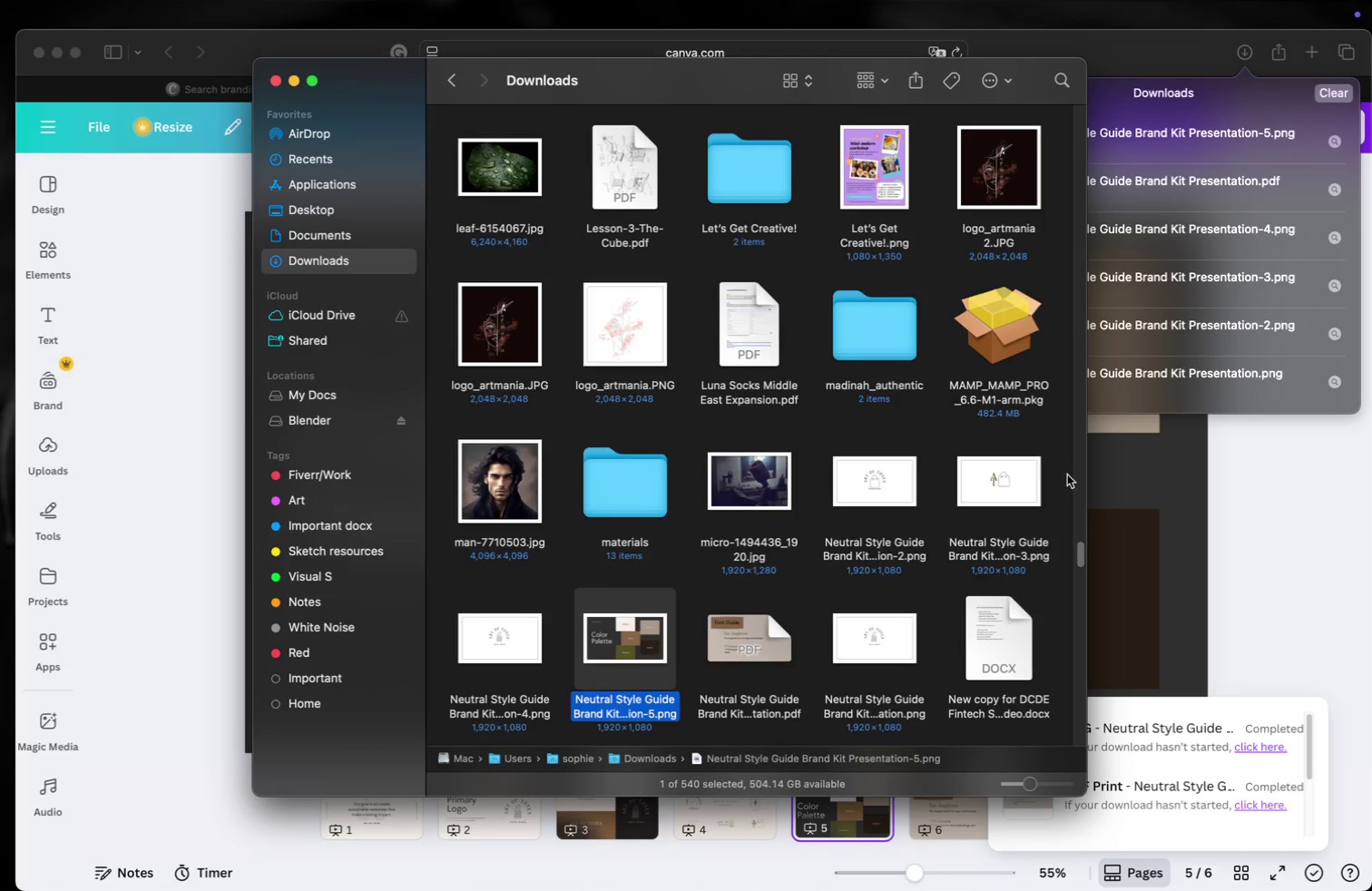 
scroll: coordinate [943, 430], scroll_direction: down, amount: 20.0
 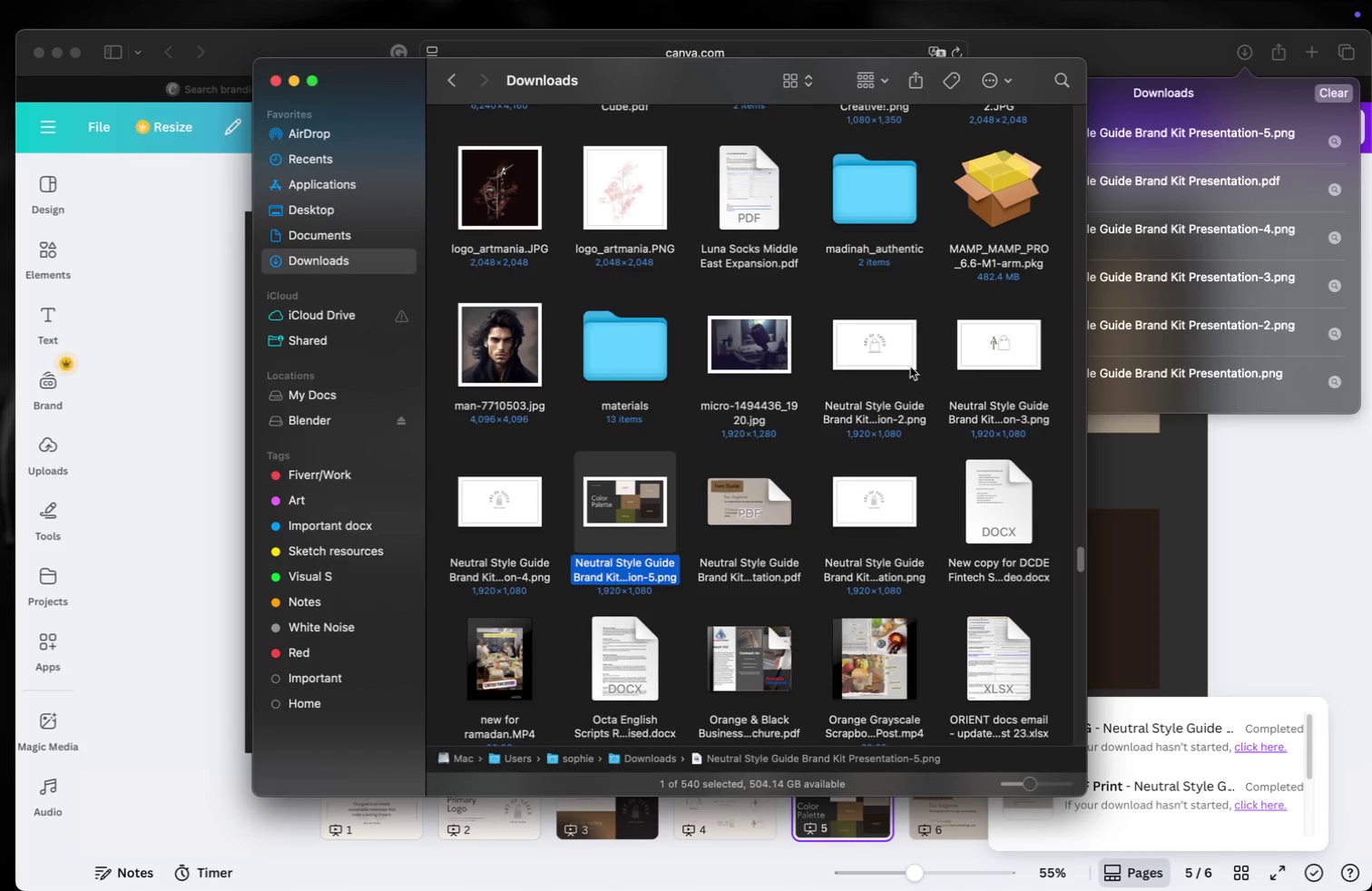 
left_click([891, 347])
 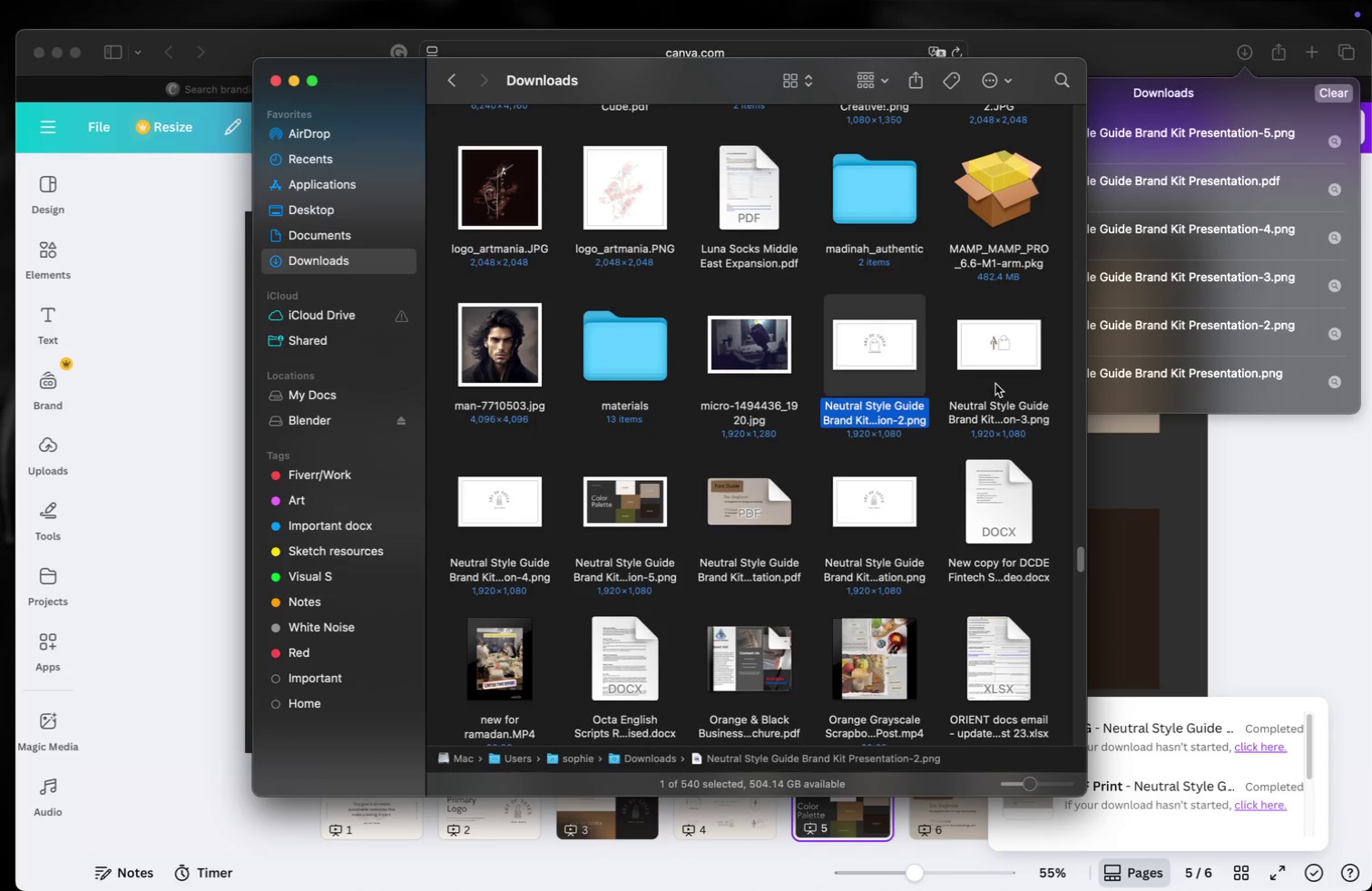 
hold_key(key=CommandLeft, duration=1.61)
left_click([1024, 357])
 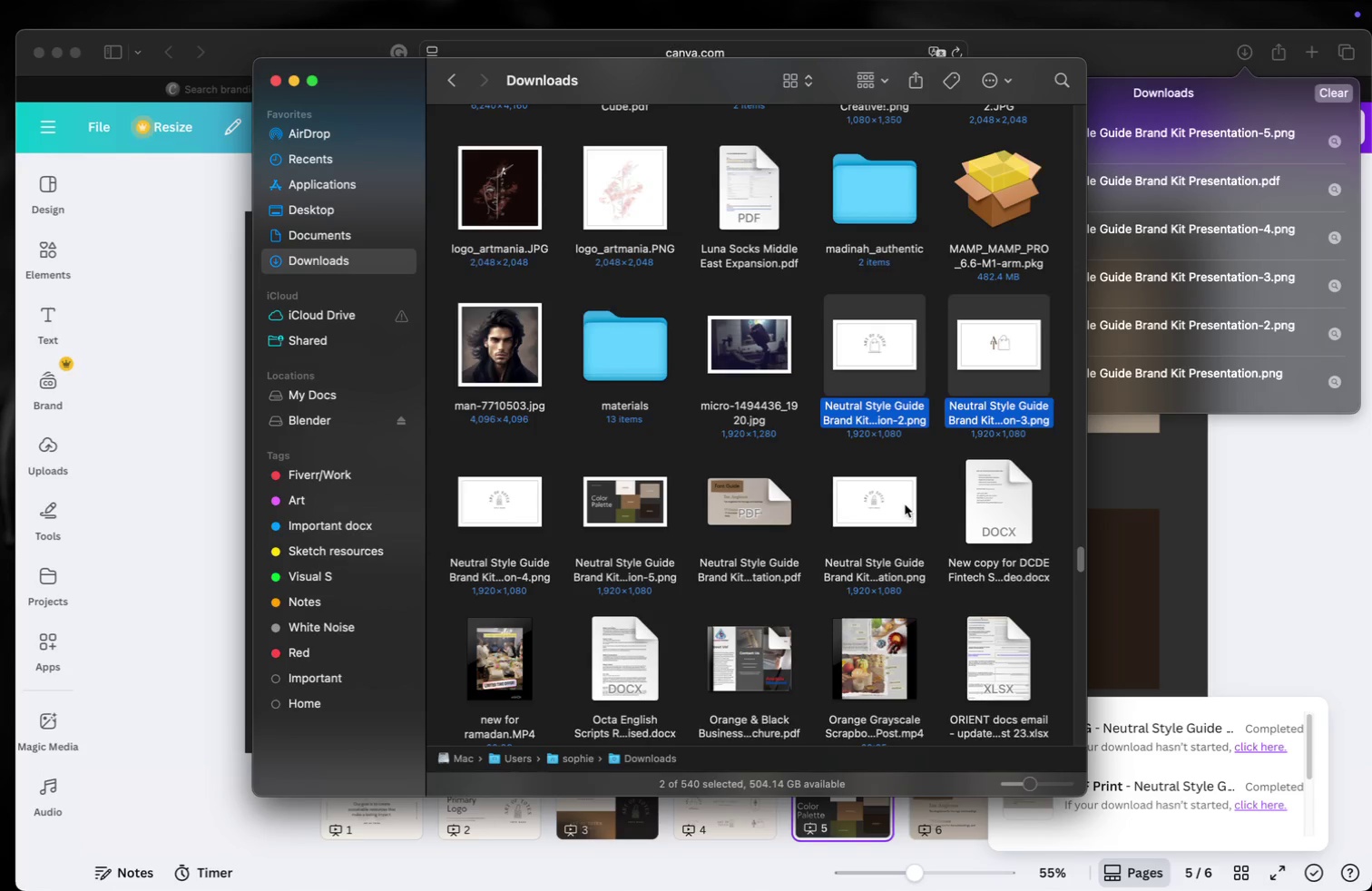 
hold_key(key=CommandLeft, duration=0.99)
 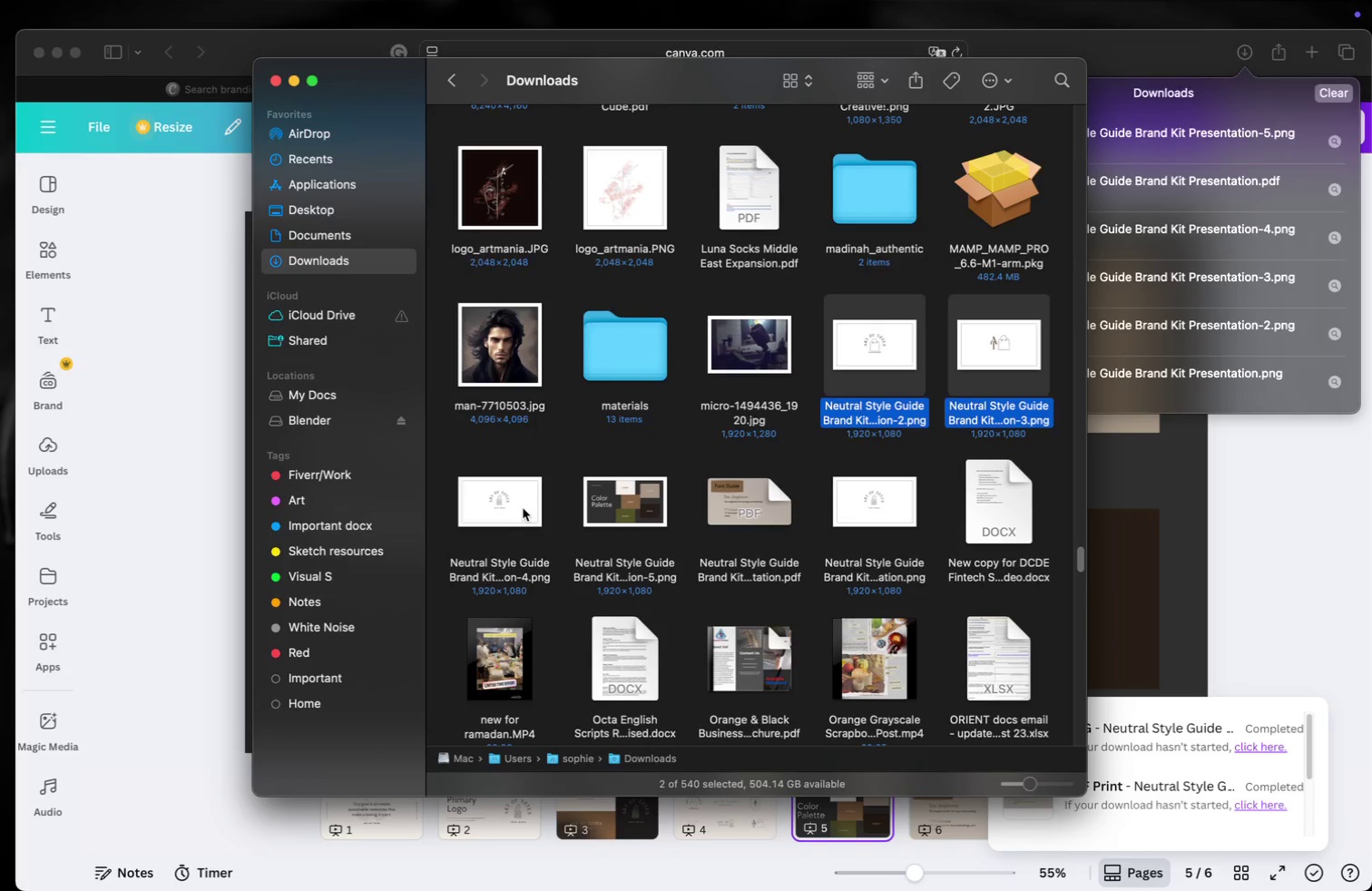 
hold_key(key=CommandLeft, duration=2.0)
left_click([523, 508])
 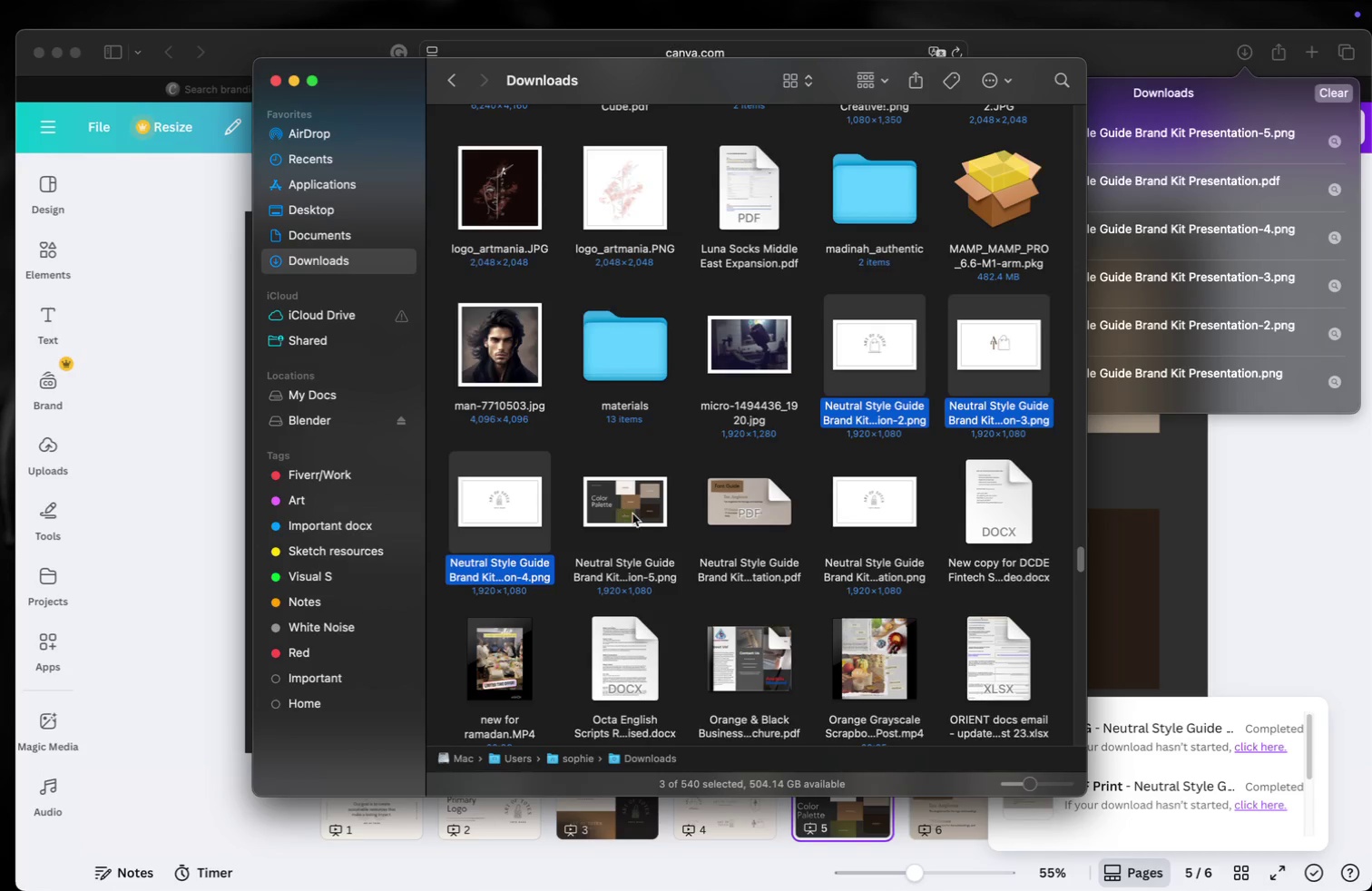 
left_click([635, 514])
 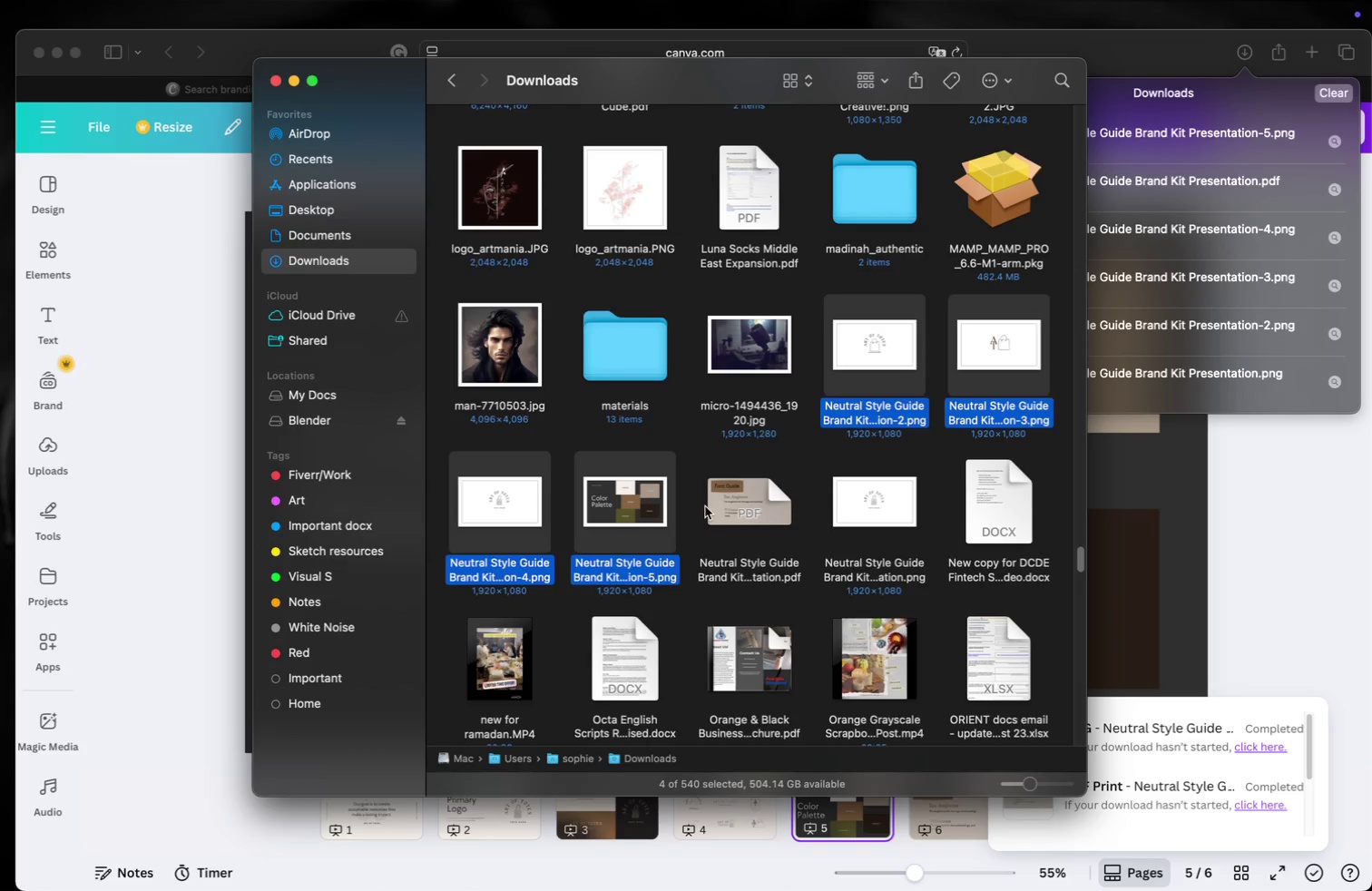 
hold_key(key=CommandLeft, duration=1.19)
left_click([746, 508])
 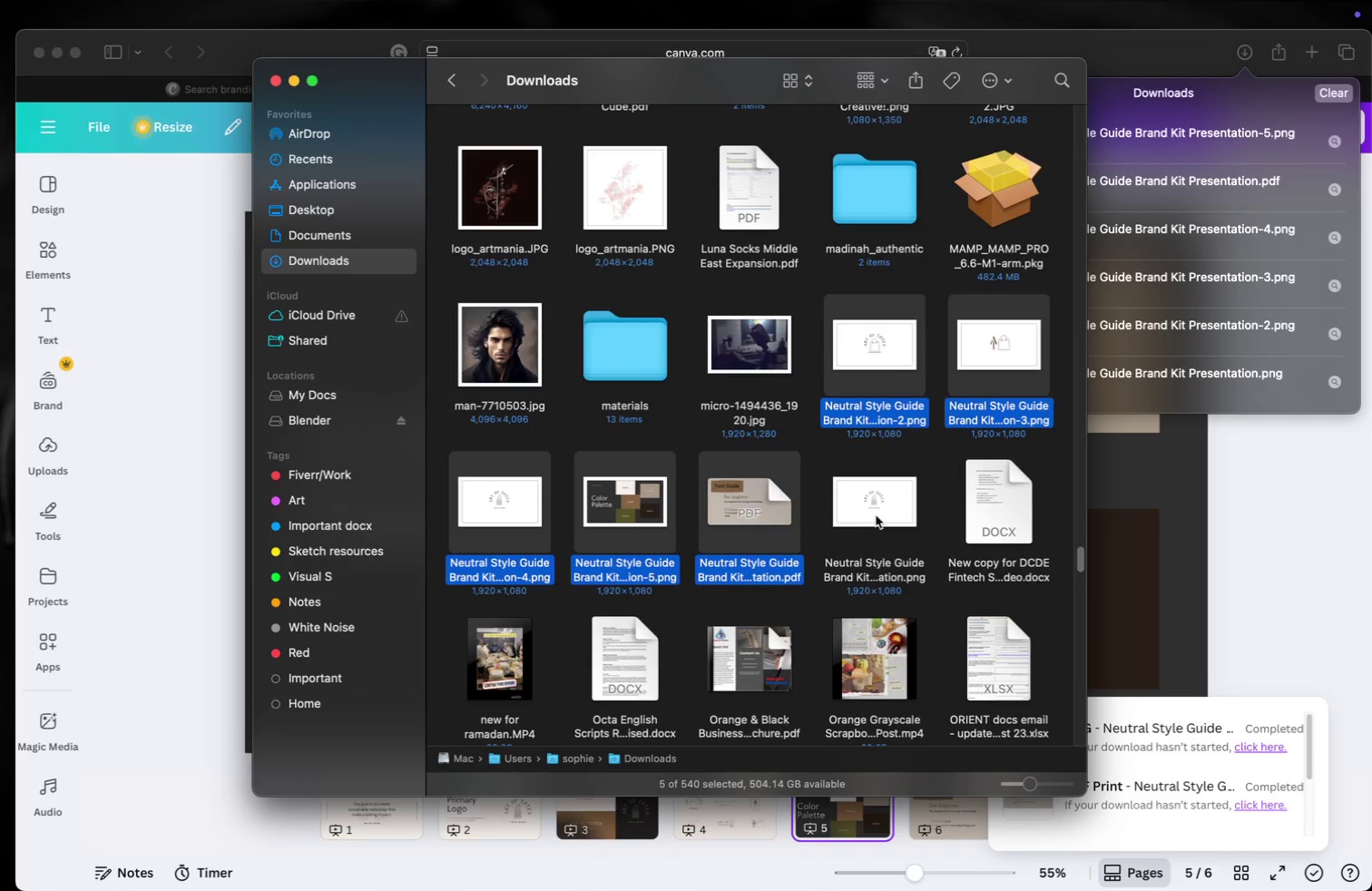 
left_click([880, 514])
 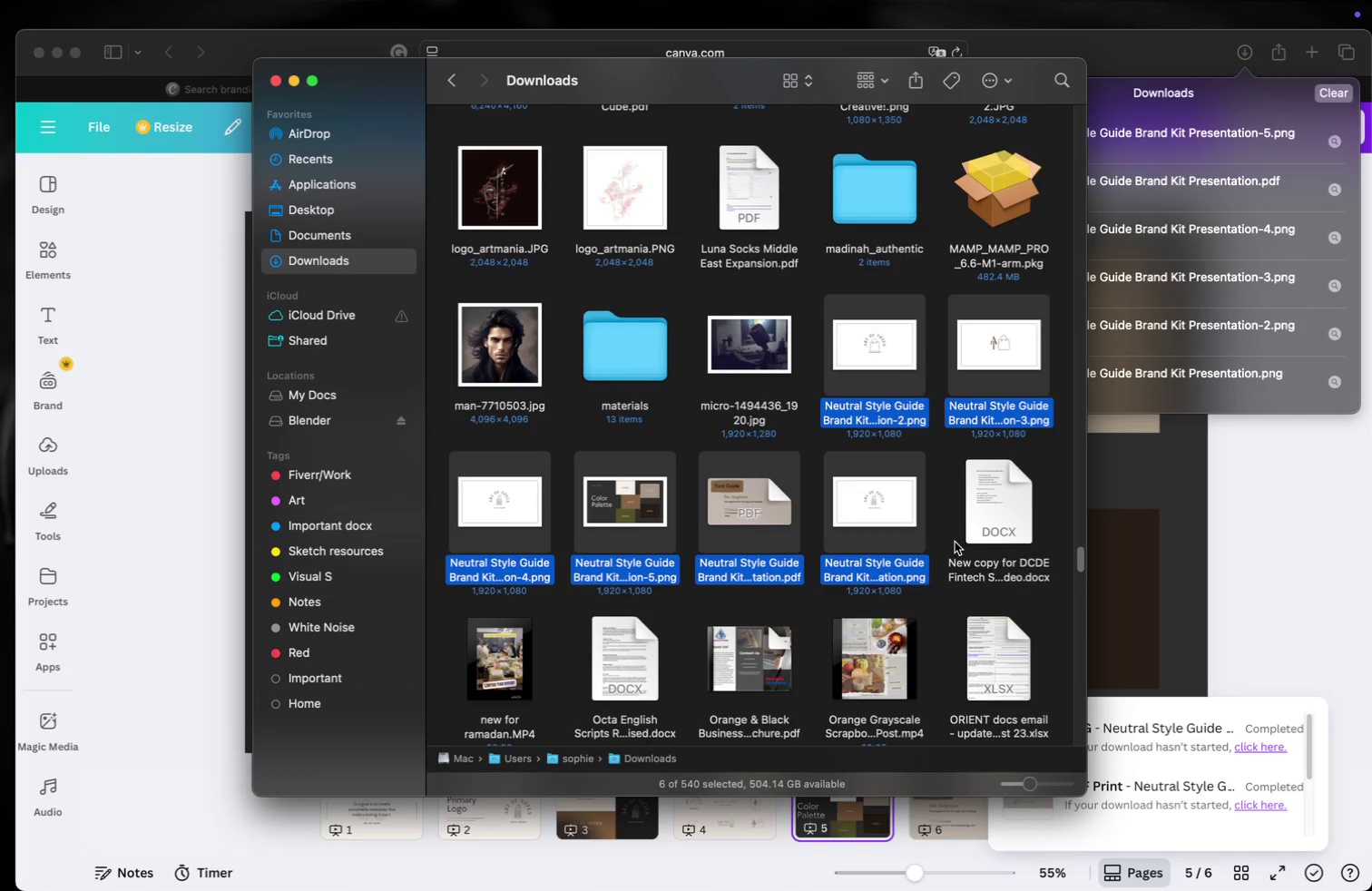 
right_click([952, 538])
 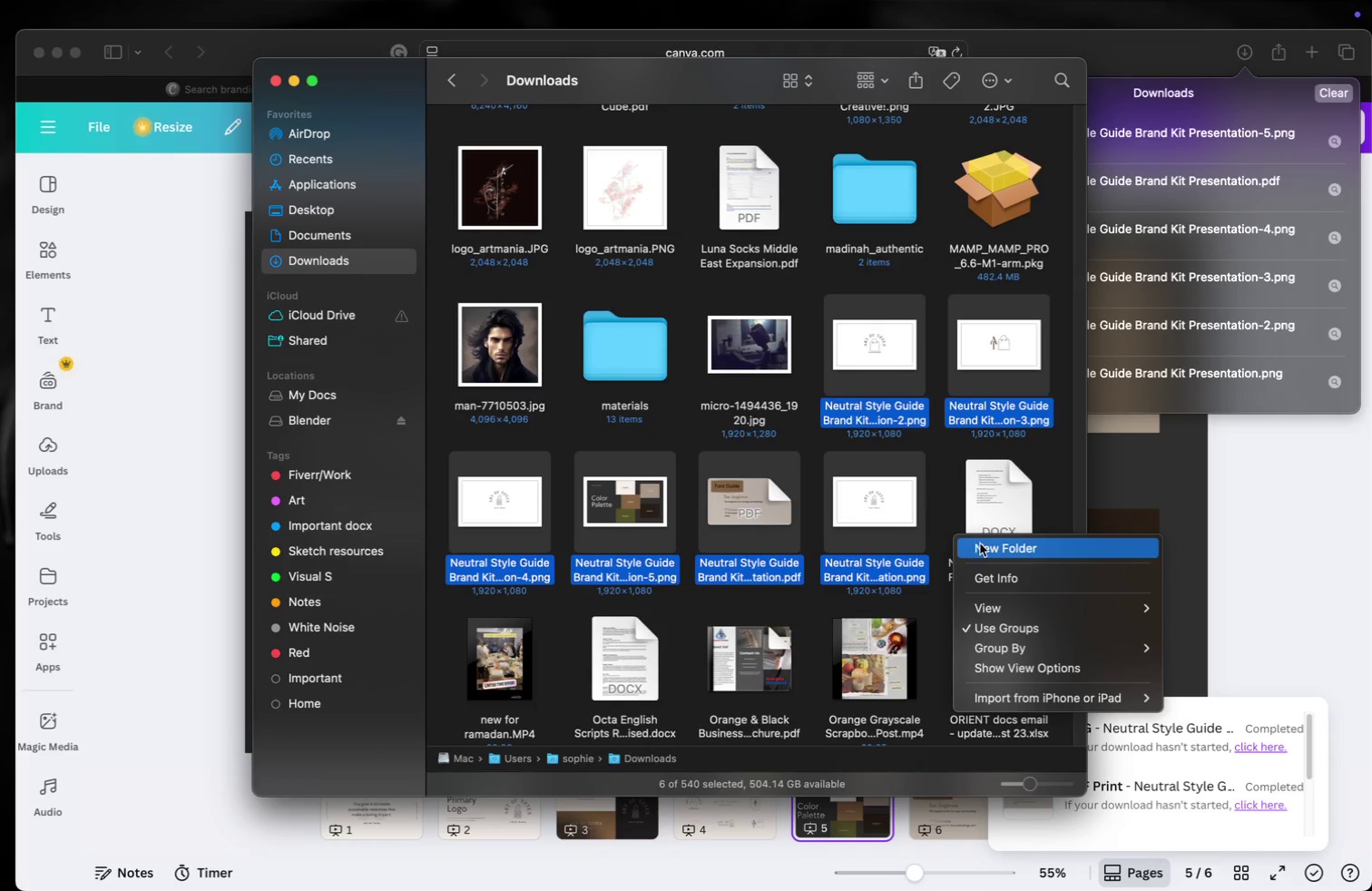 
left_click([980, 543])
 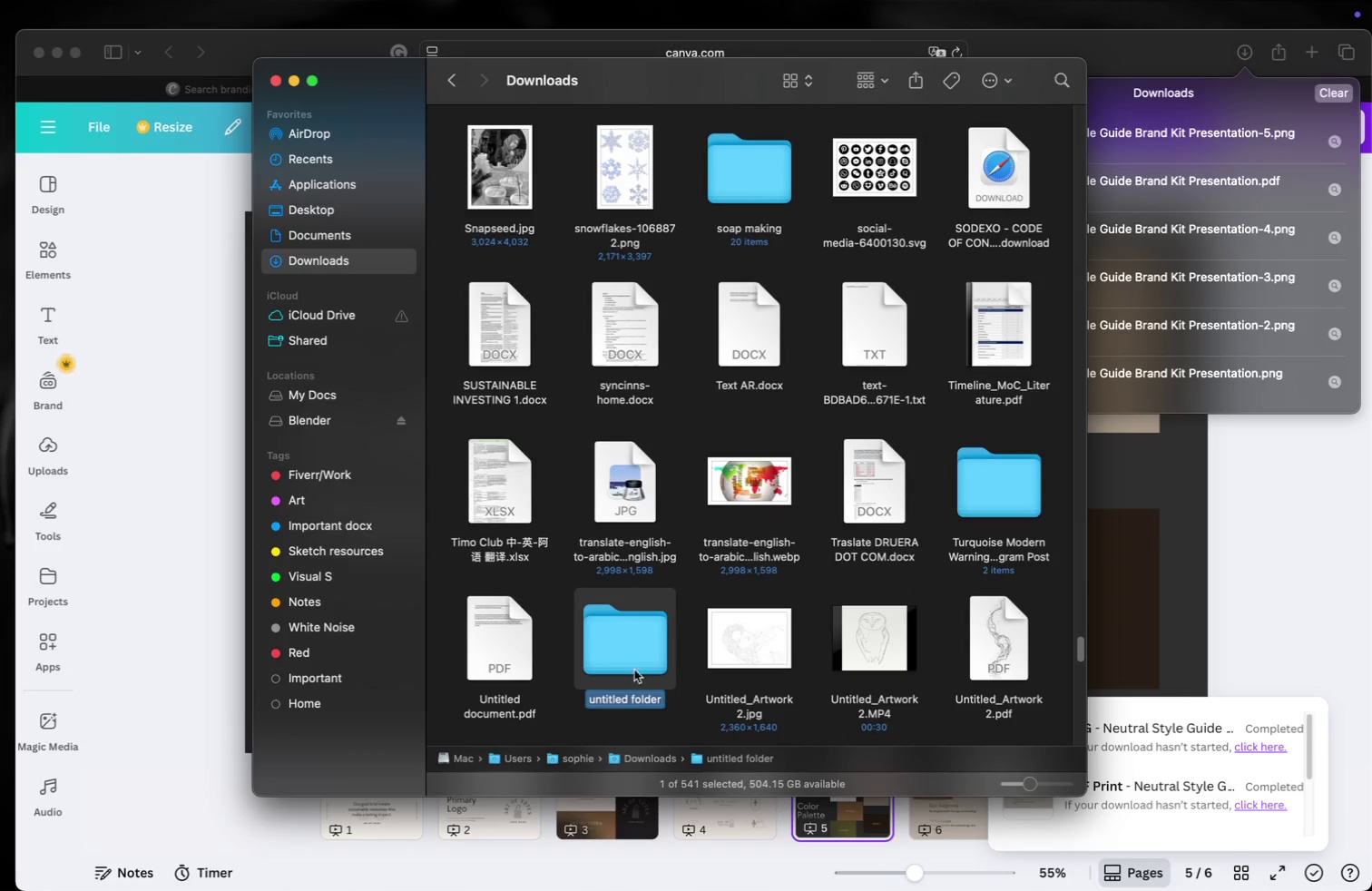 
double_click([617, 700])
 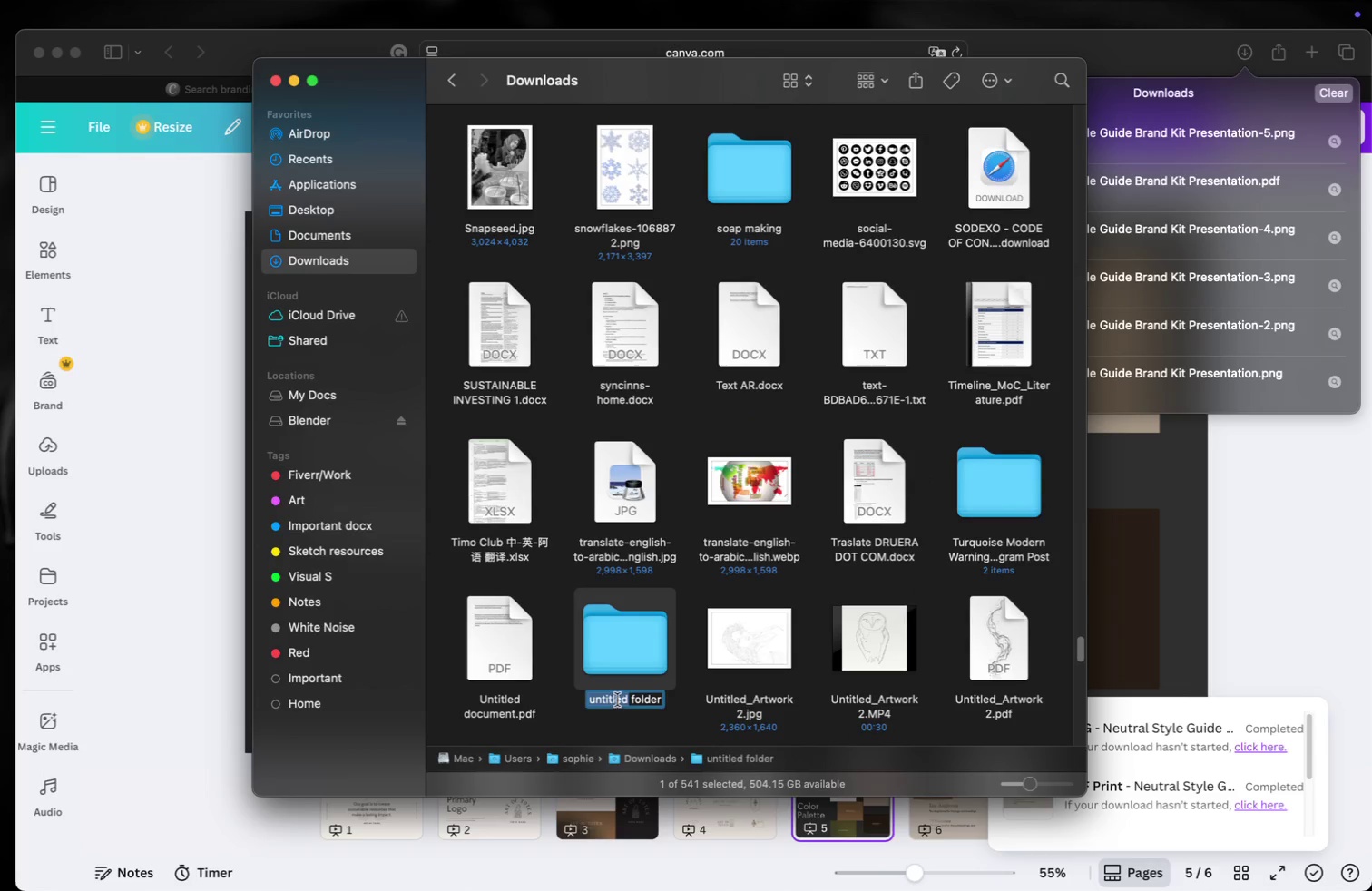 
triple_click([617, 700])
 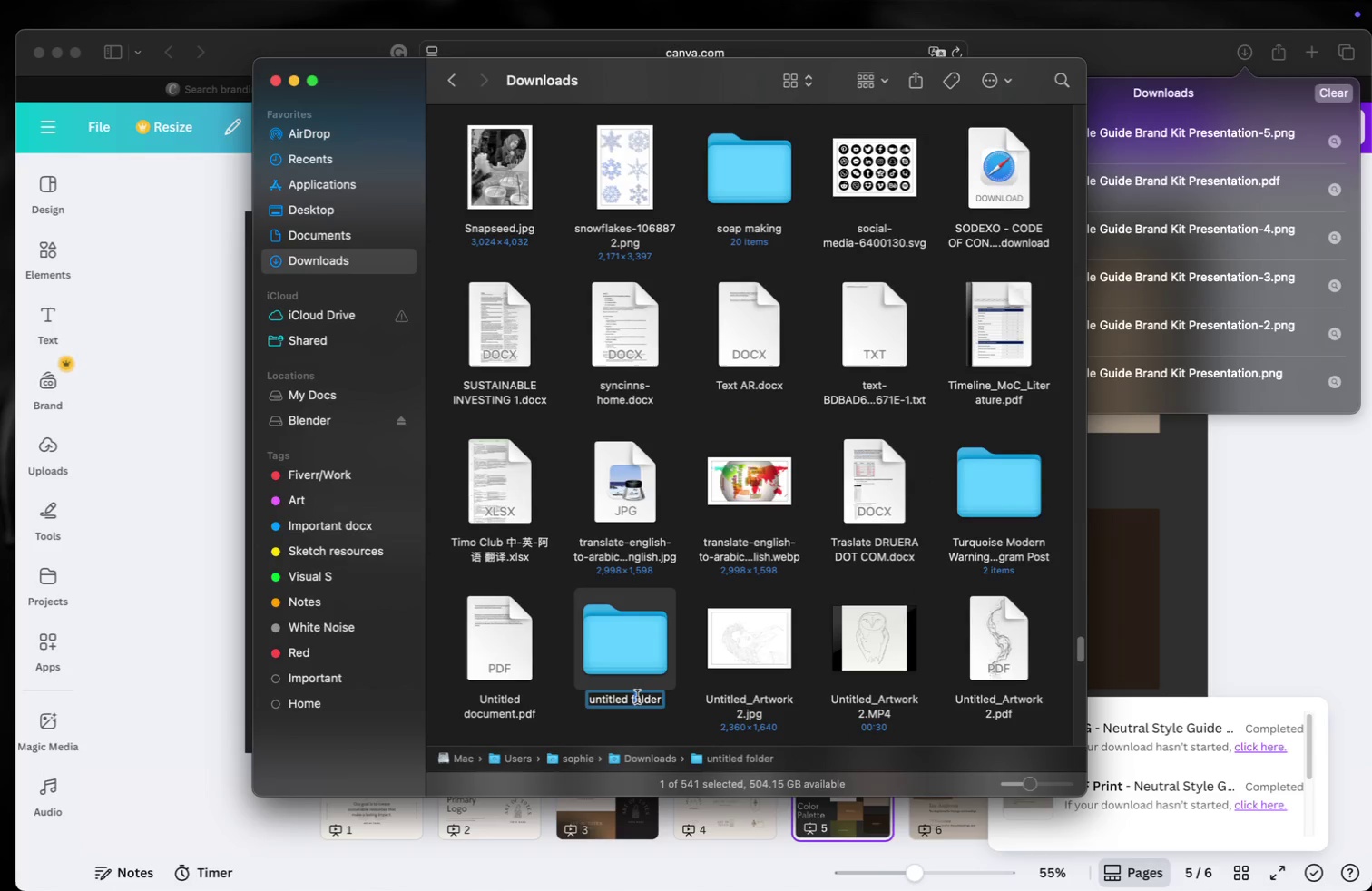 
double_click([637, 697])
 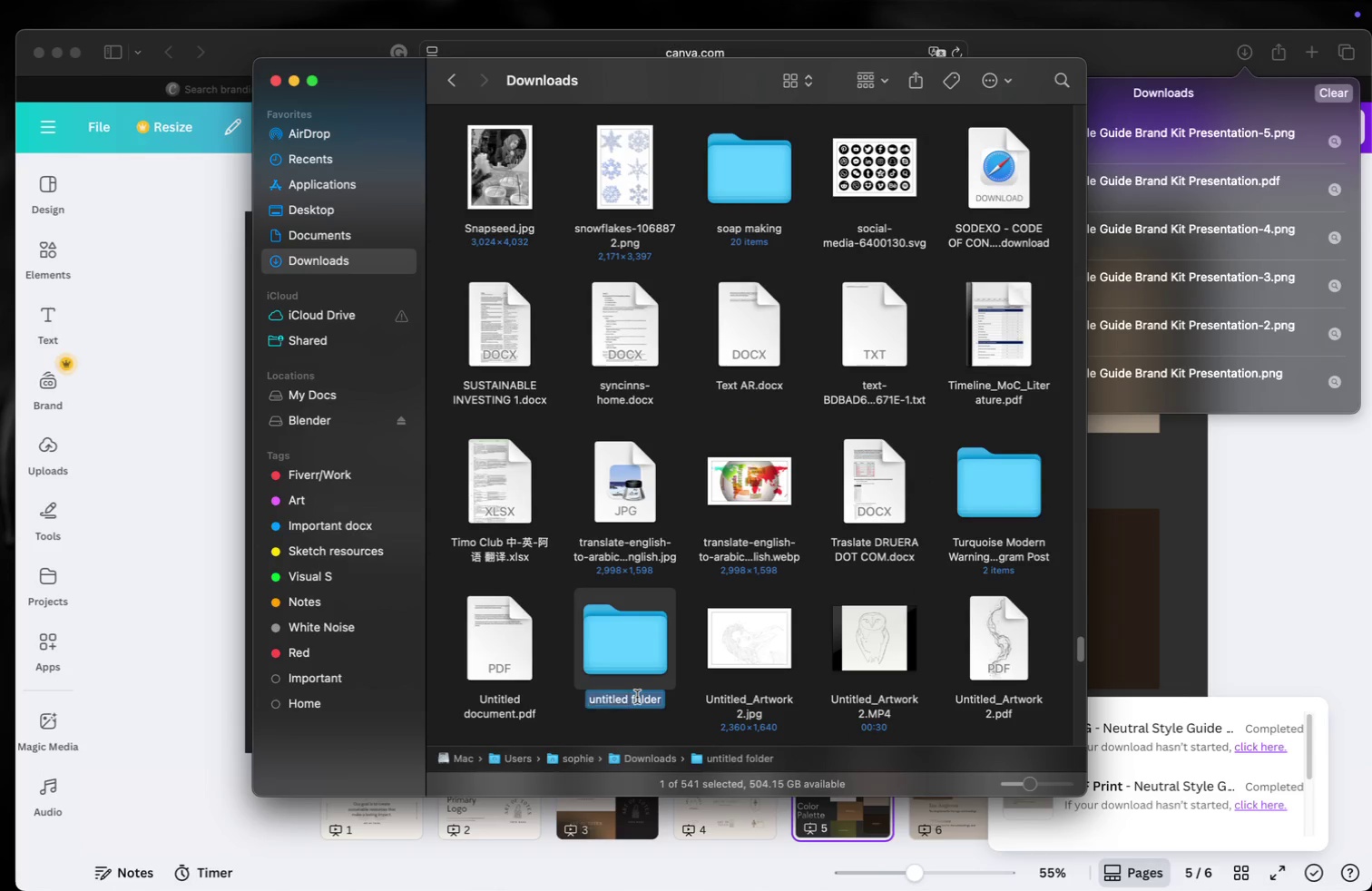 
triple_click([637, 697])
 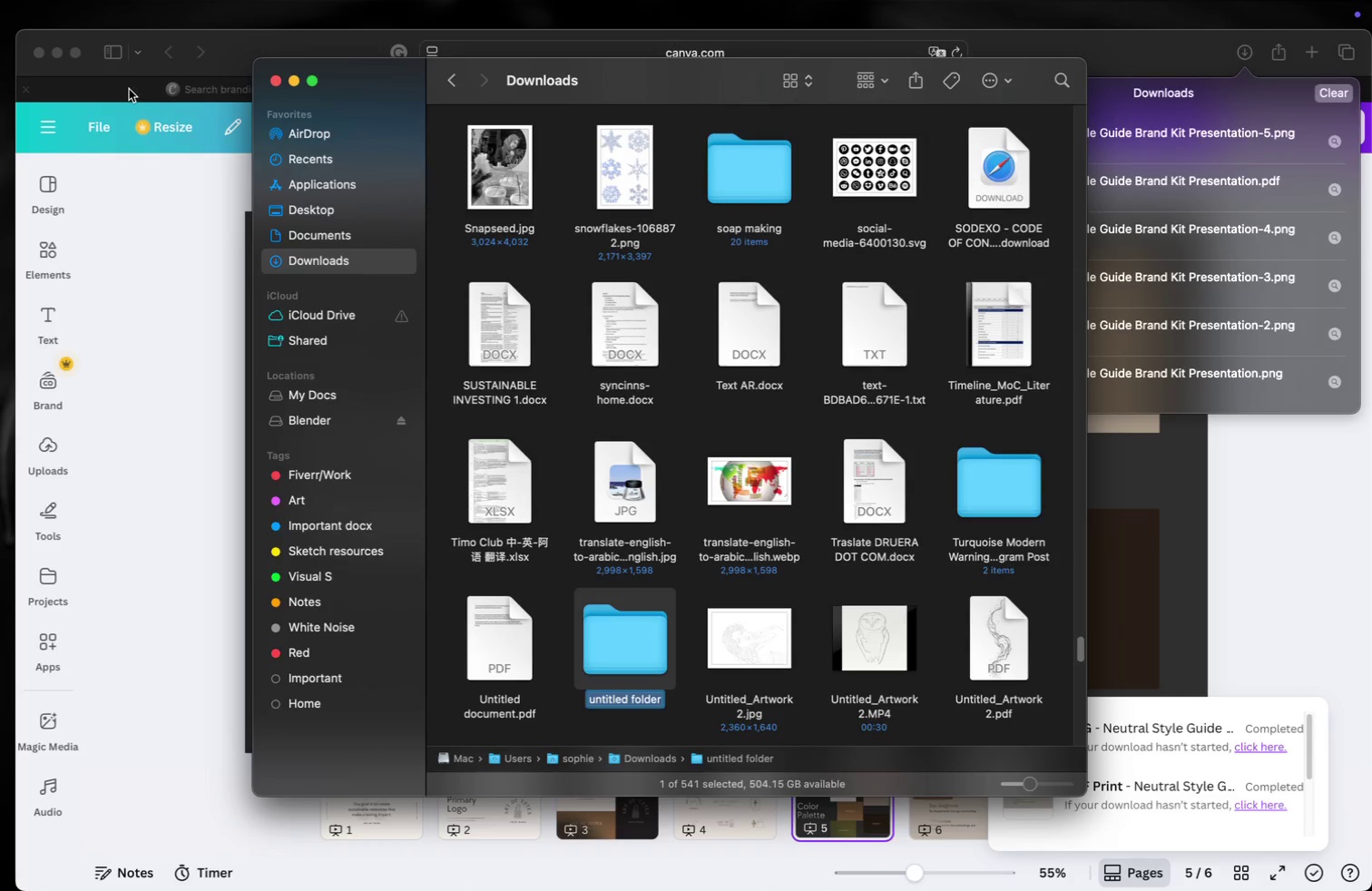 
left_click([58, 47])
 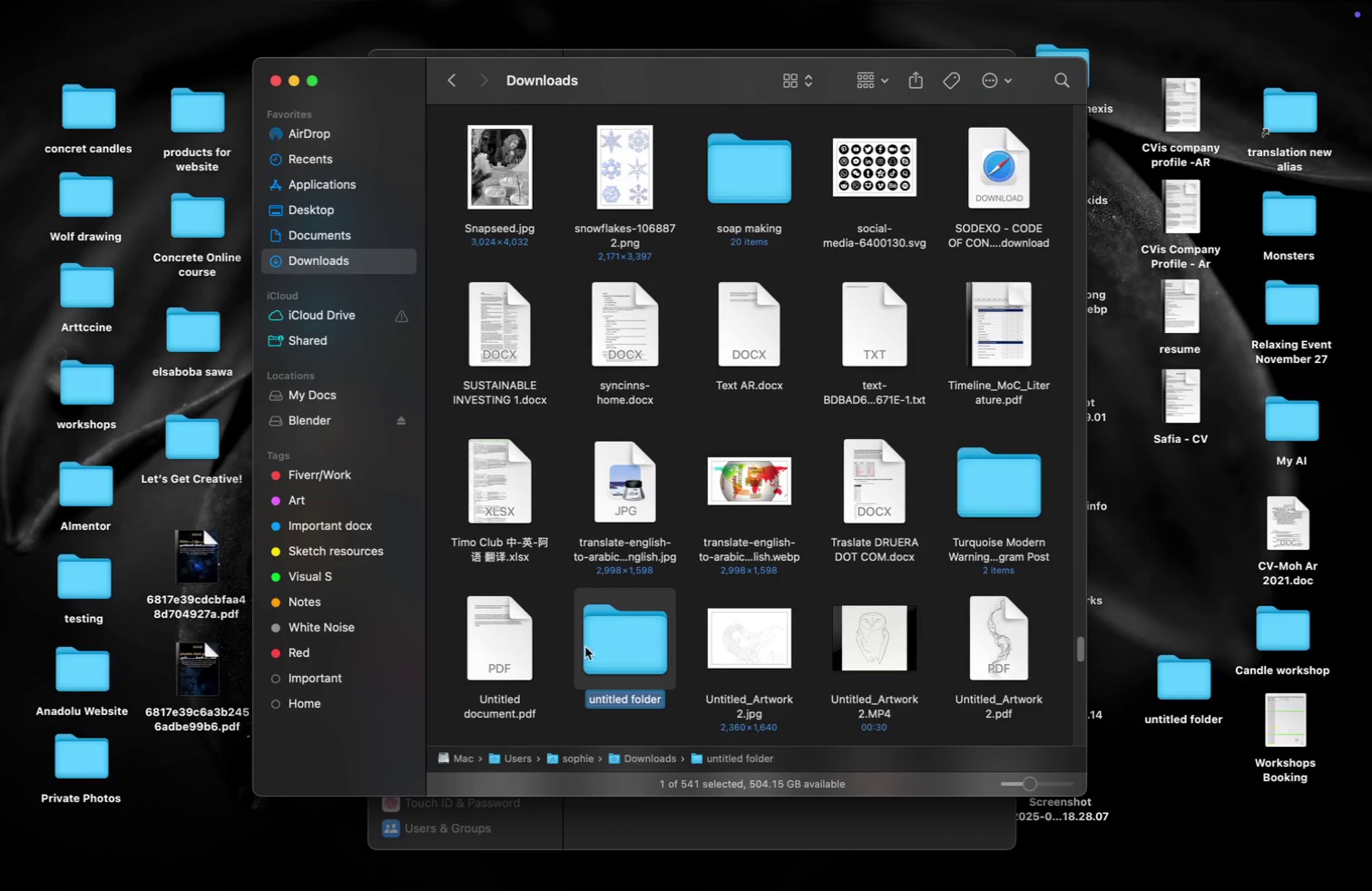 
left_click_drag(start_coordinate=[609, 635], to_coordinate=[174, 784])
 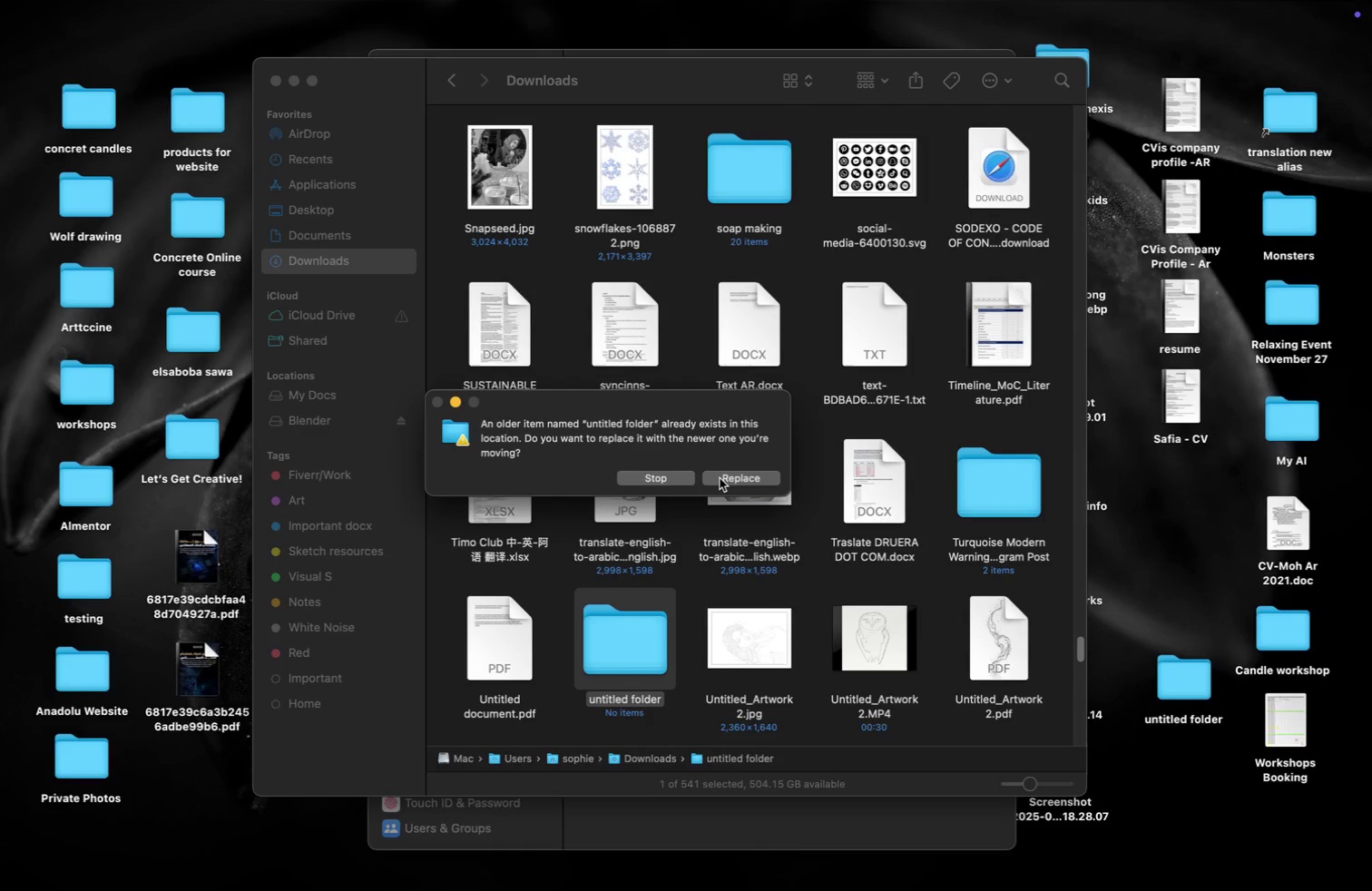 
left_click([682, 475])
 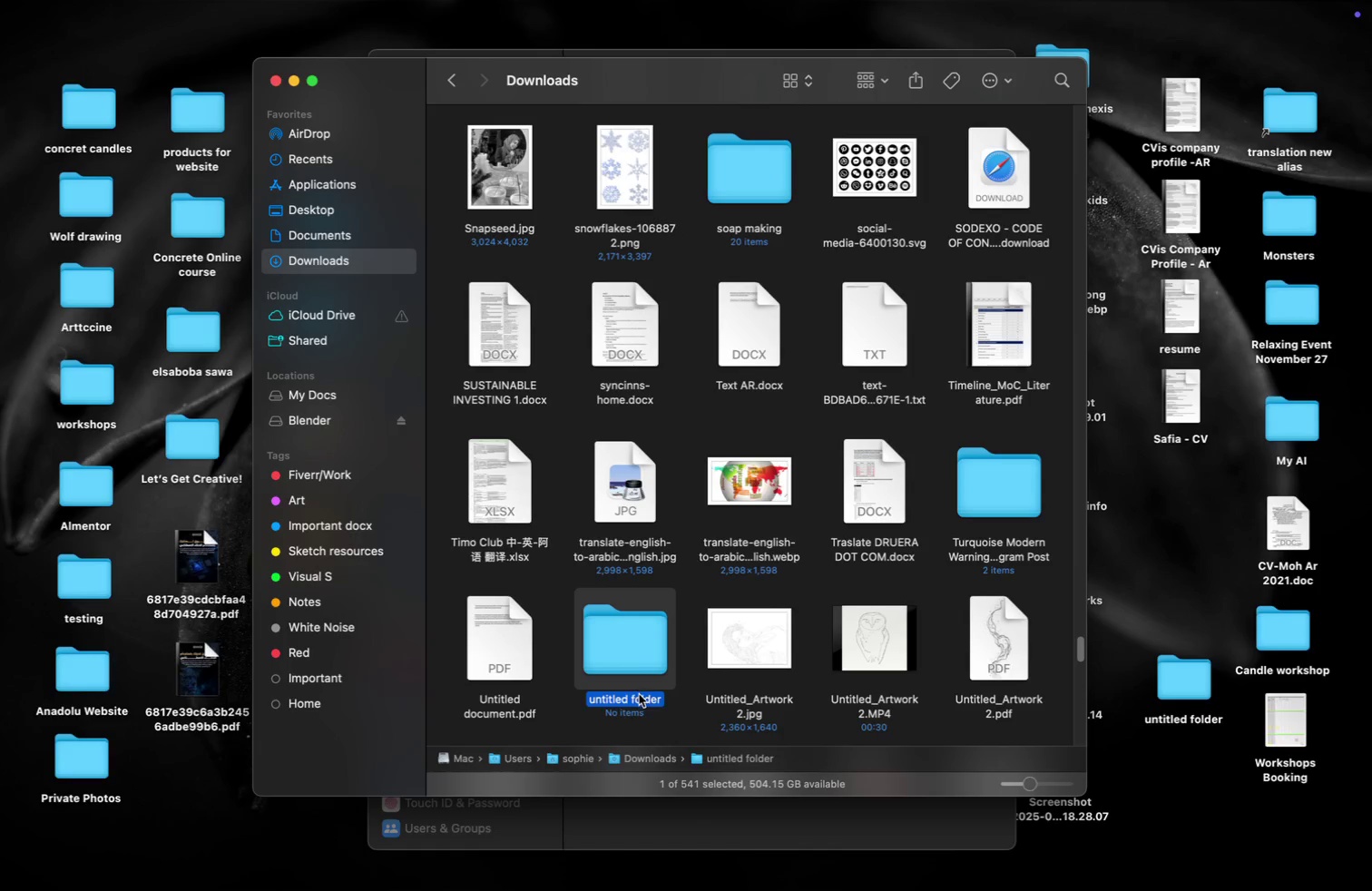 
double_click([644, 699])
 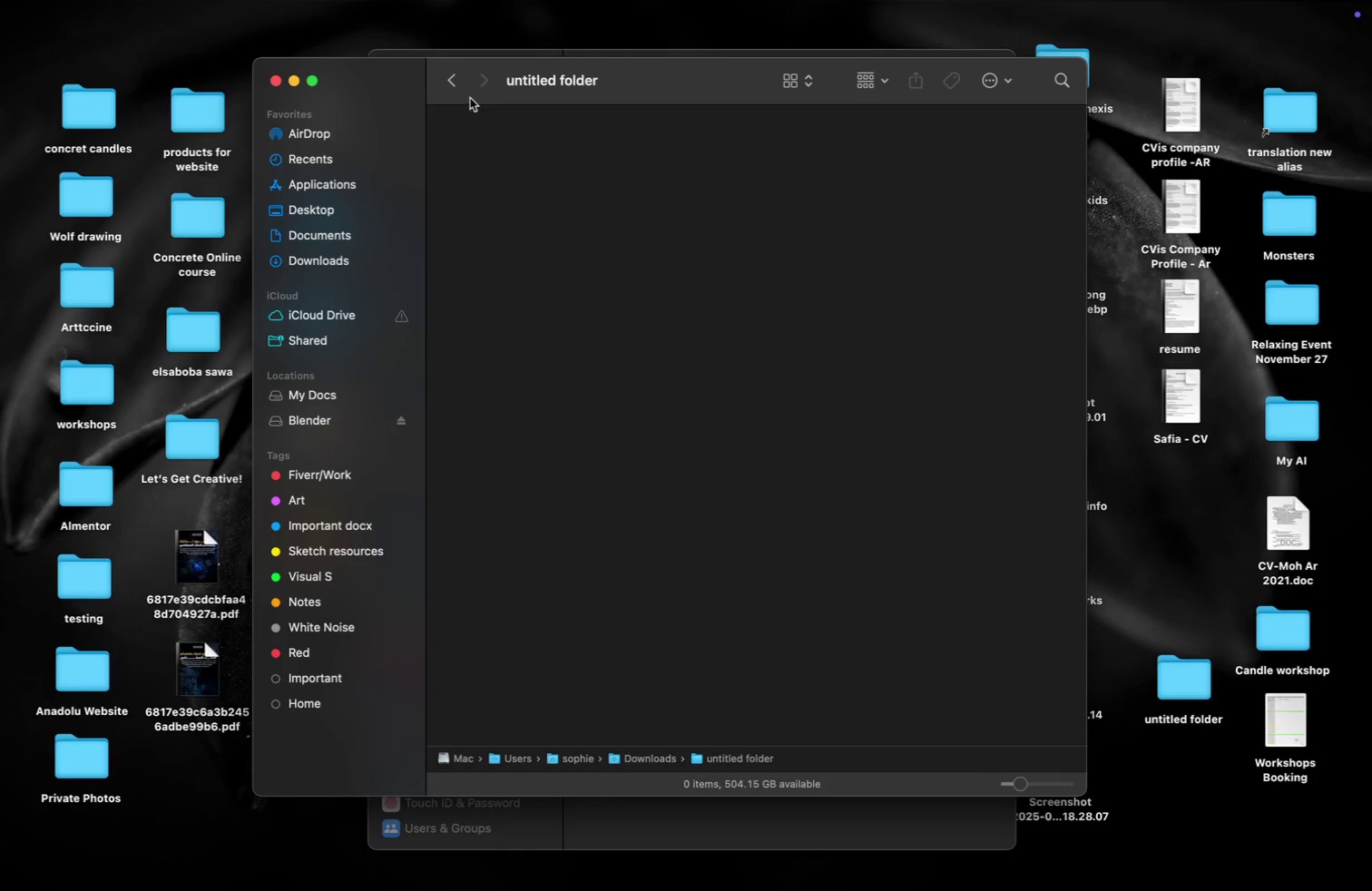 
left_click([451, 83])
 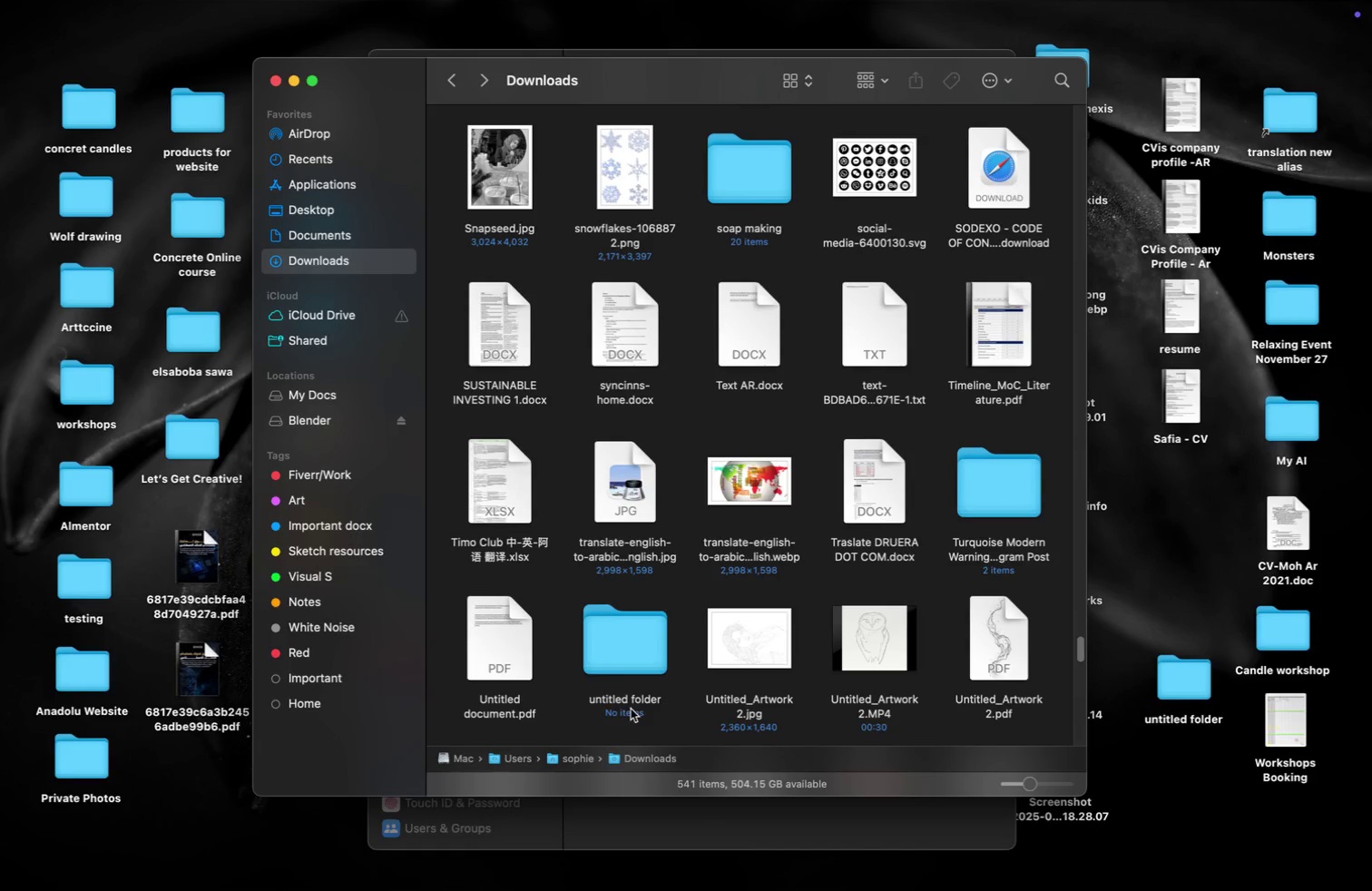 
left_click([630, 693])
 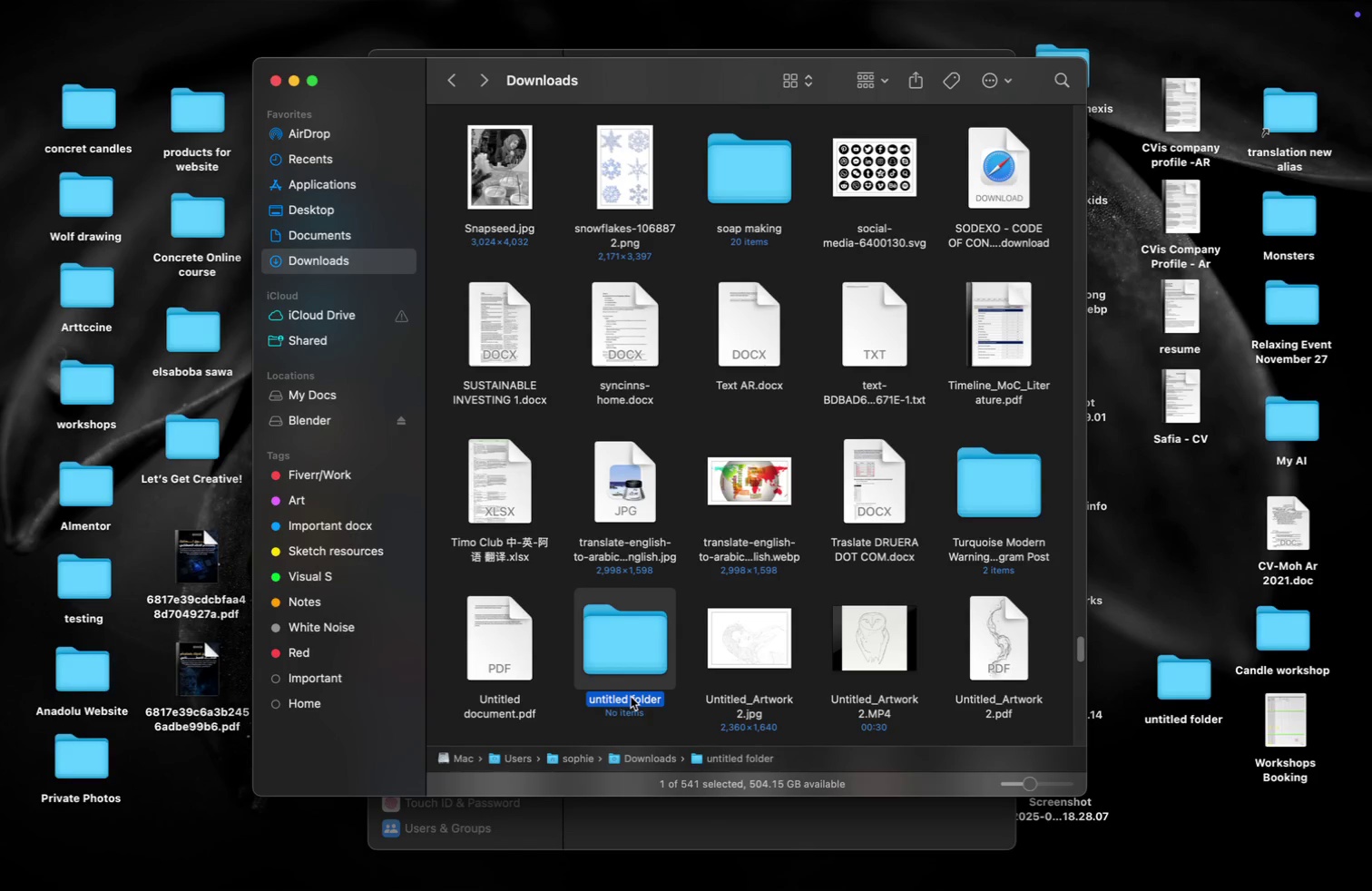 
left_click([631, 697])
 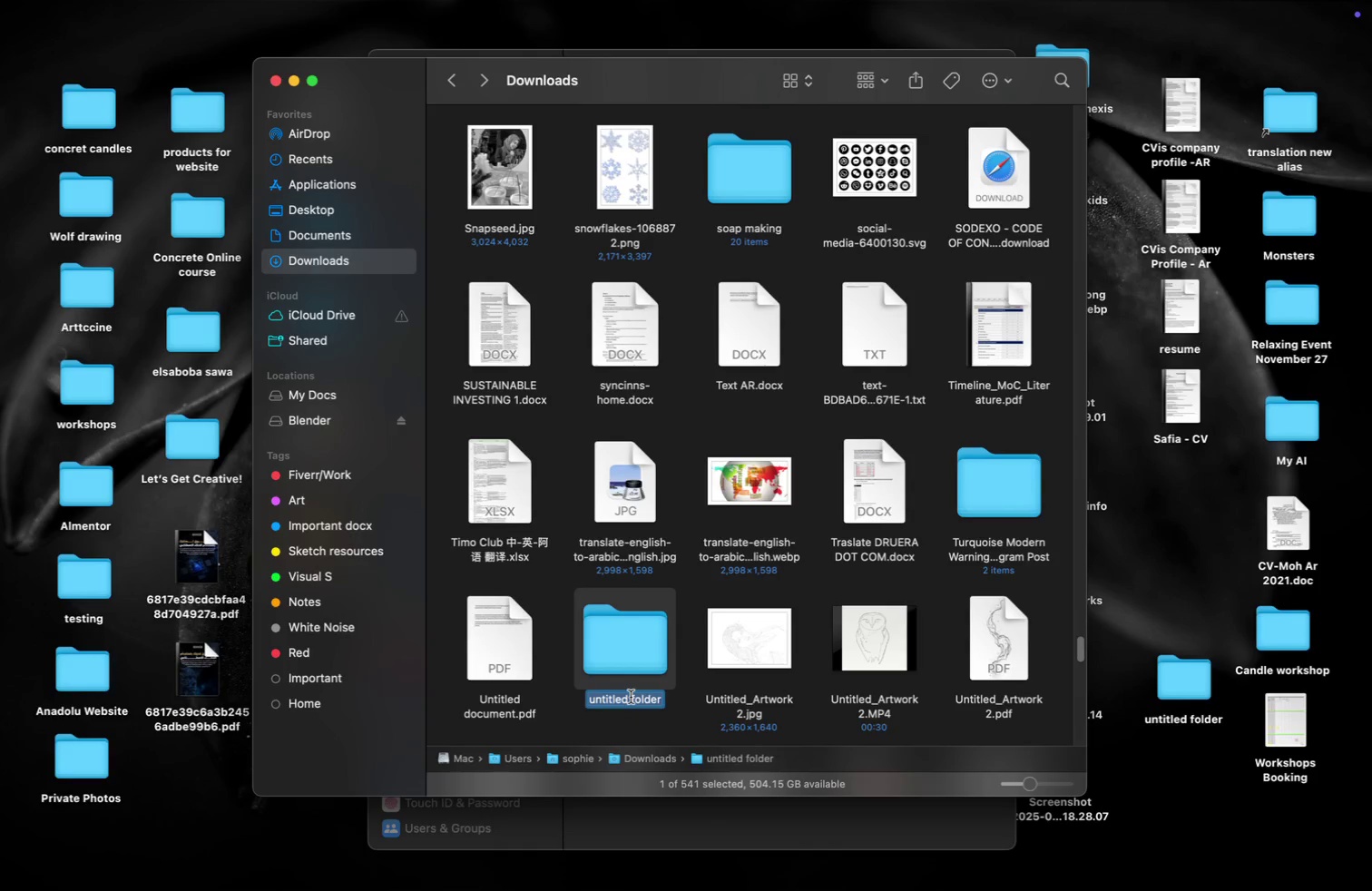 
type(Art og)
key(Backspace)
type(f)
 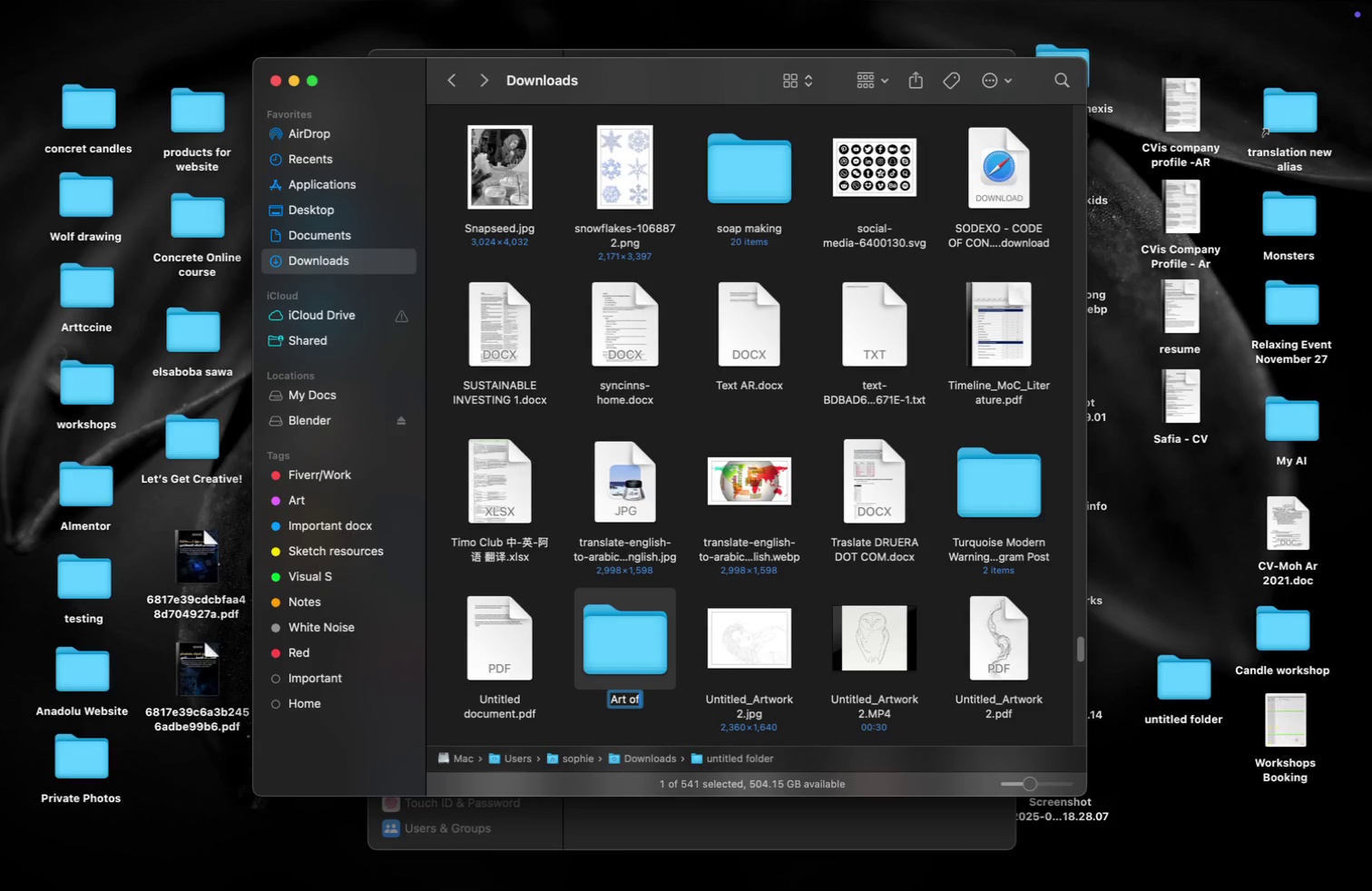 
key(Meta+MetaRight)
 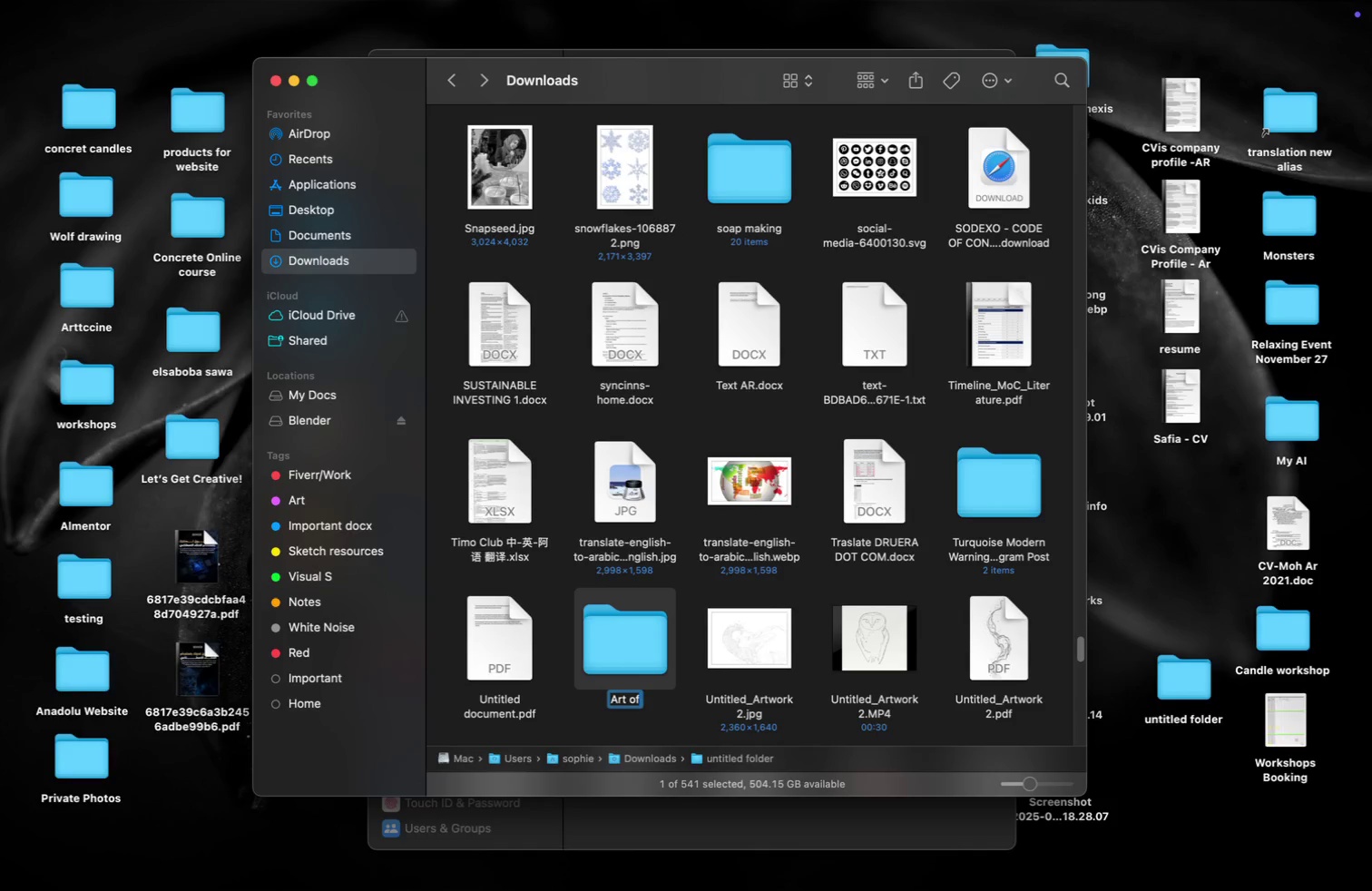 
type(totes)
 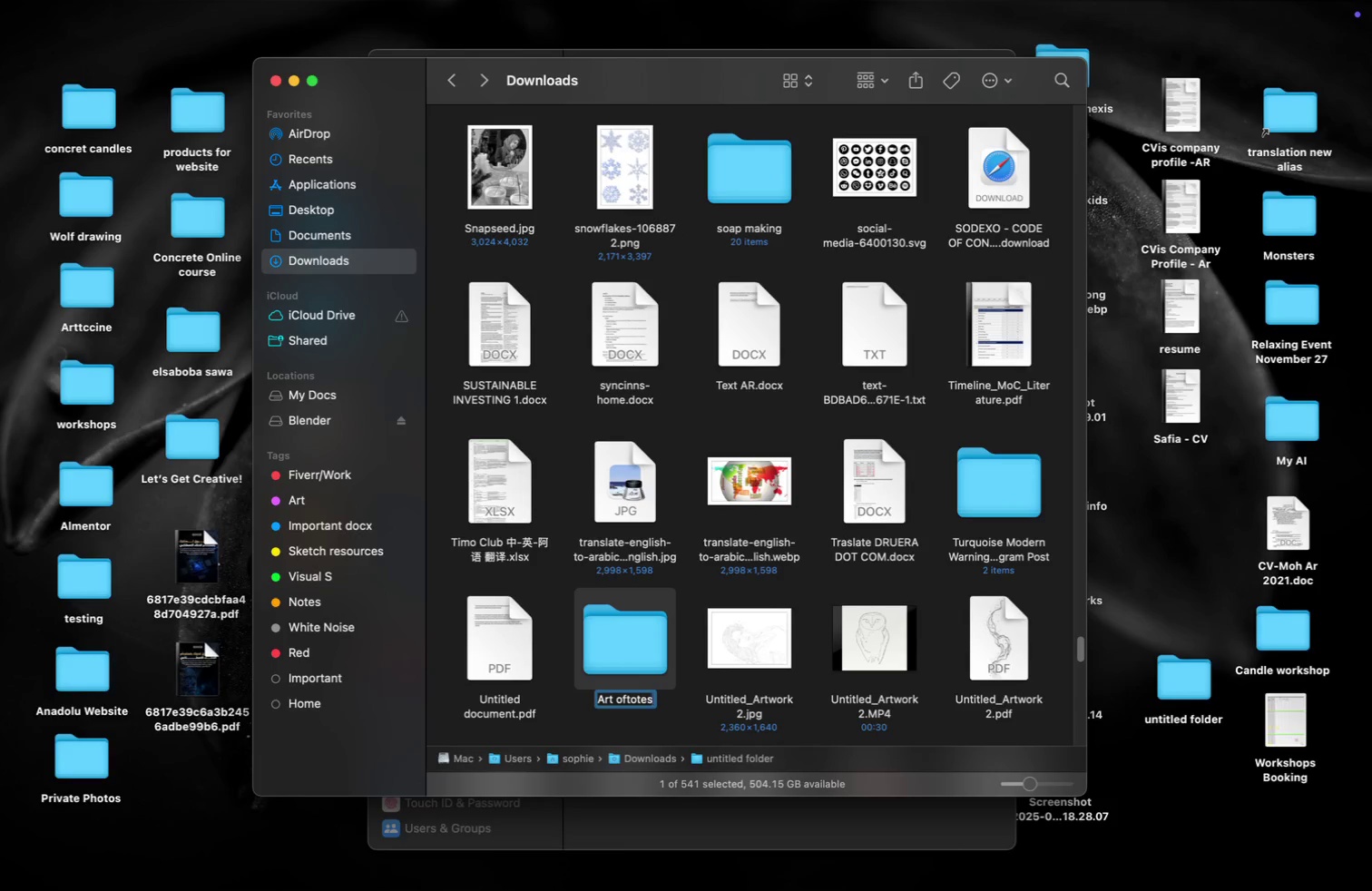 
wait(5.44)
 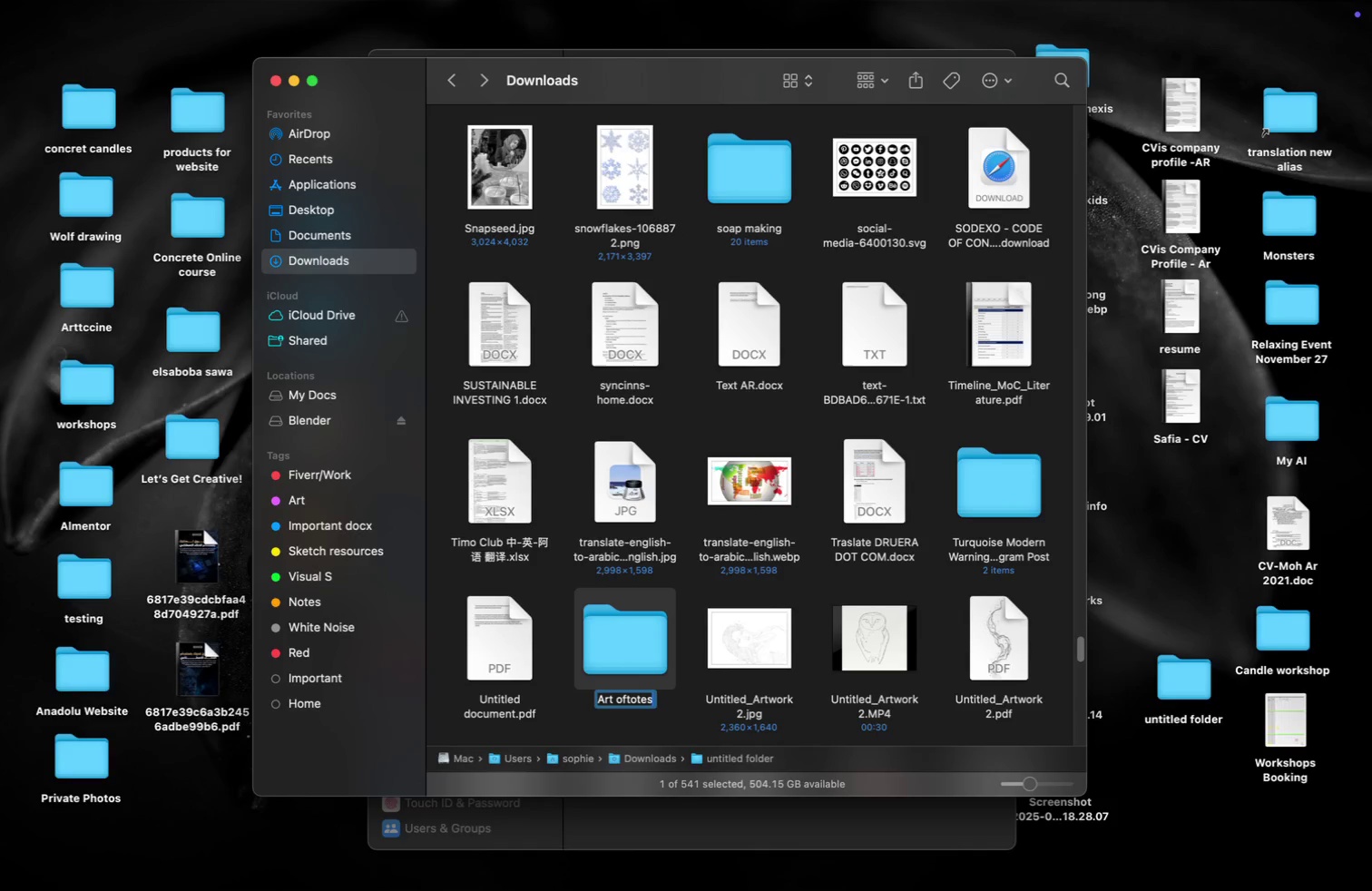 
left_click_drag(start_coordinate=[643, 659], to_coordinate=[206, 797])
 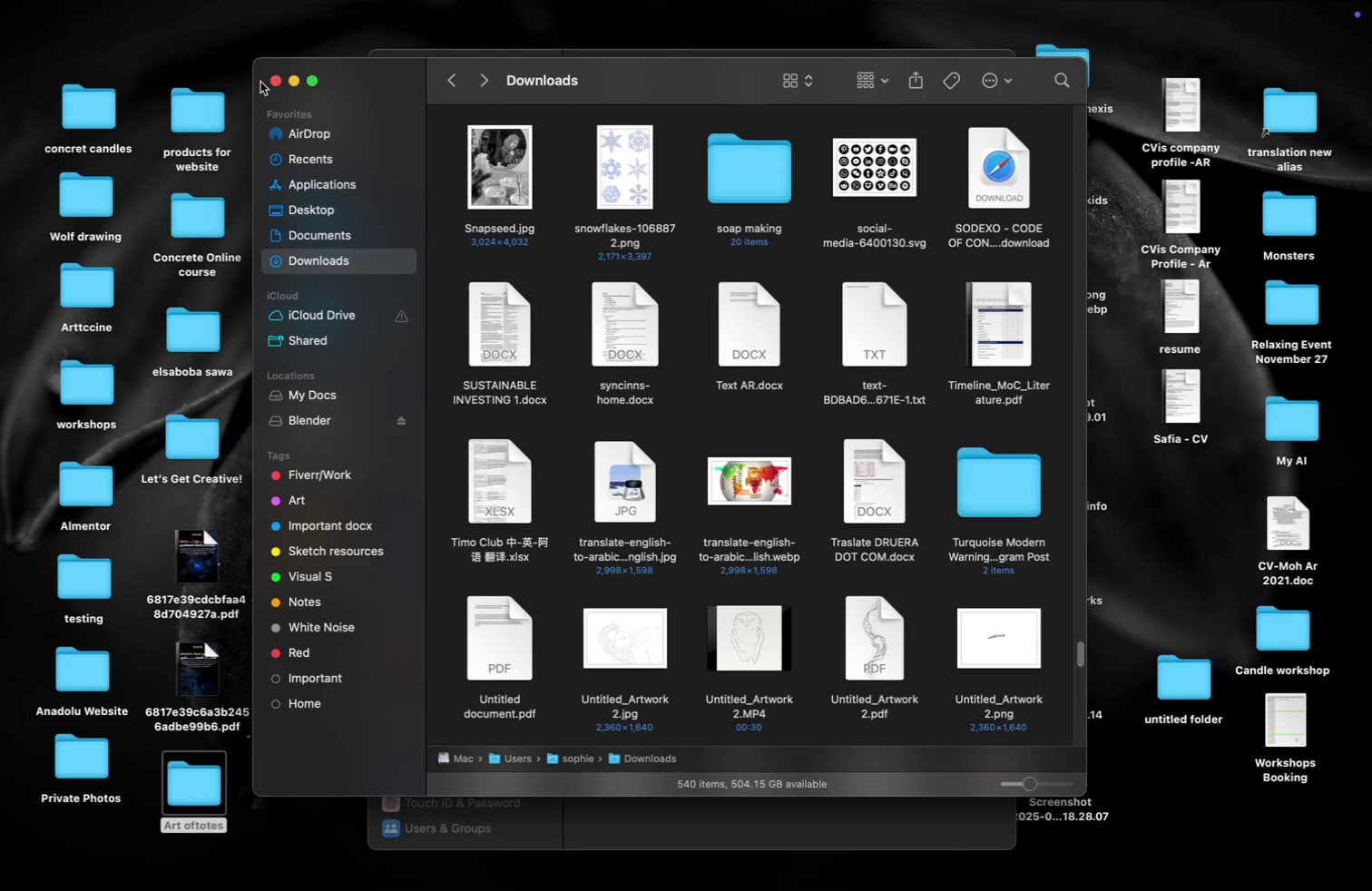 
left_click([278, 83])
 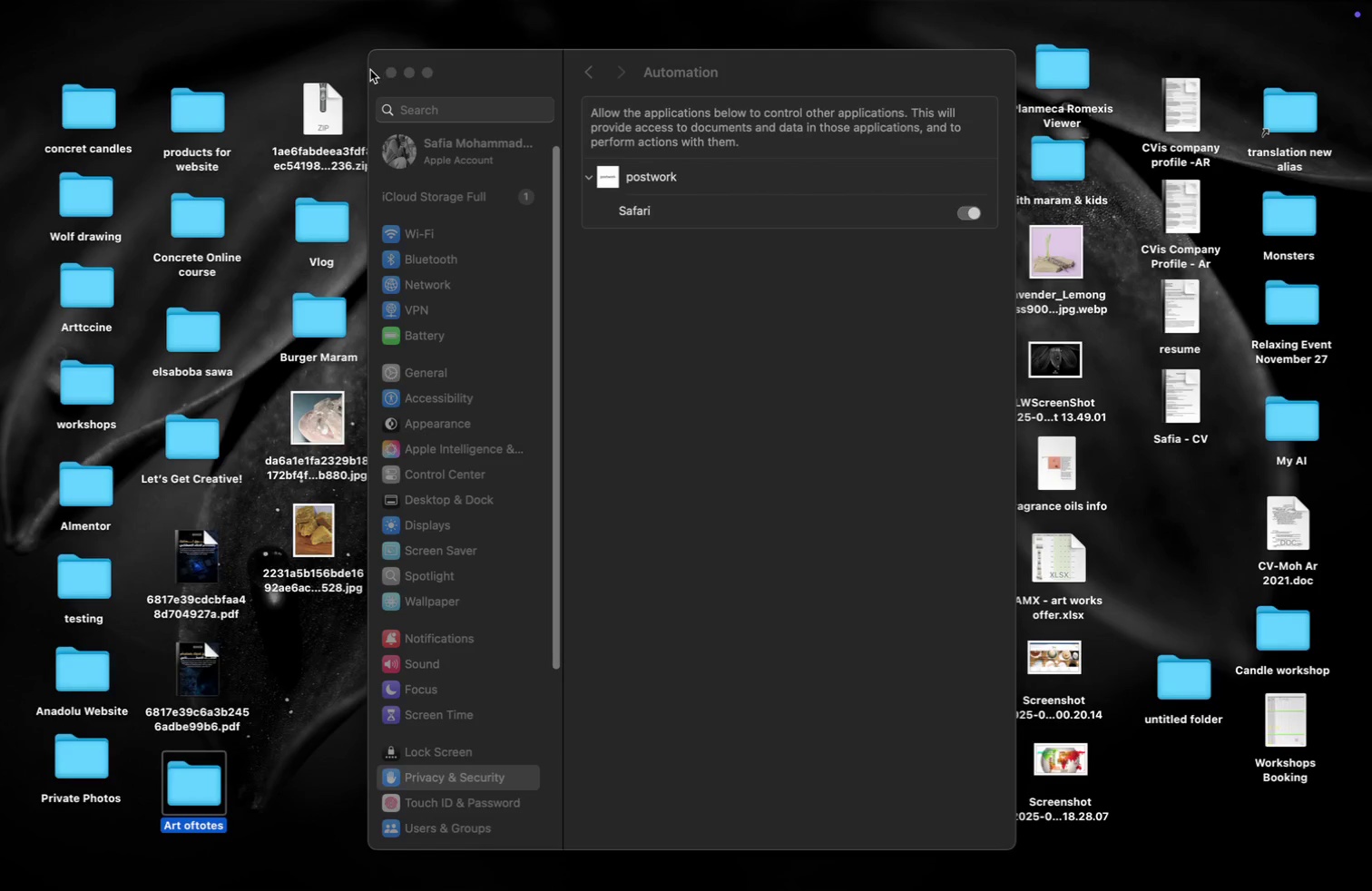 
left_click([387, 74])
 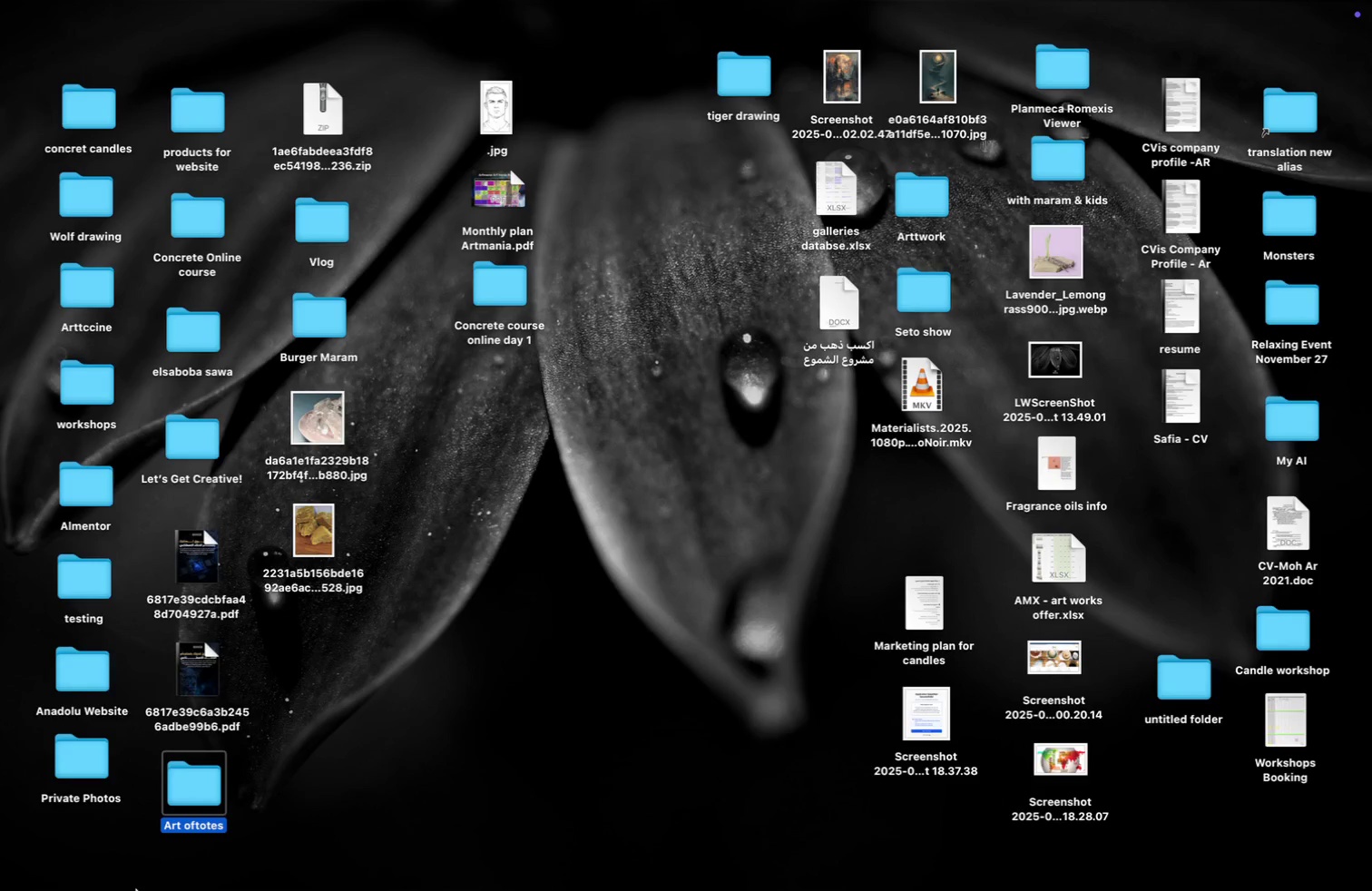 
left_click([136, 890])
 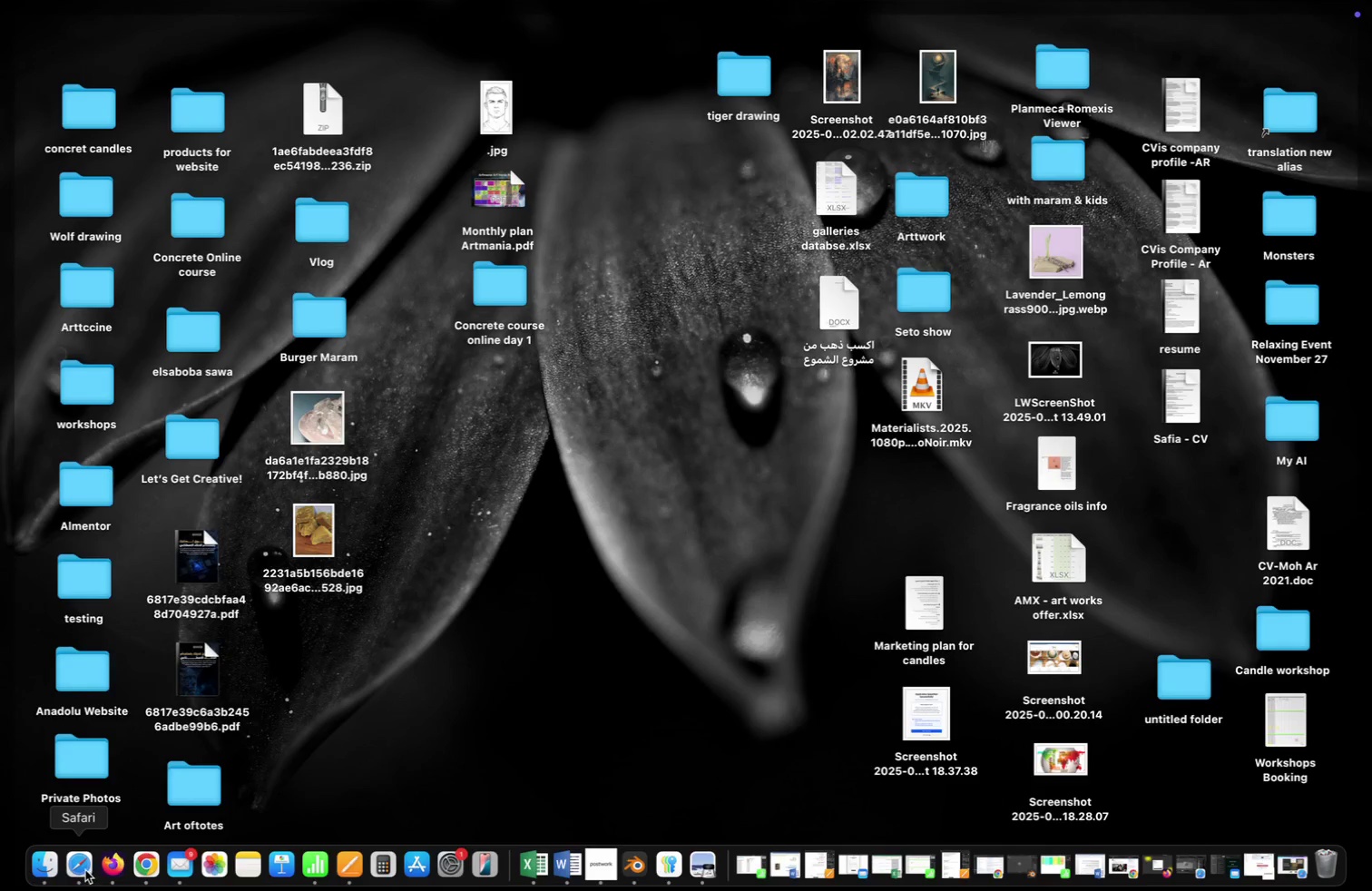 
left_click([85, 870])
 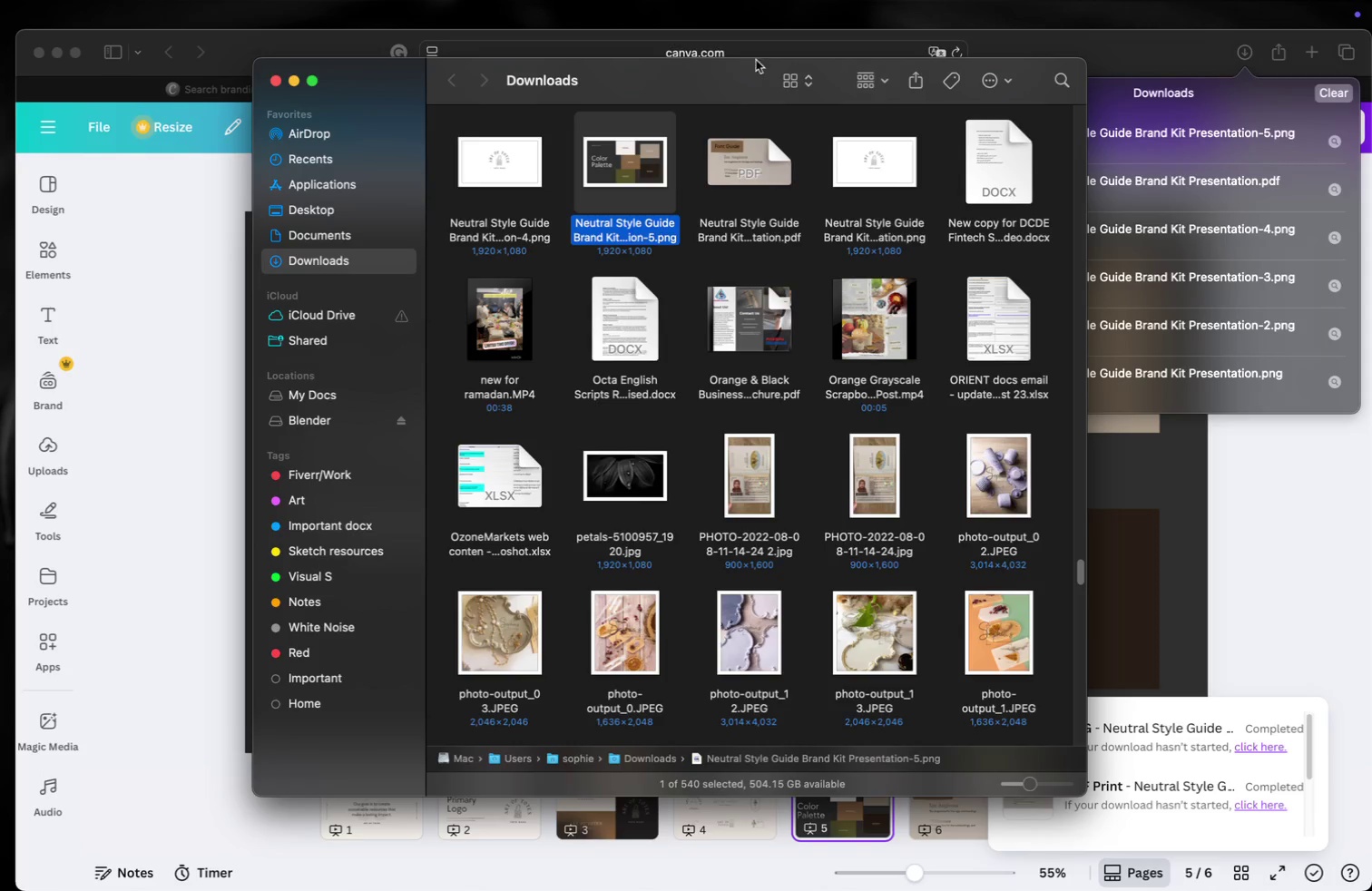 
left_click_drag(start_coordinate=[275, 35], to_coordinate=[995, 132])
 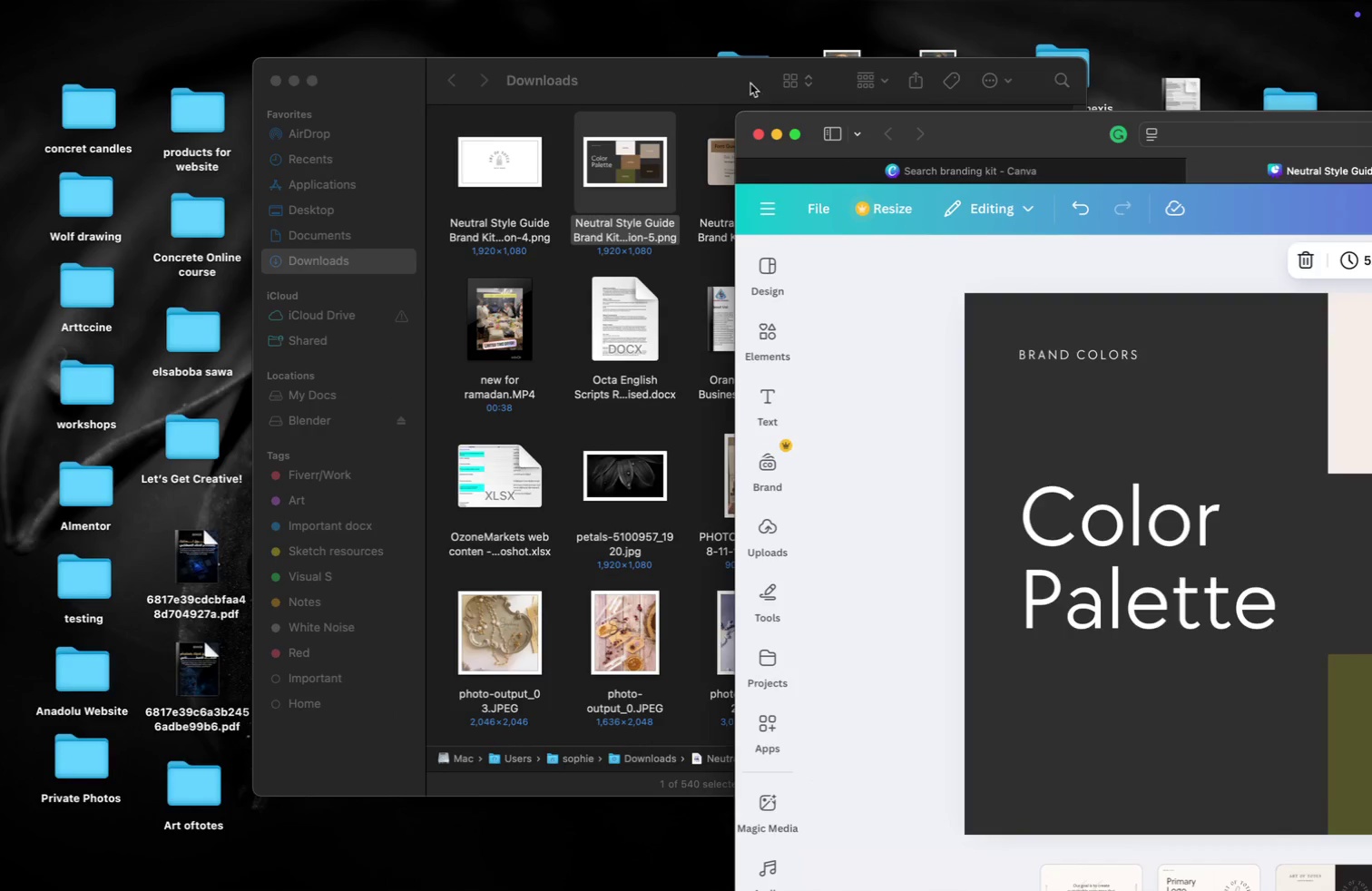 
left_click([749, 83])
 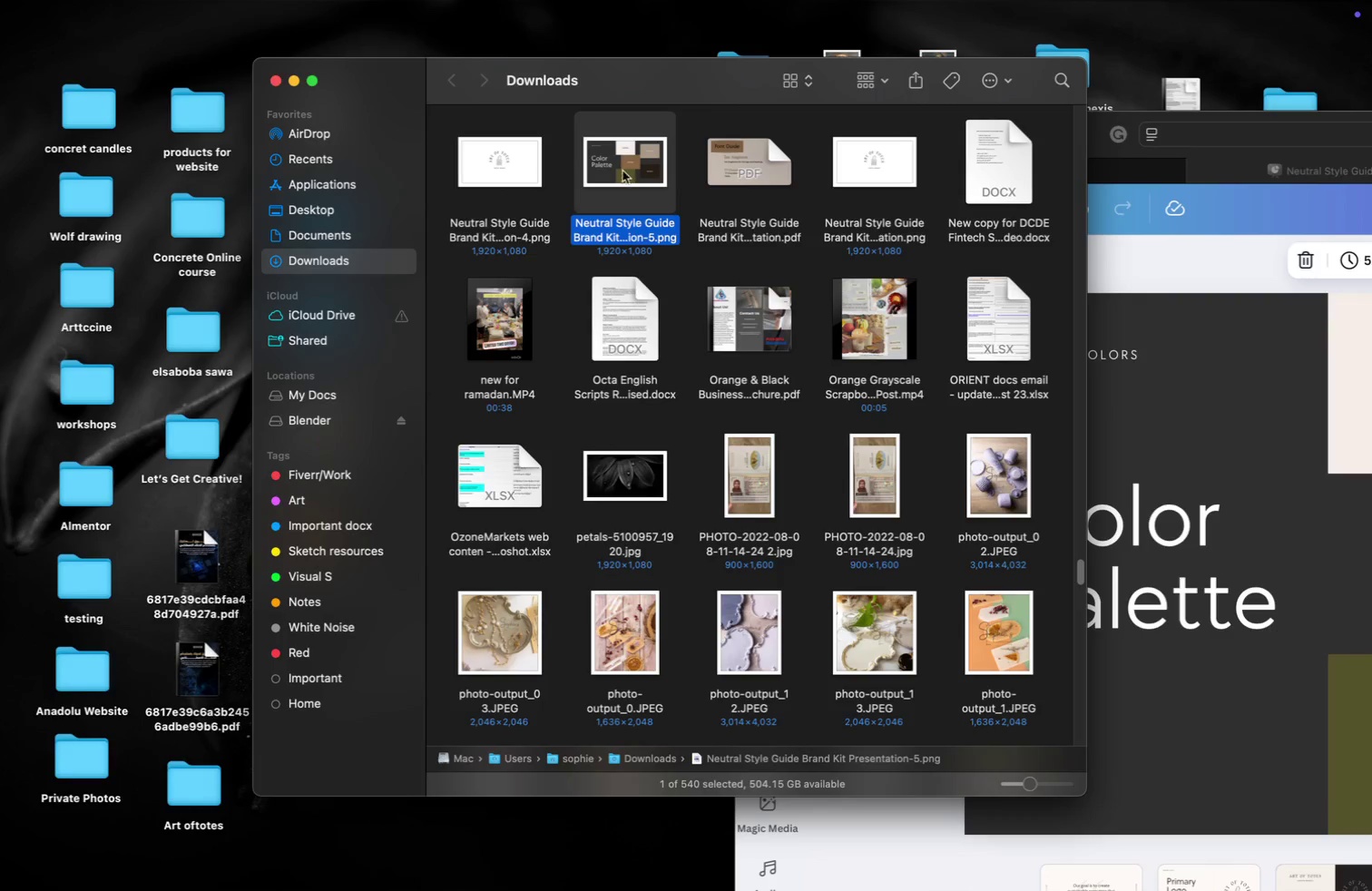 
scroll: coordinate [569, 242], scroll_direction: none, amount: 0.0
 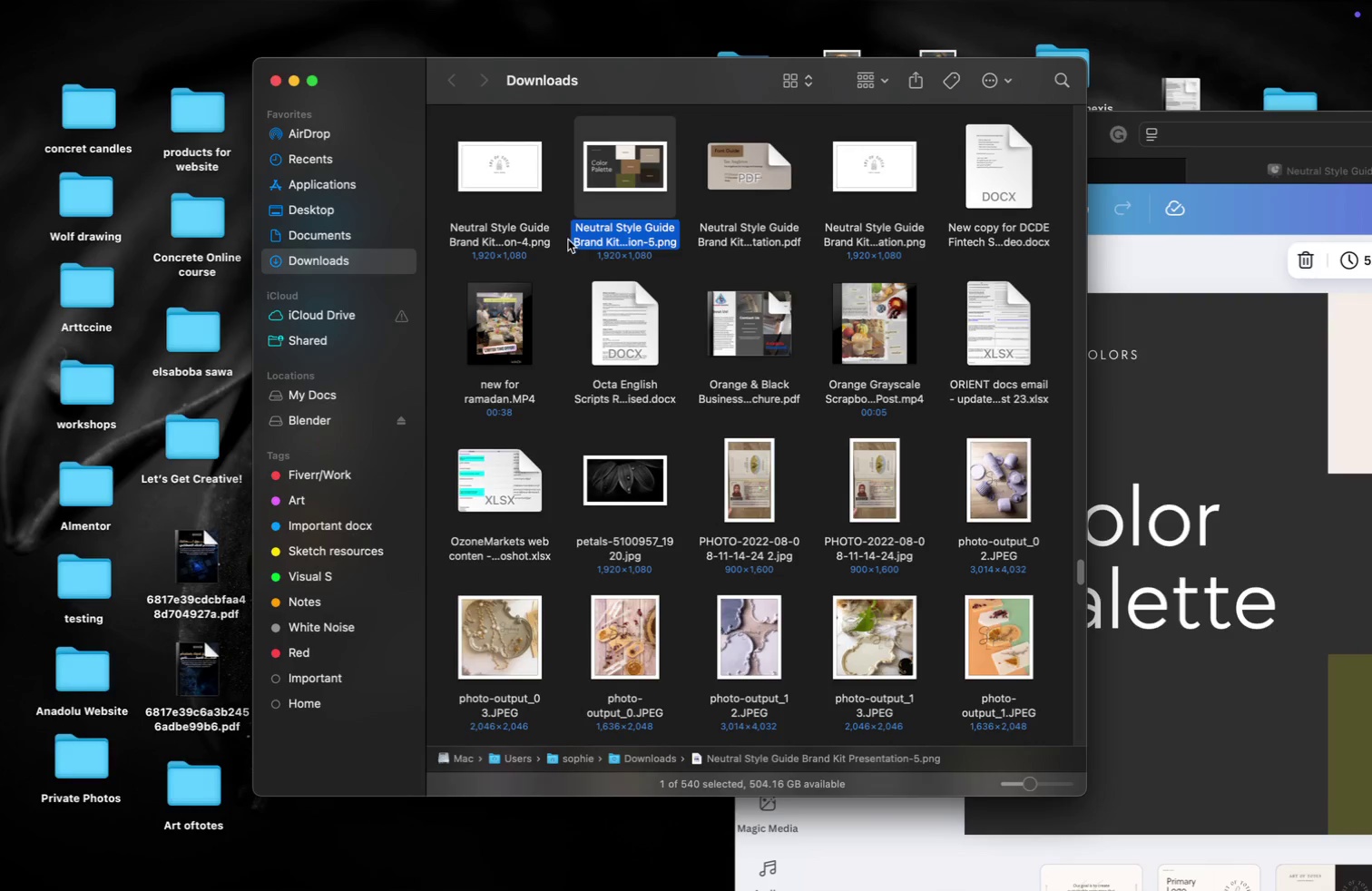 
scroll: coordinate [568, 239], scroll_direction: up, amount: 17.0
 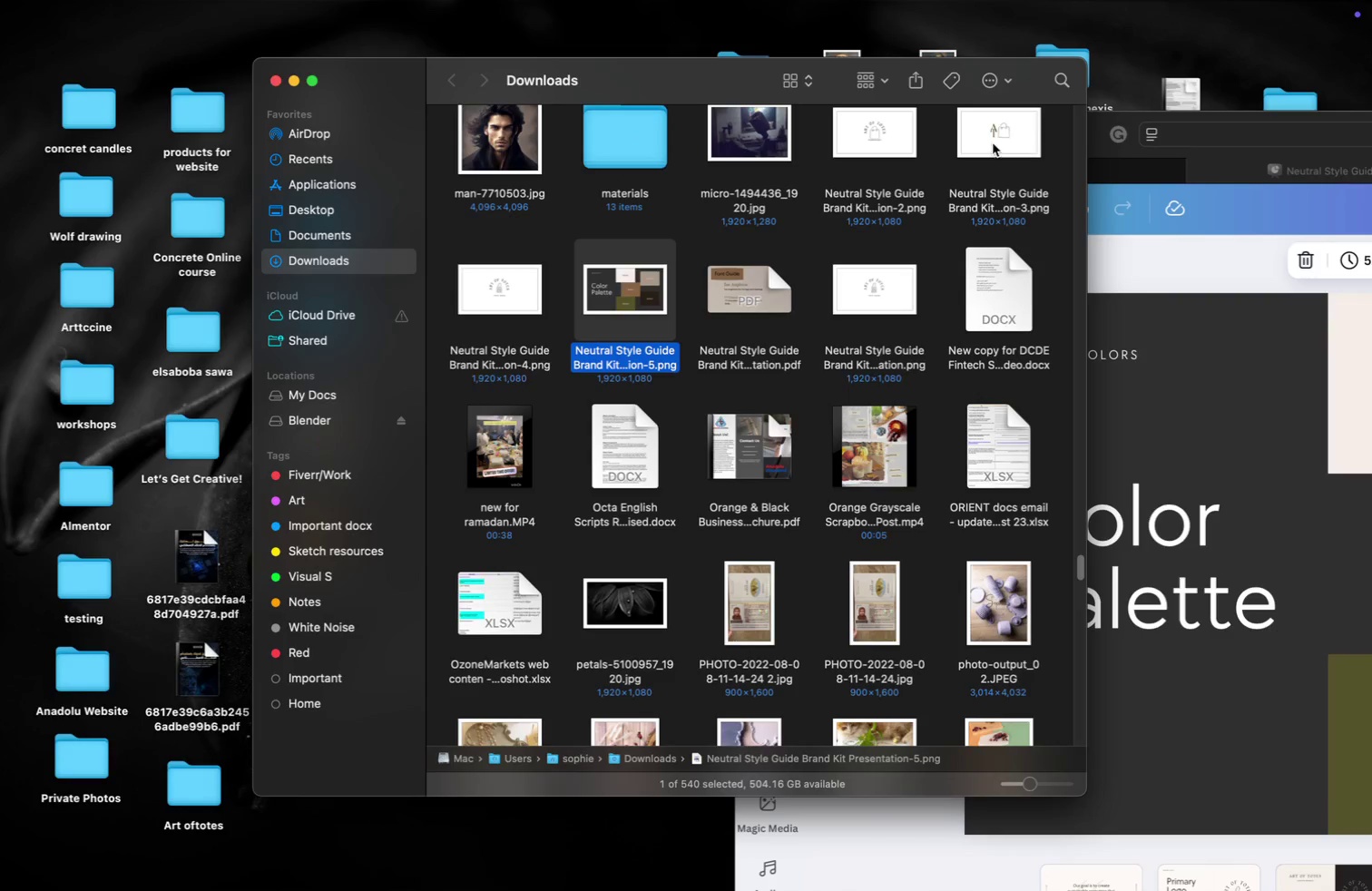 
left_click([899, 140])
 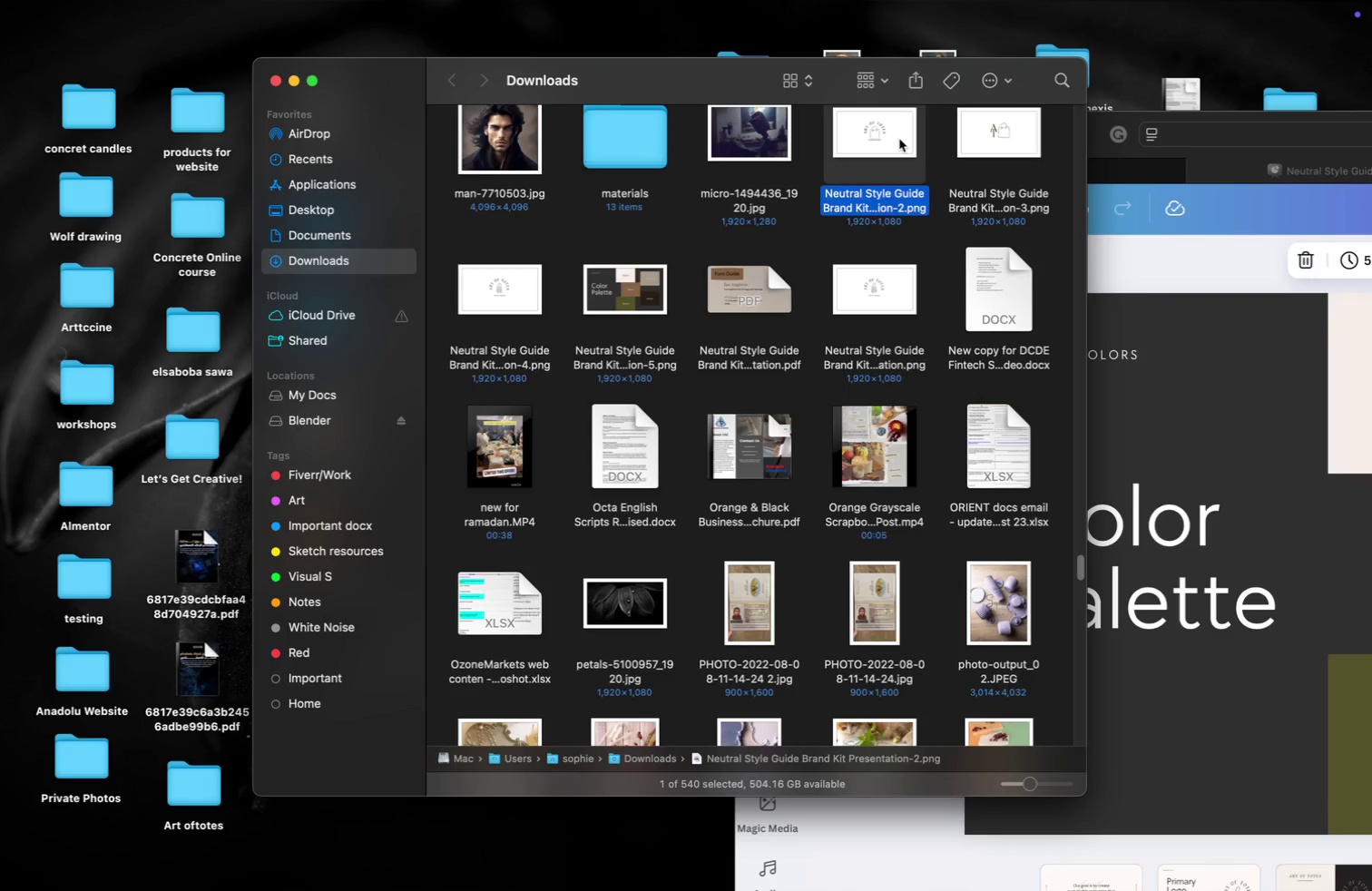 
key(Space)
 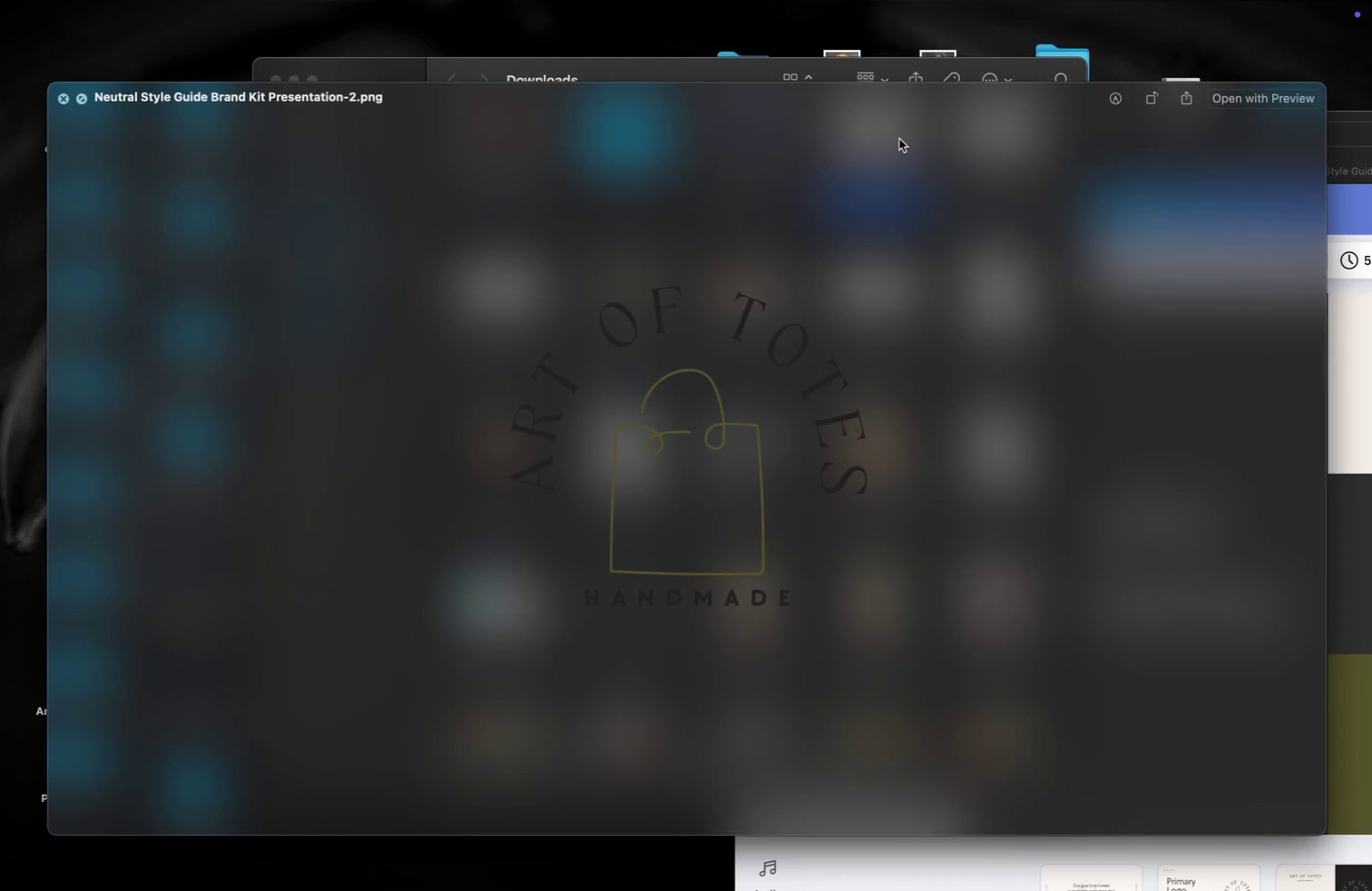 
key(Escape)
 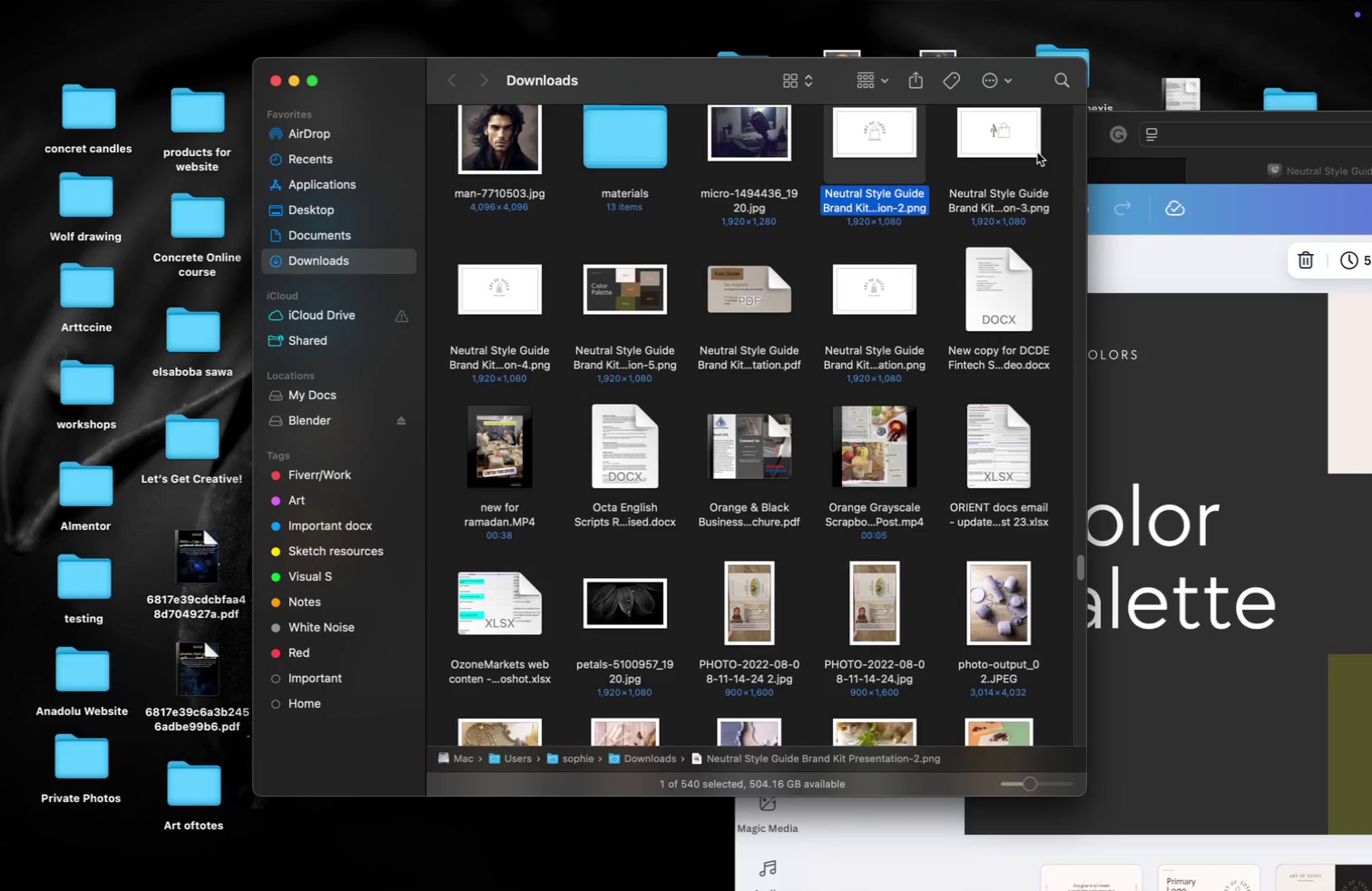 
hold_key(key=CommandLeft, duration=6.69)
left_click([1023, 140])
 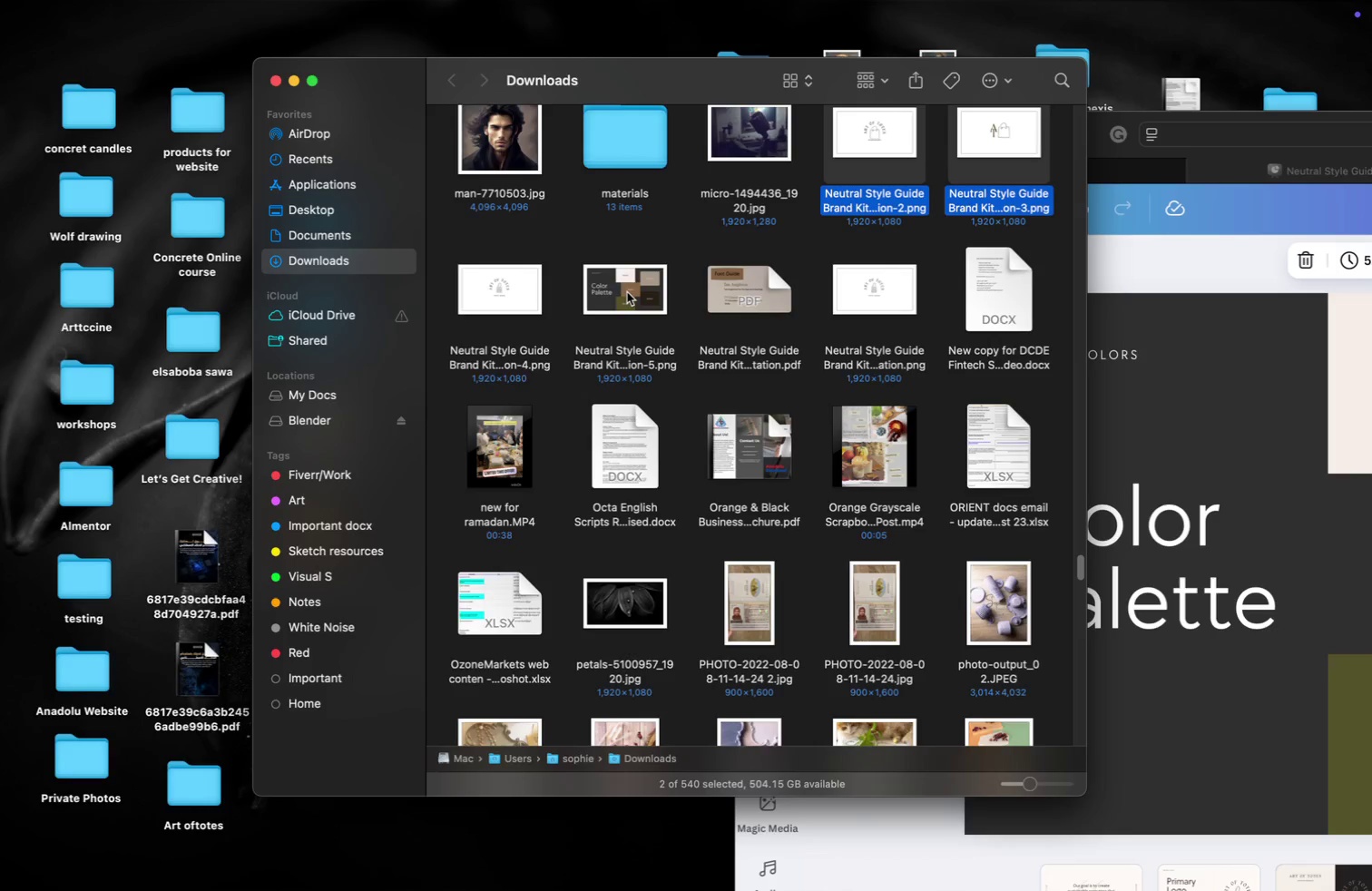 
left_click([627, 292])
 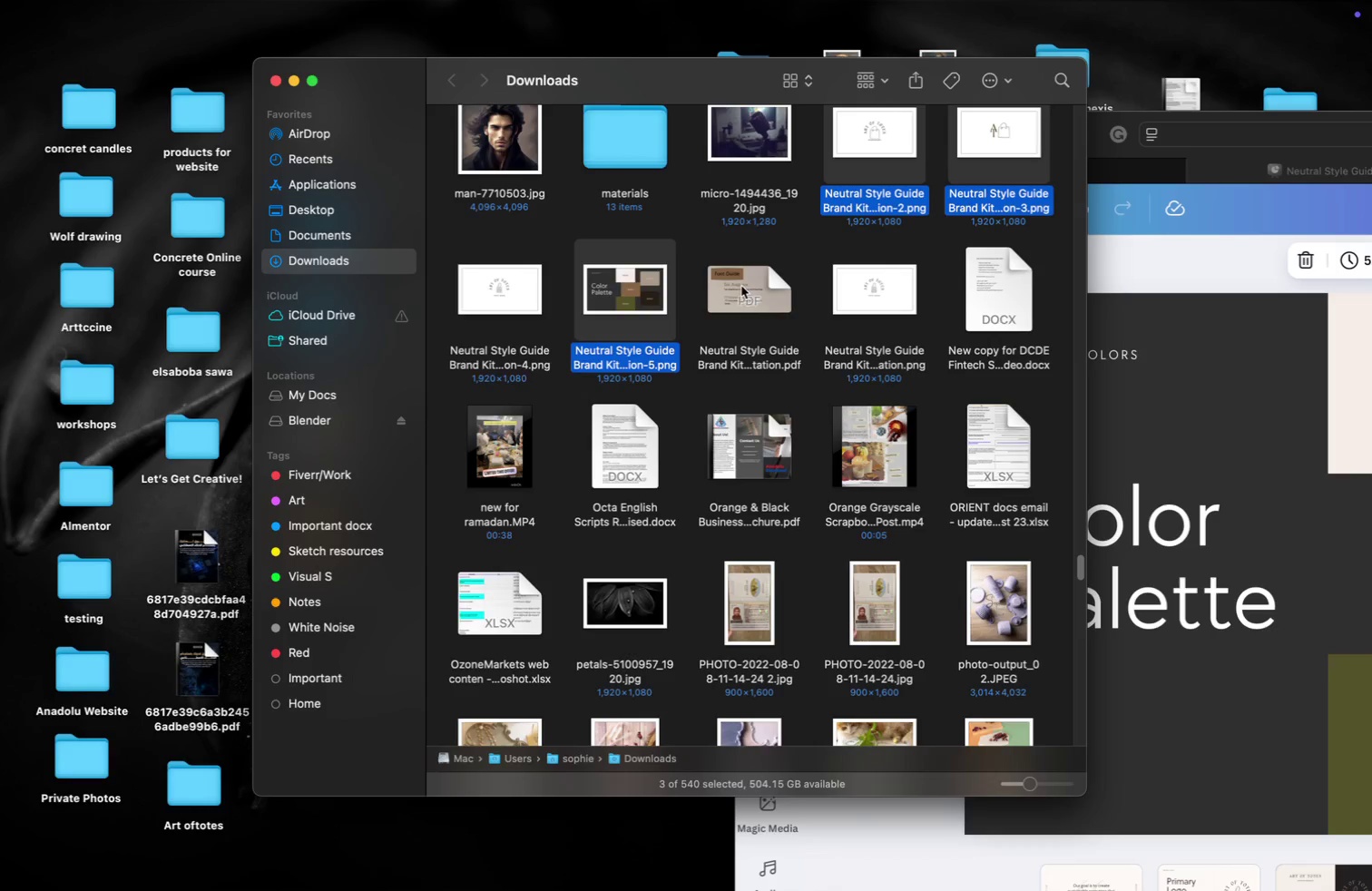 
left_click([741, 285])
 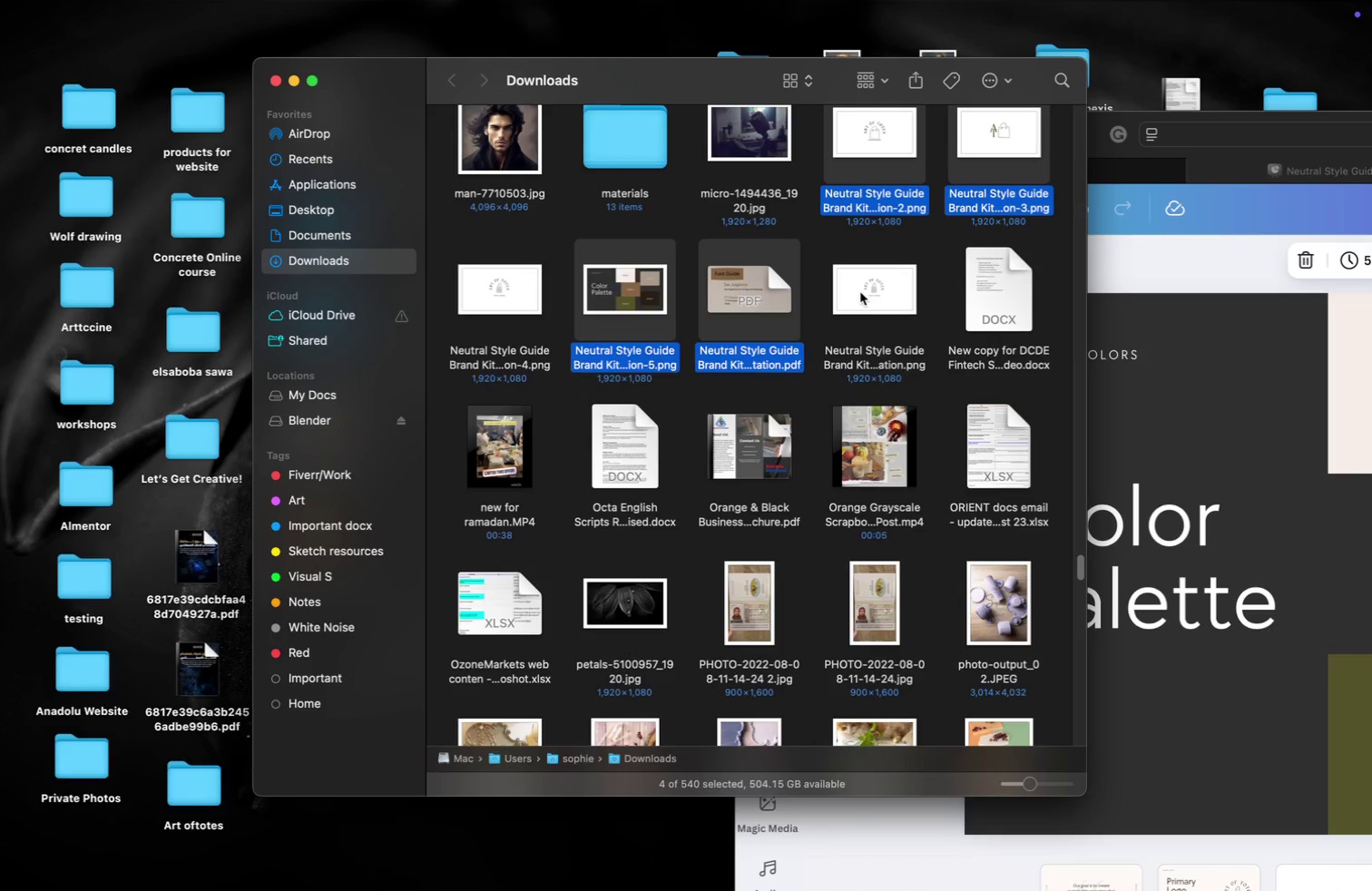 
left_click([860, 292])
 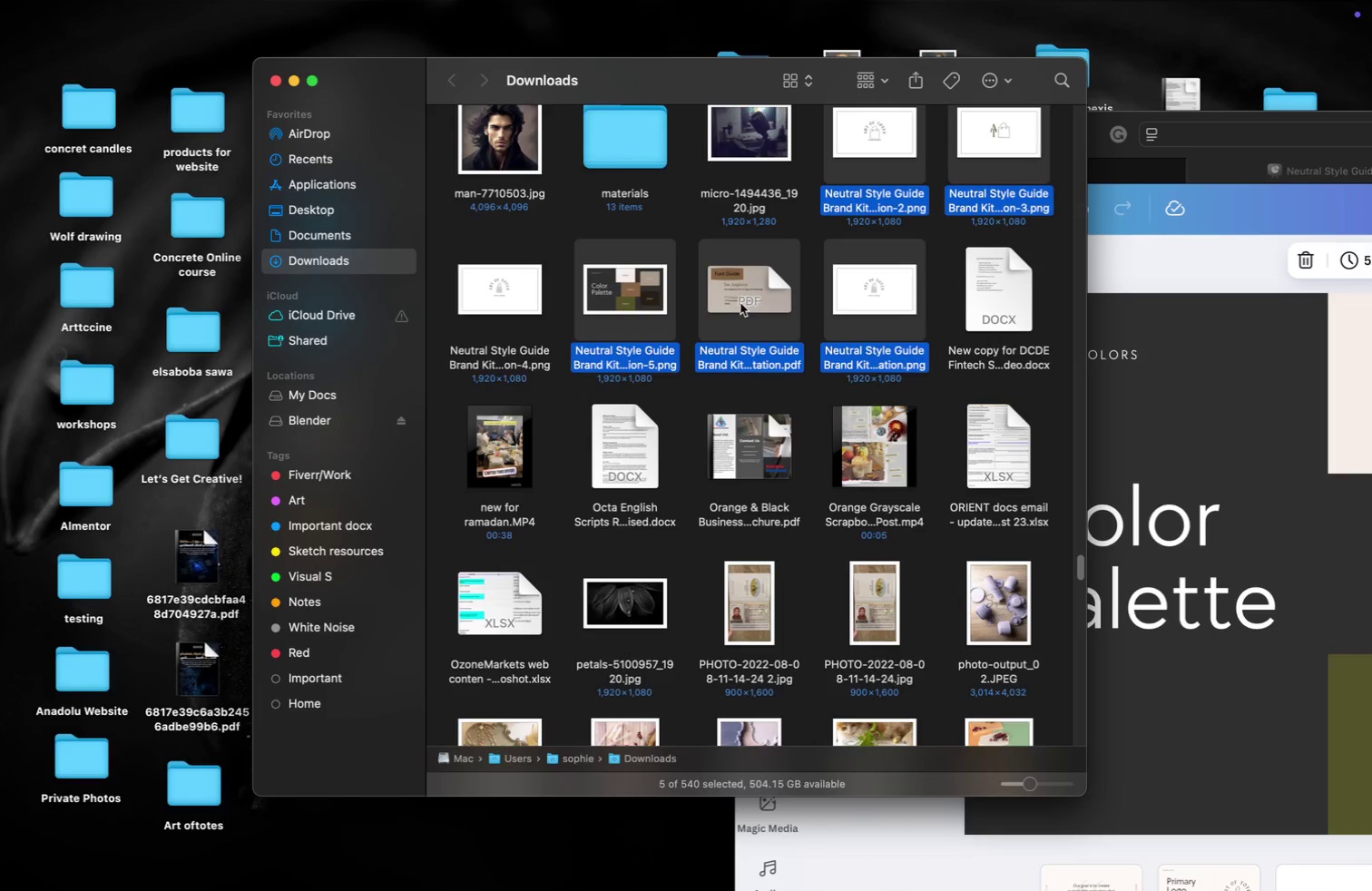 
left_click_drag(start_coordinate=[725, 295], to_coordinate=[199, 787])
 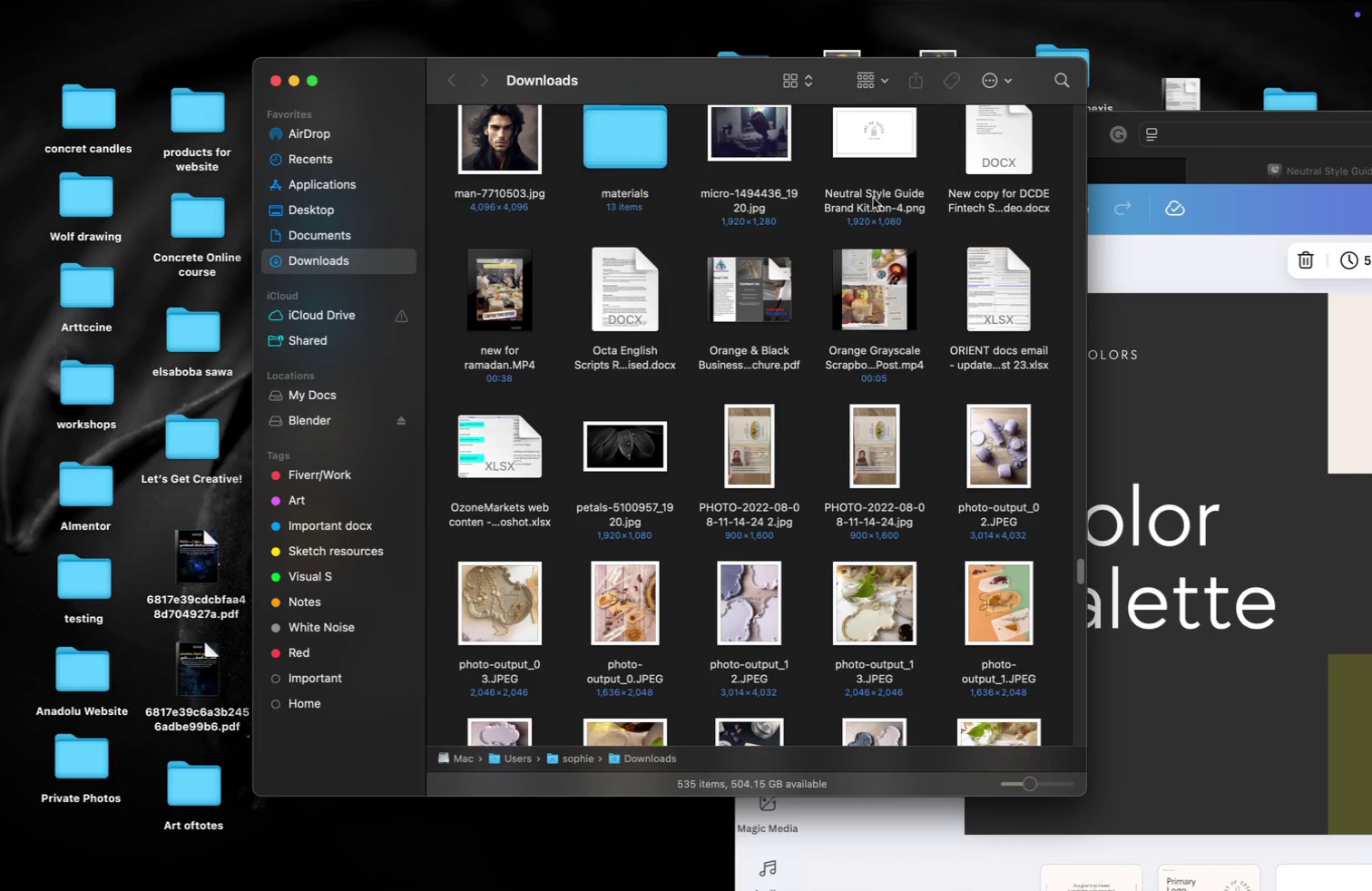 
left_click_drag(start_coordinate=[892, 145], to_coordinate=[191, 786])
 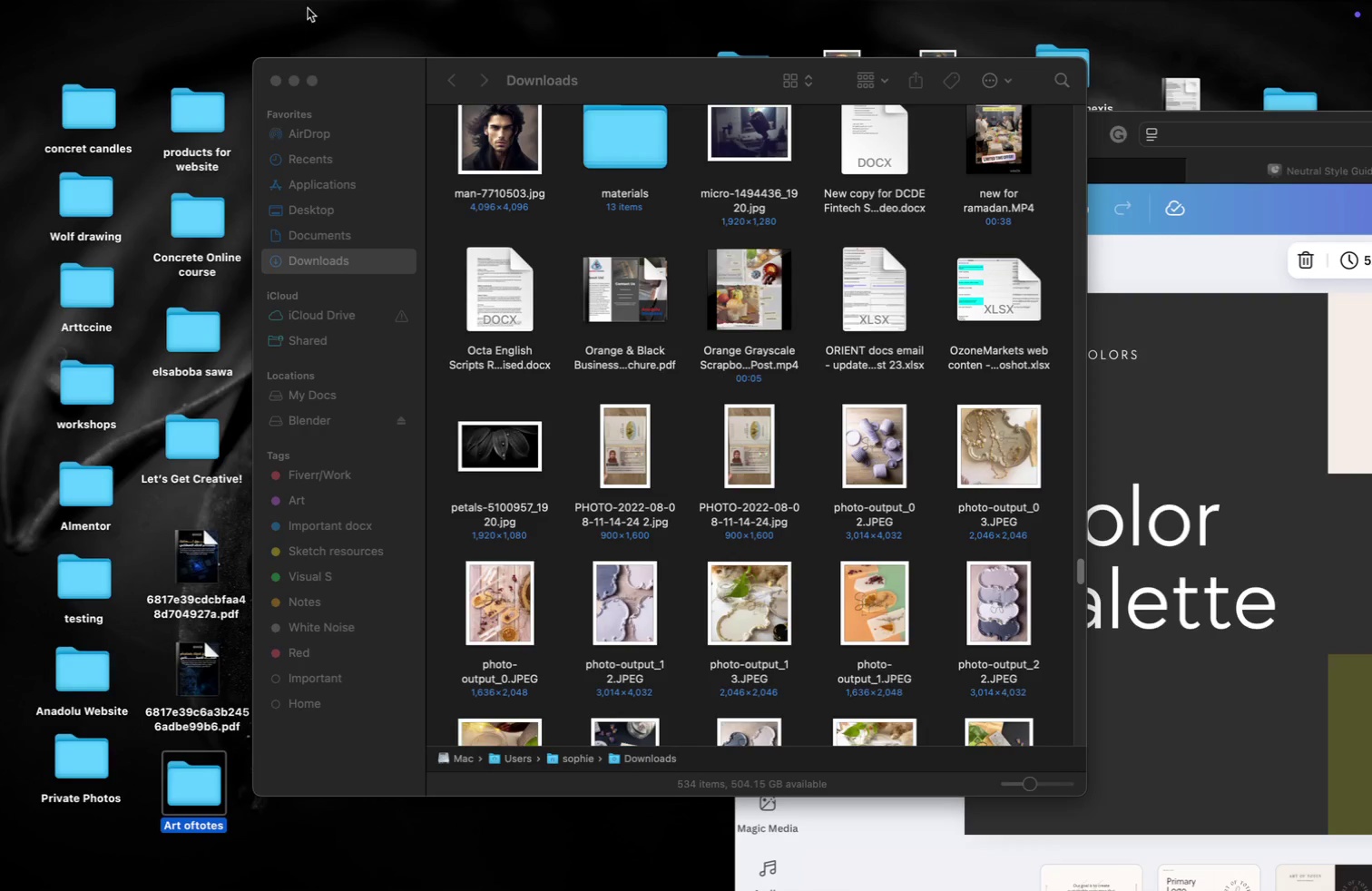 
left_click([279, 82])
 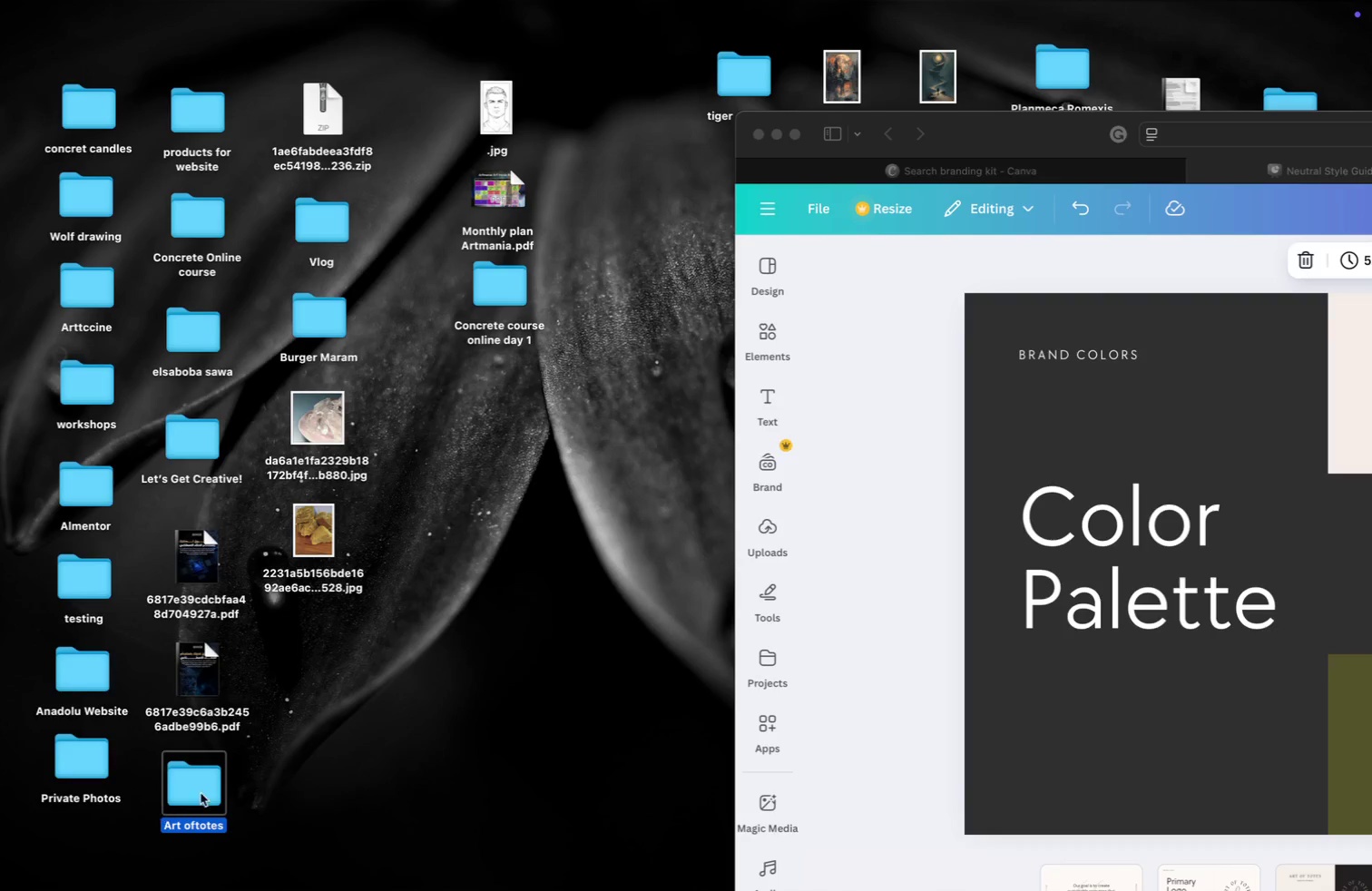 
double_click([202, 793])
 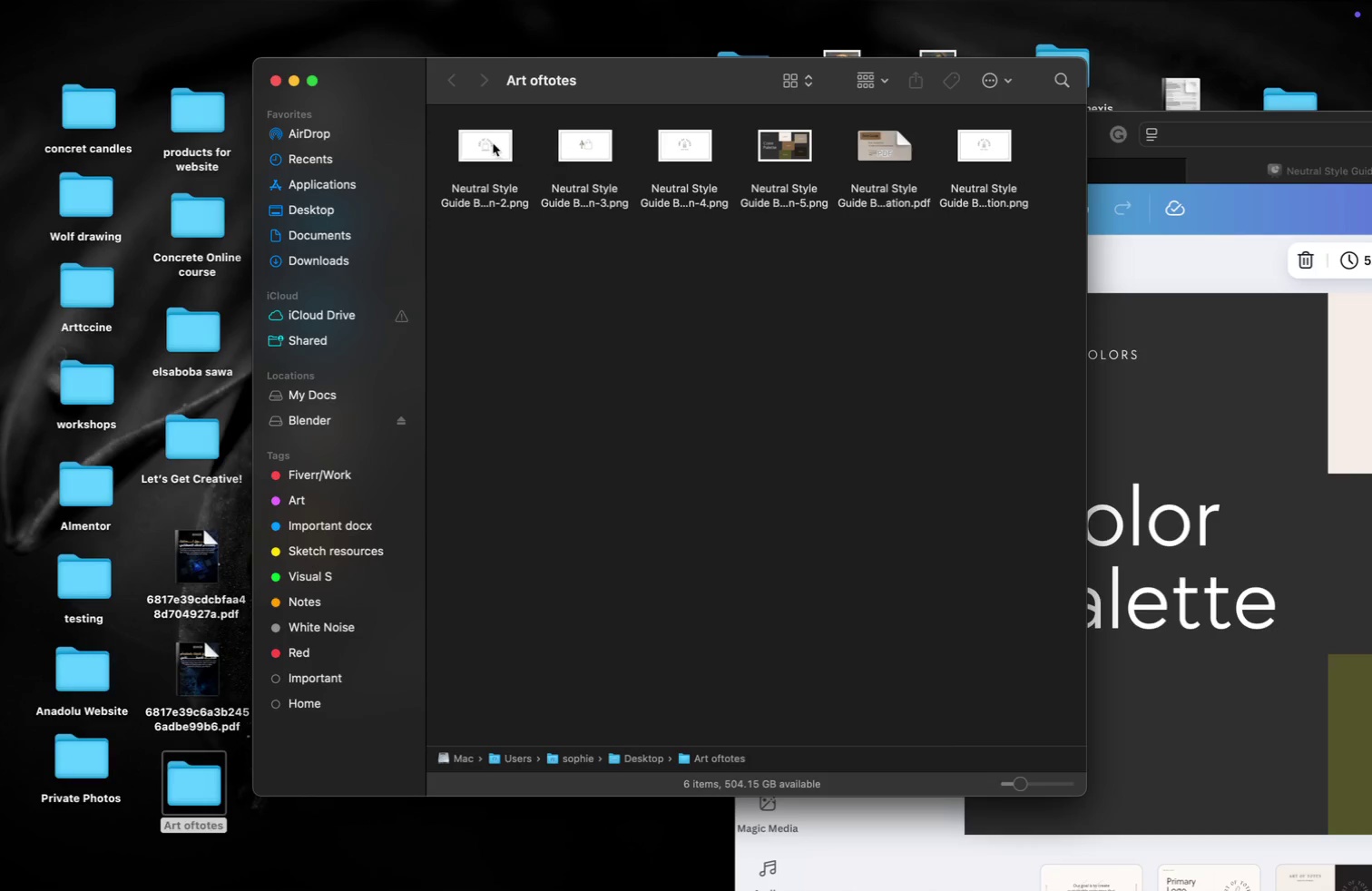 
left_click([492, 142])
 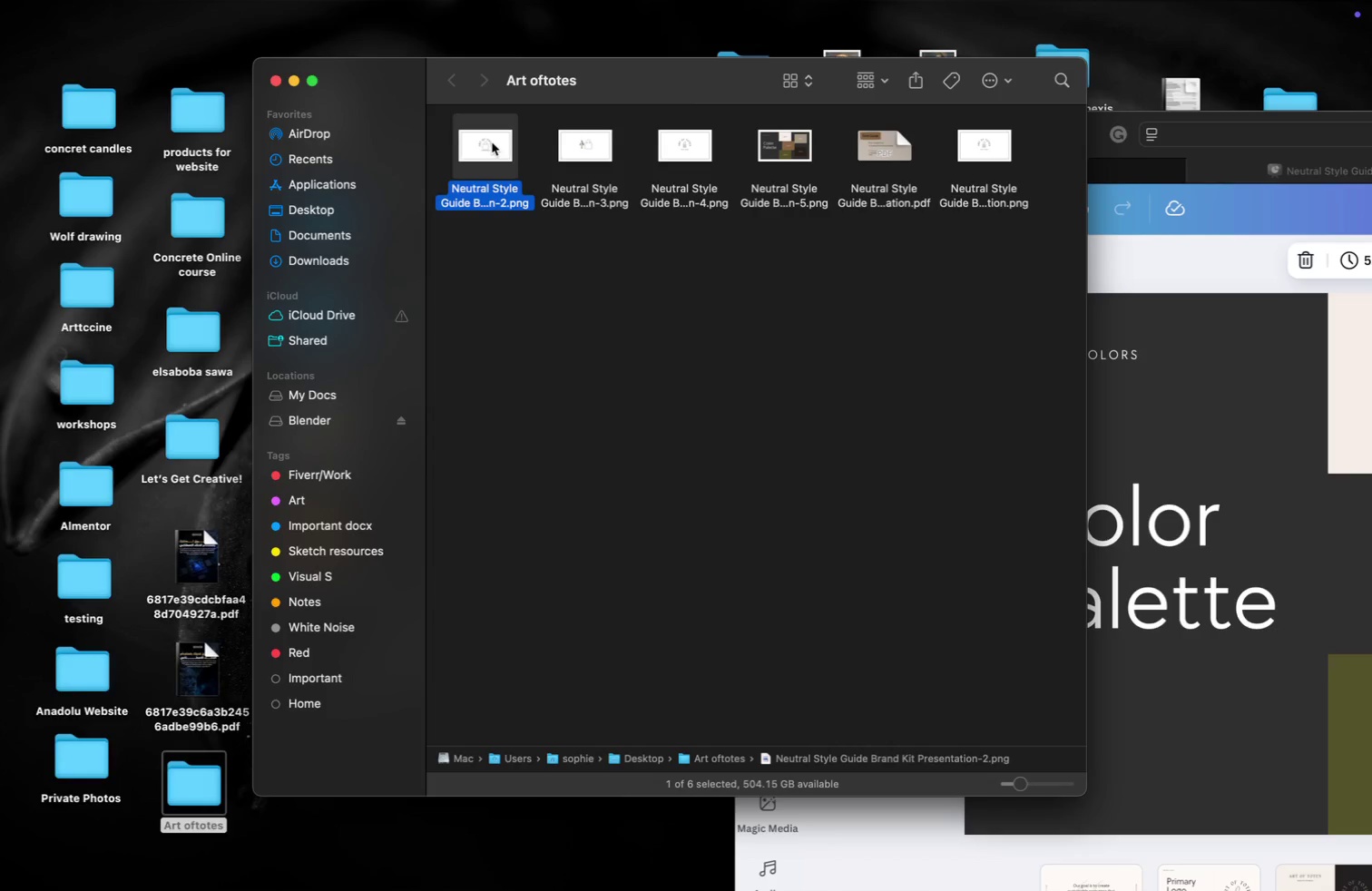 
key(Space)
 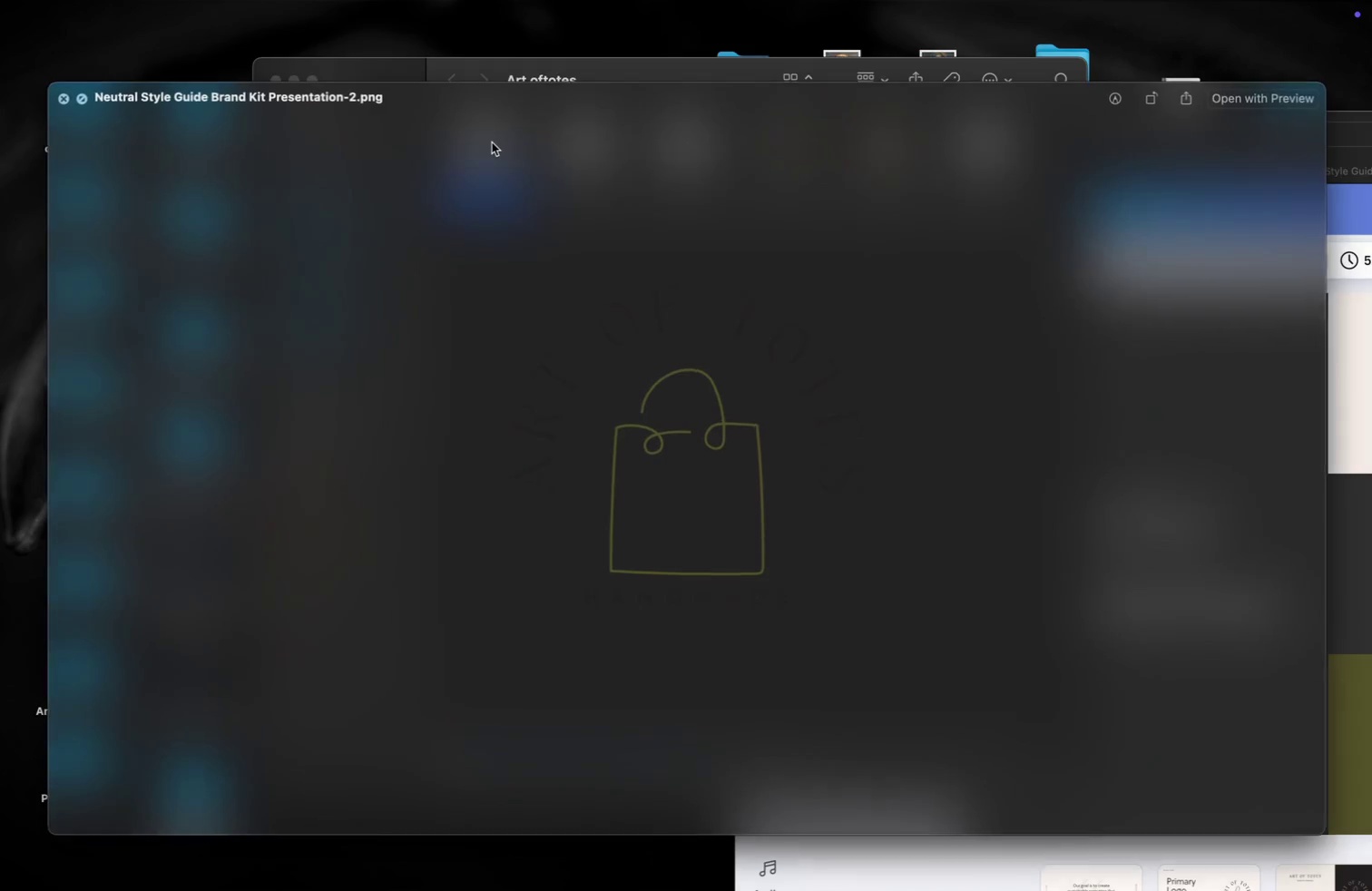 
hold_key(key=ArrowRight, duration=0.34)
 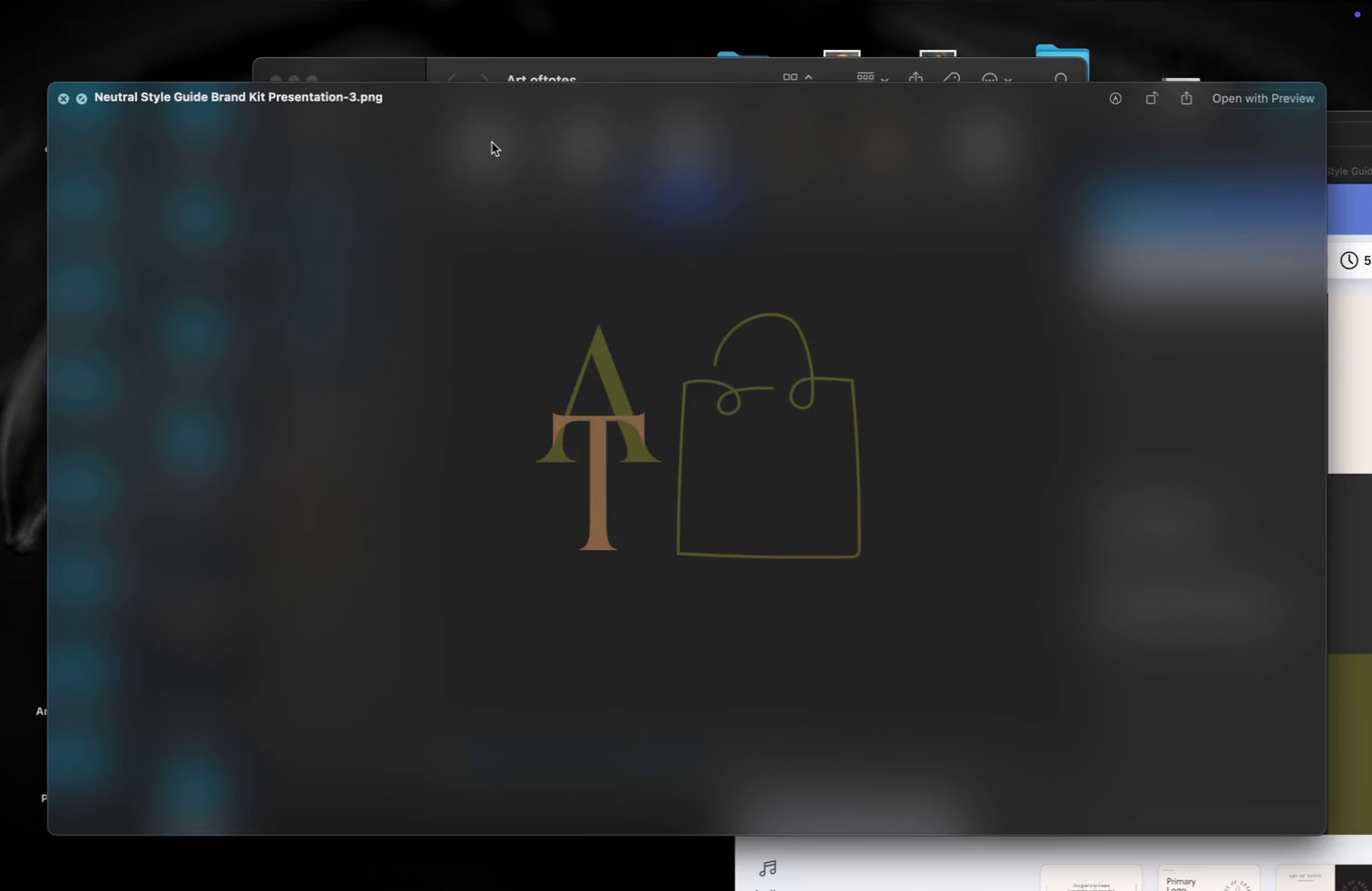 
key(ArrowRight)
 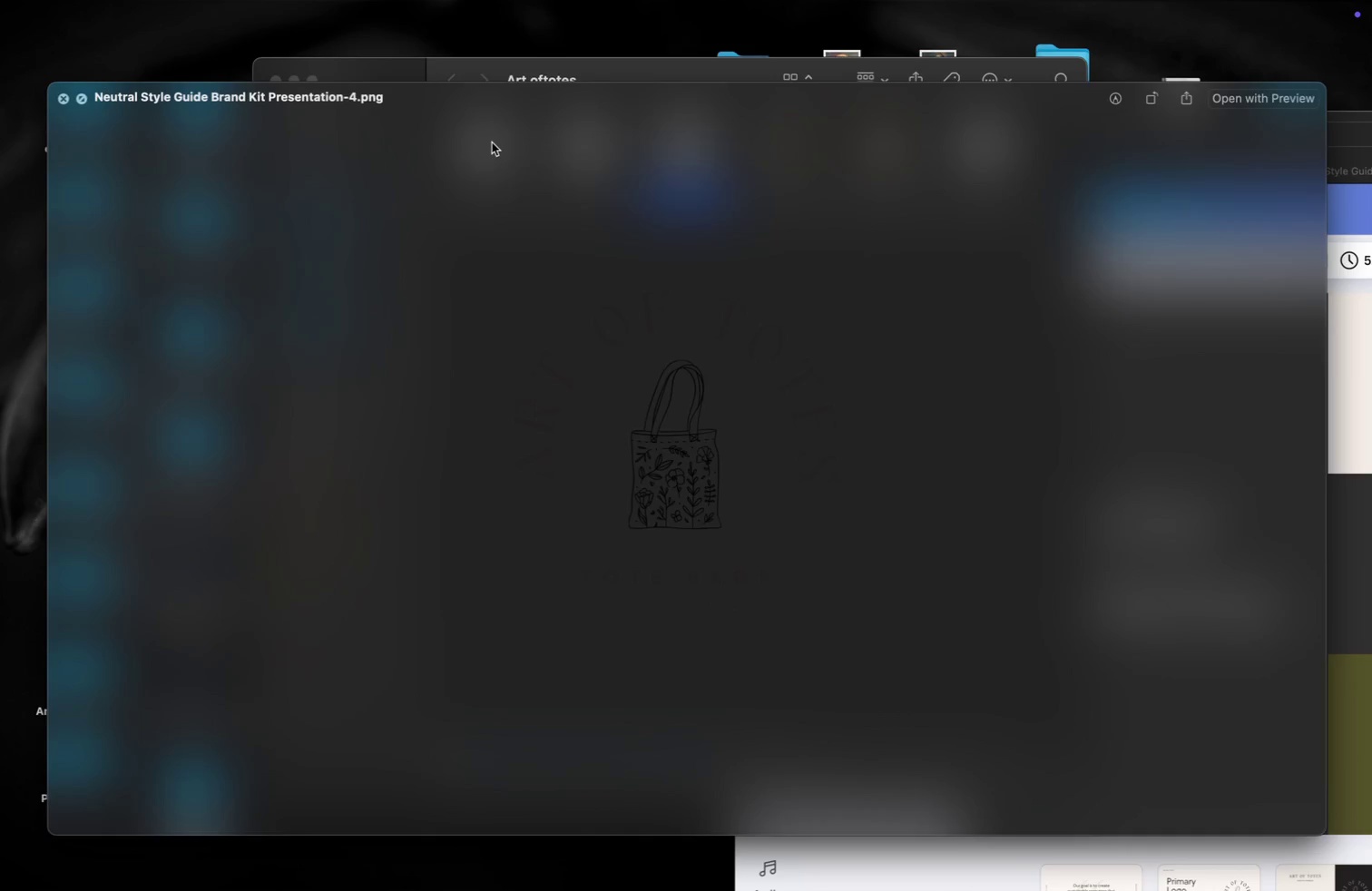 
key(ArrowRight)
 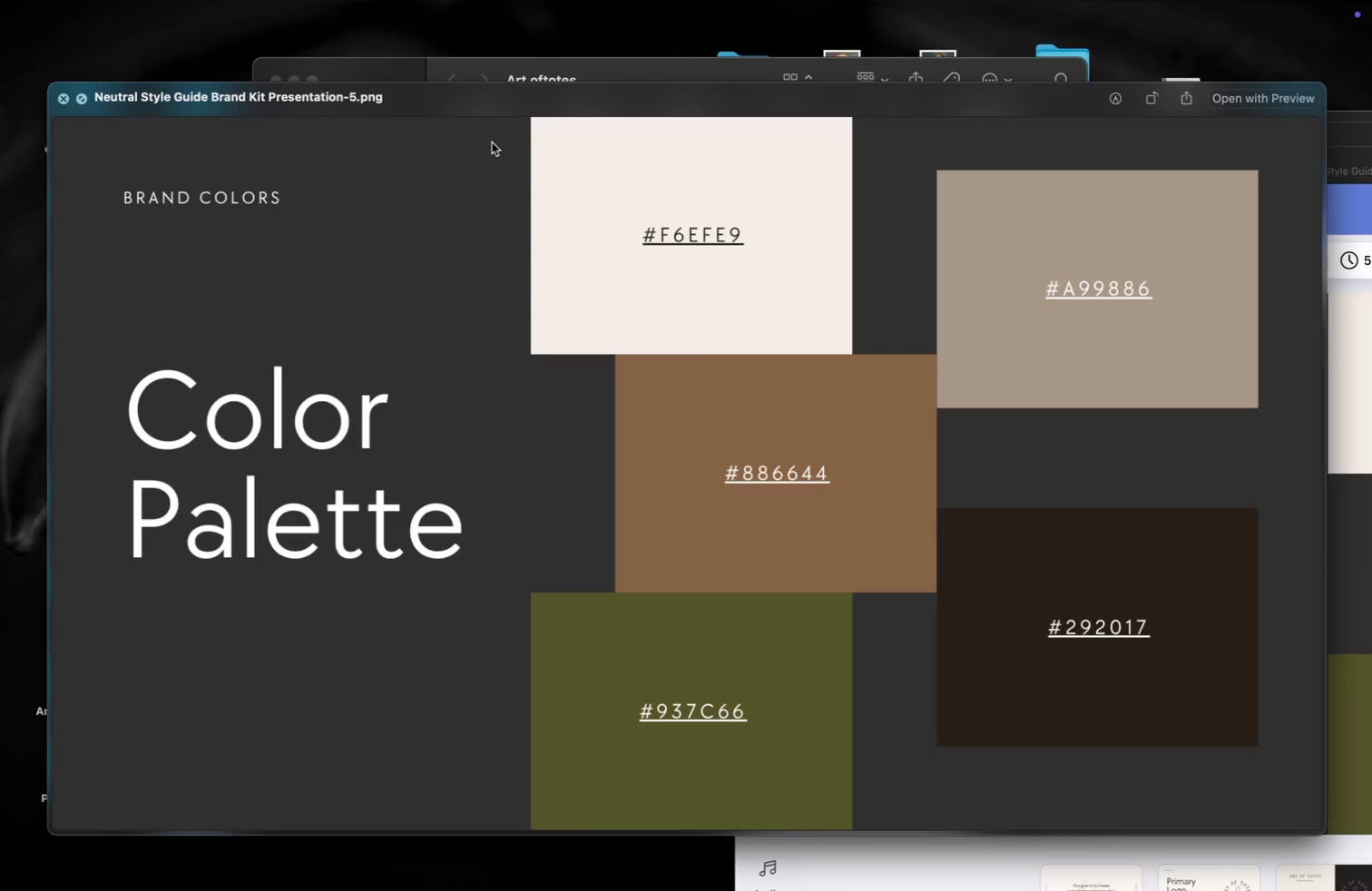 
key(ArrowRight)
 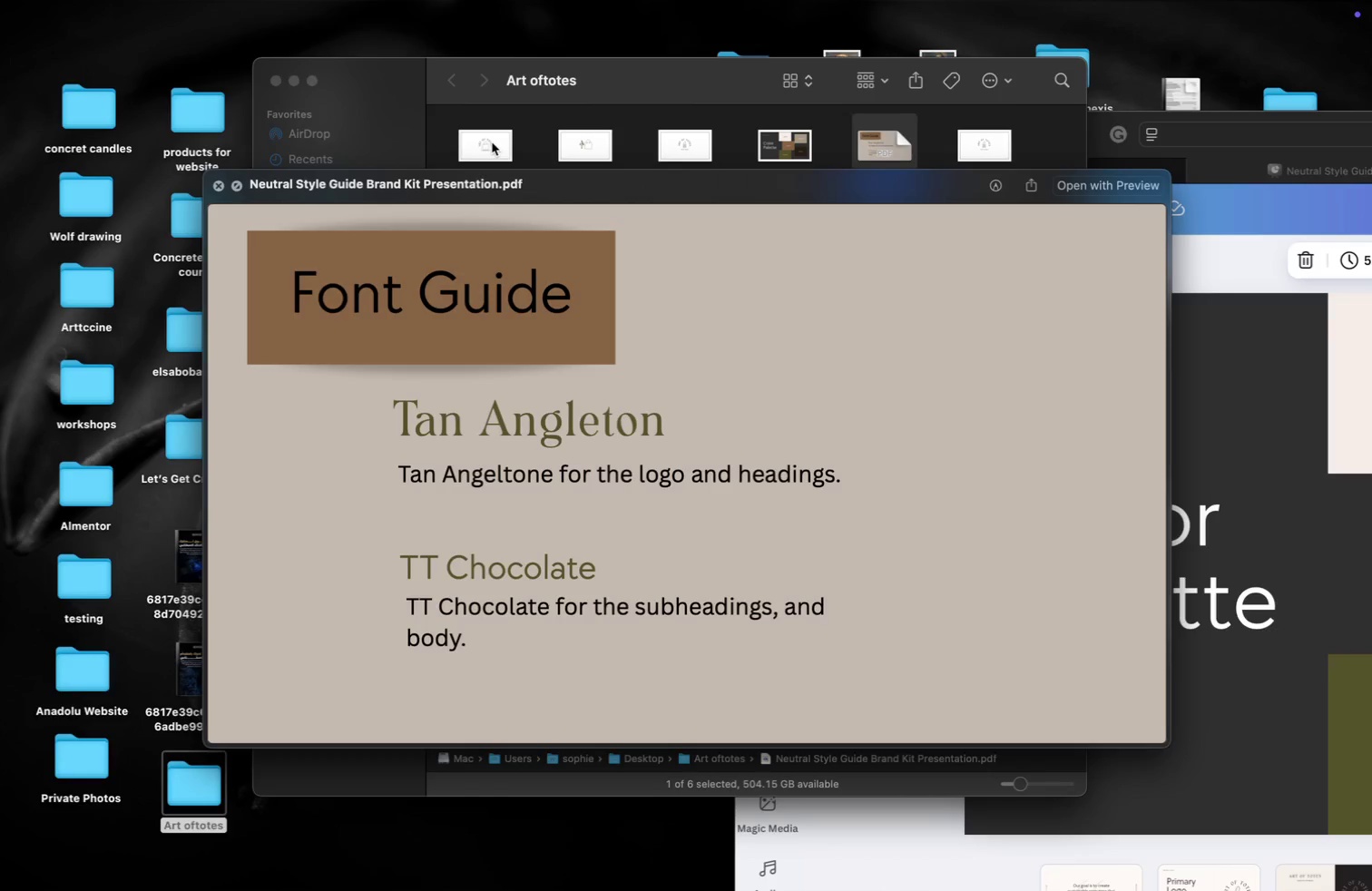 
key(ArrowRight)
 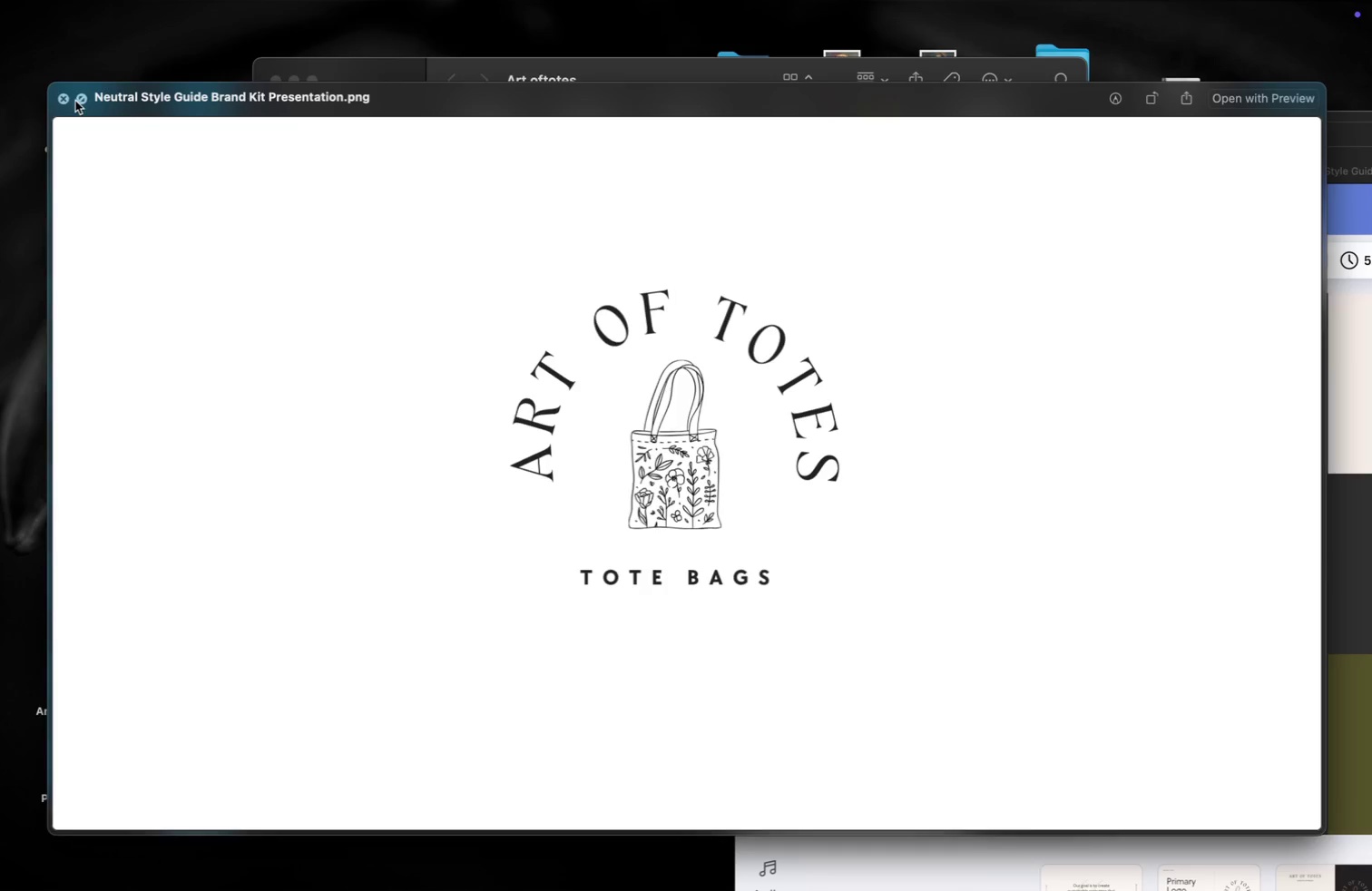 
left_click([62, 98])
 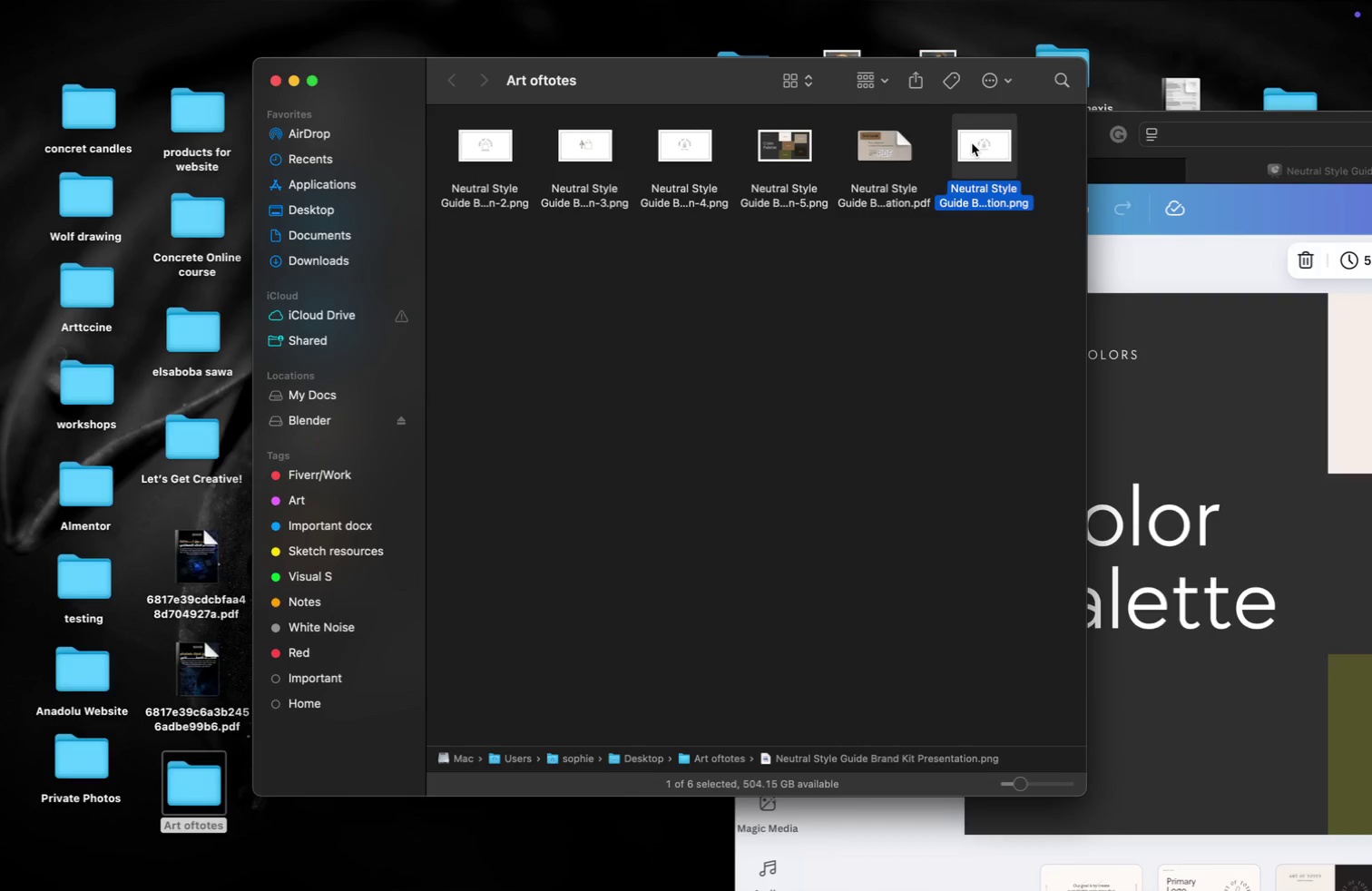 
left_click([973, 143])
 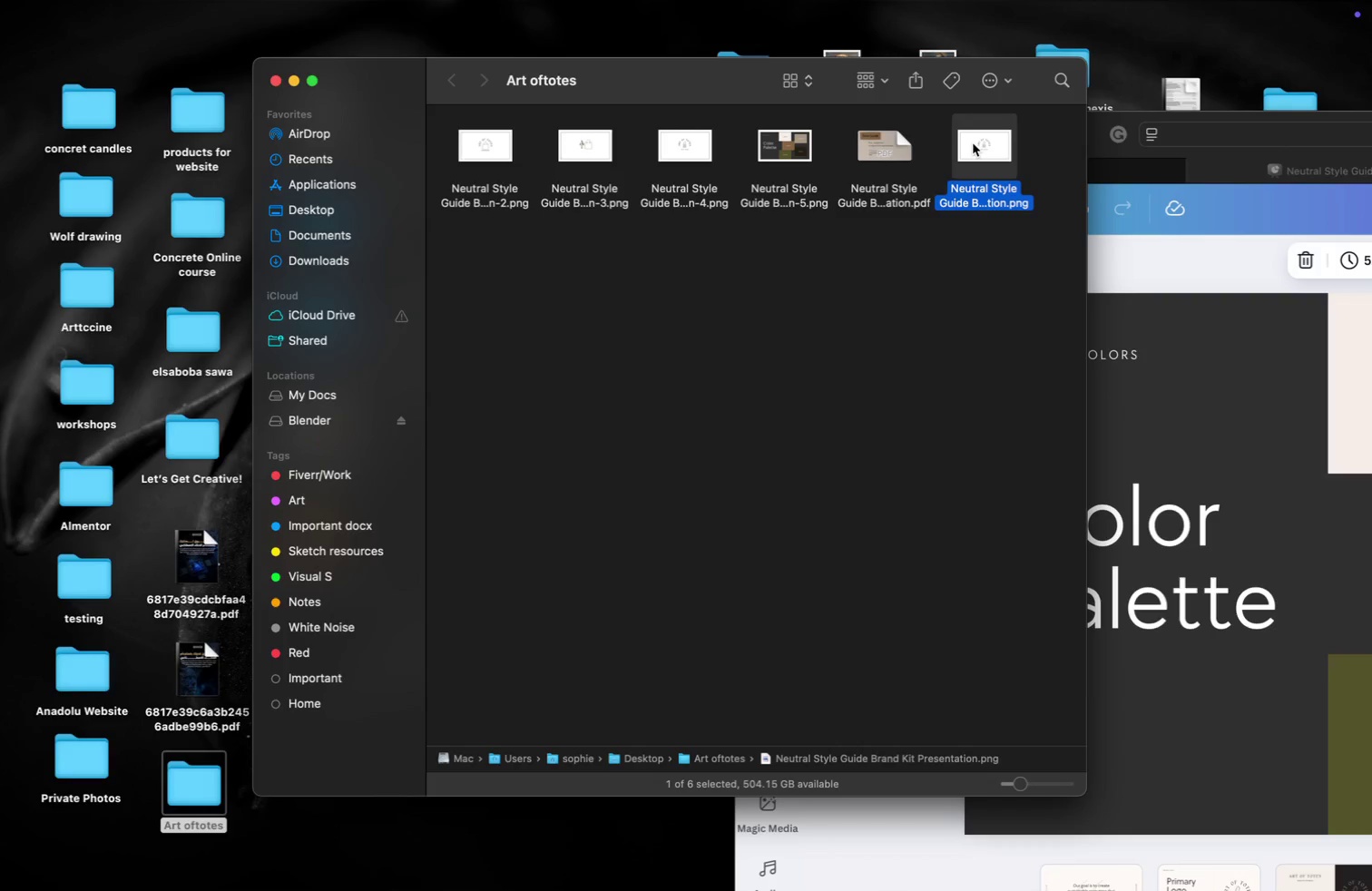 
key(Meta+Backspace)
 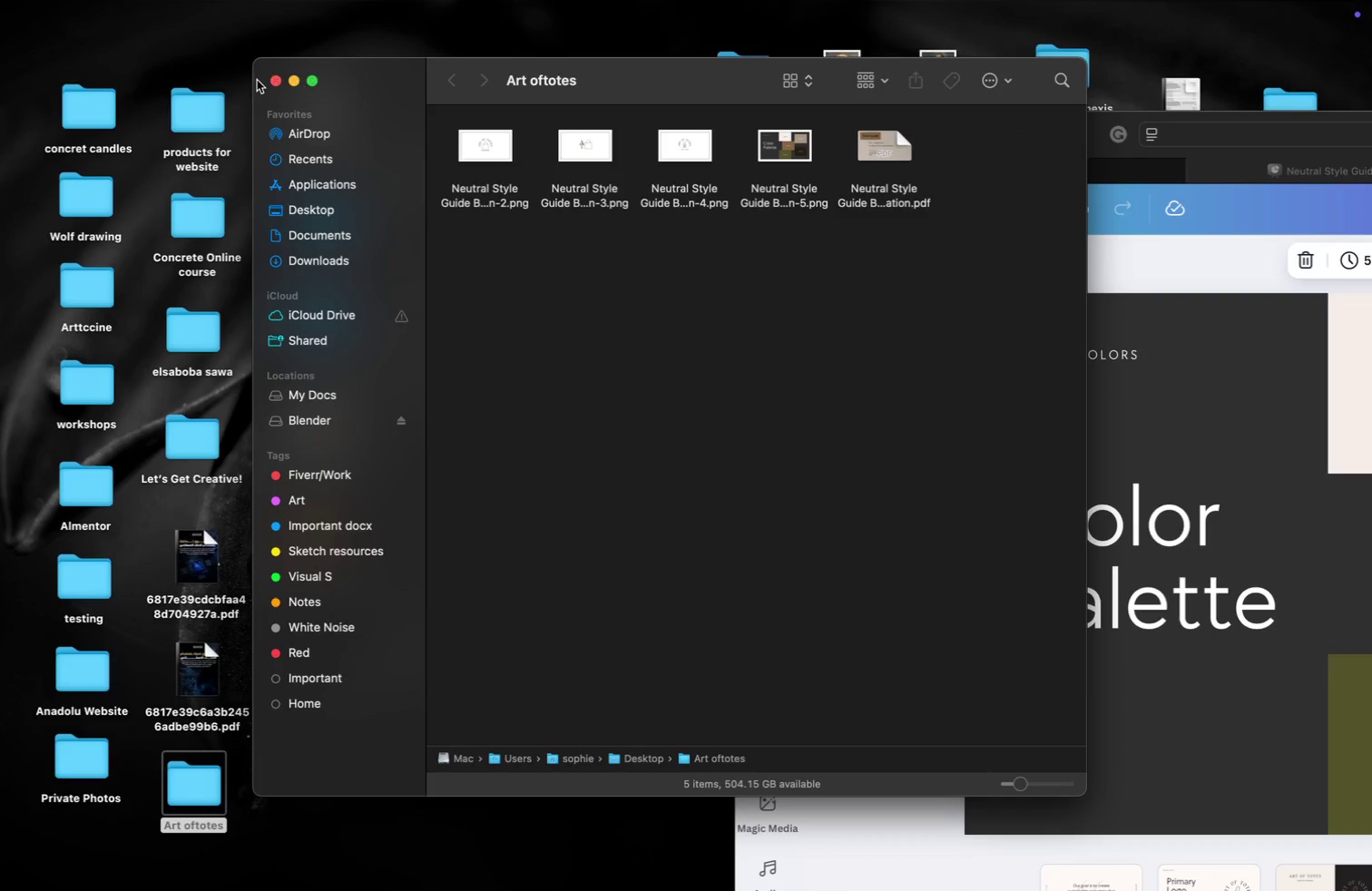 
left_click([279, 81])
 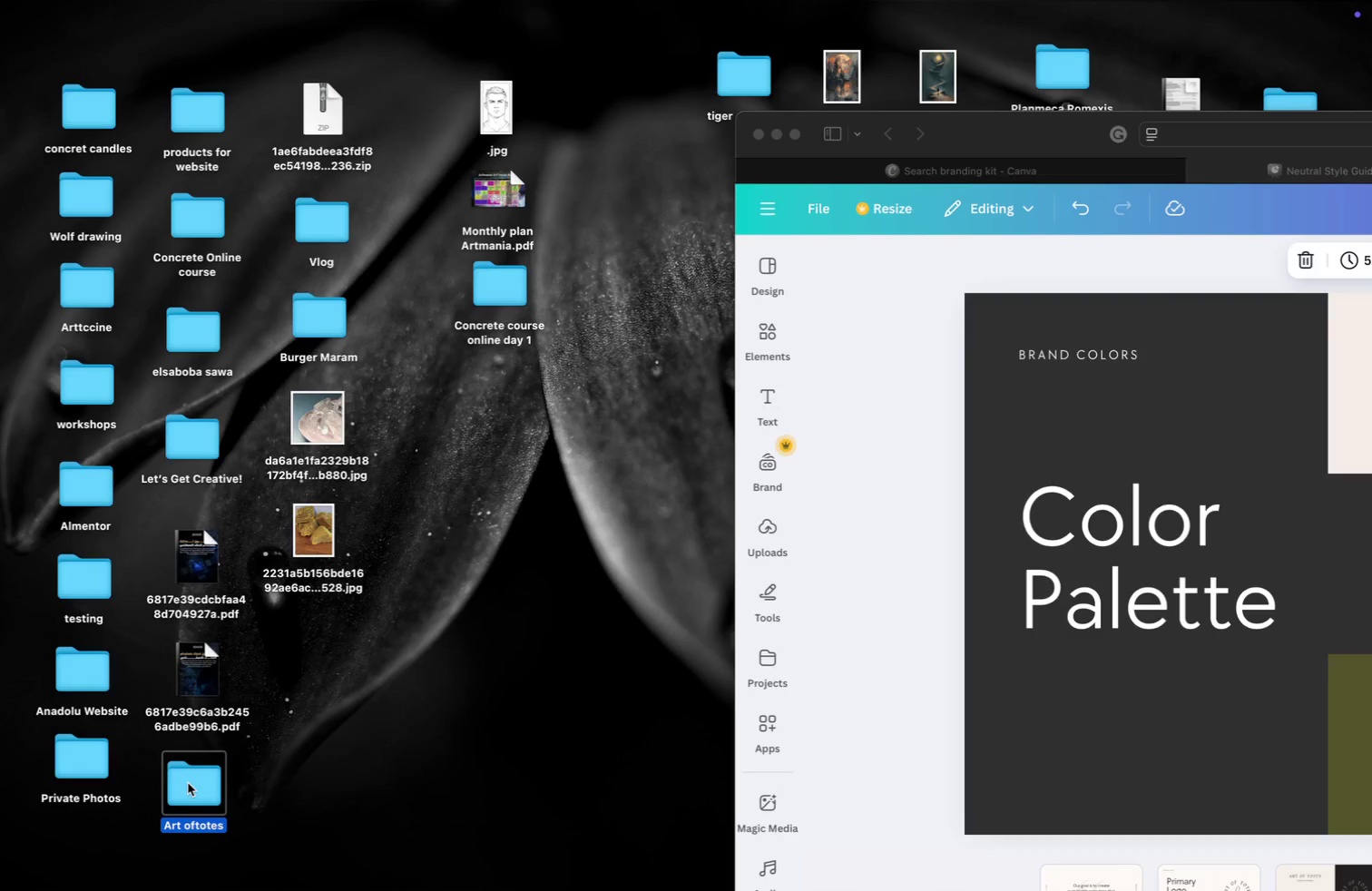 
right_click([188, 783])
 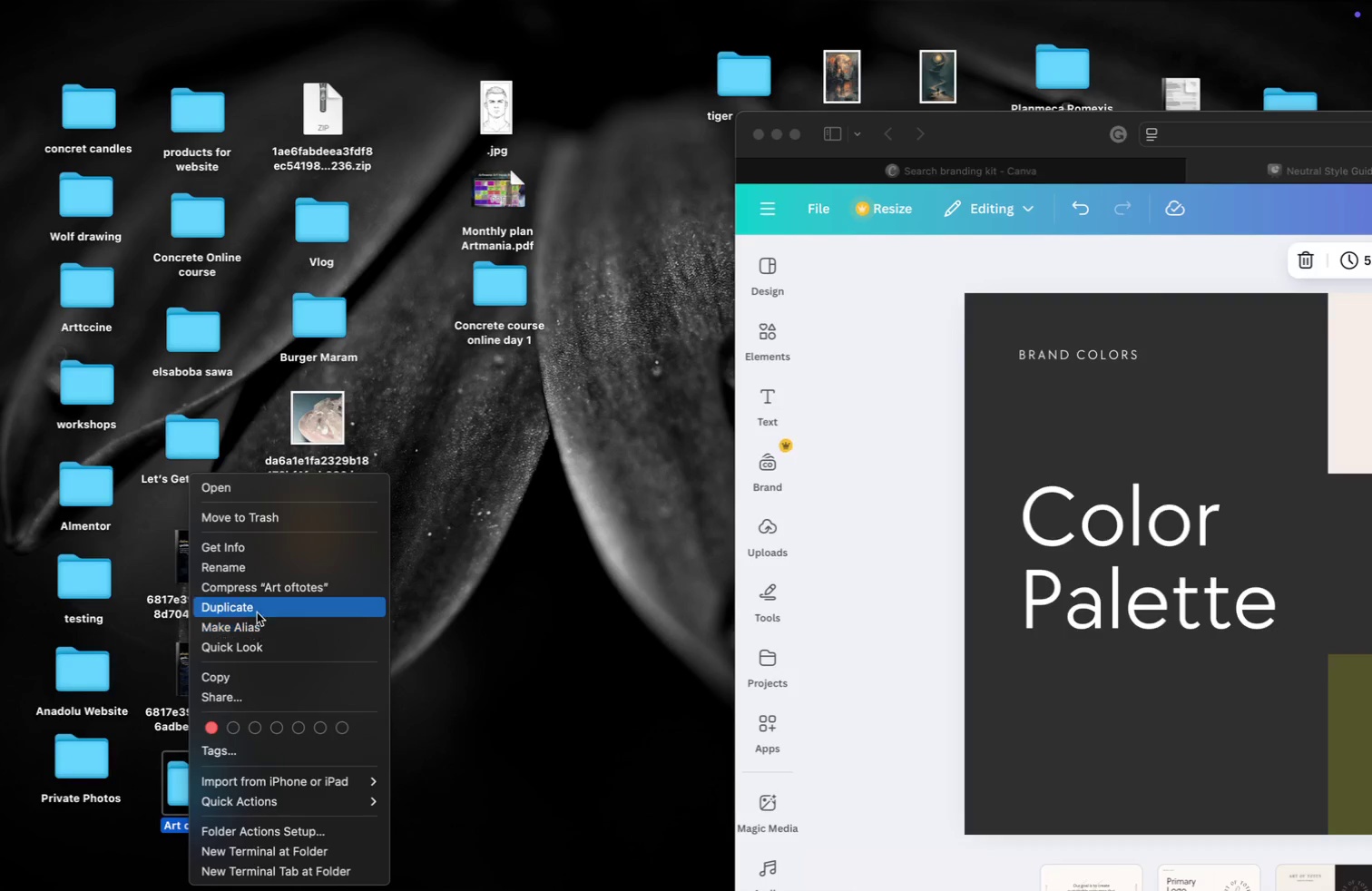 
left_click([263, 592])
 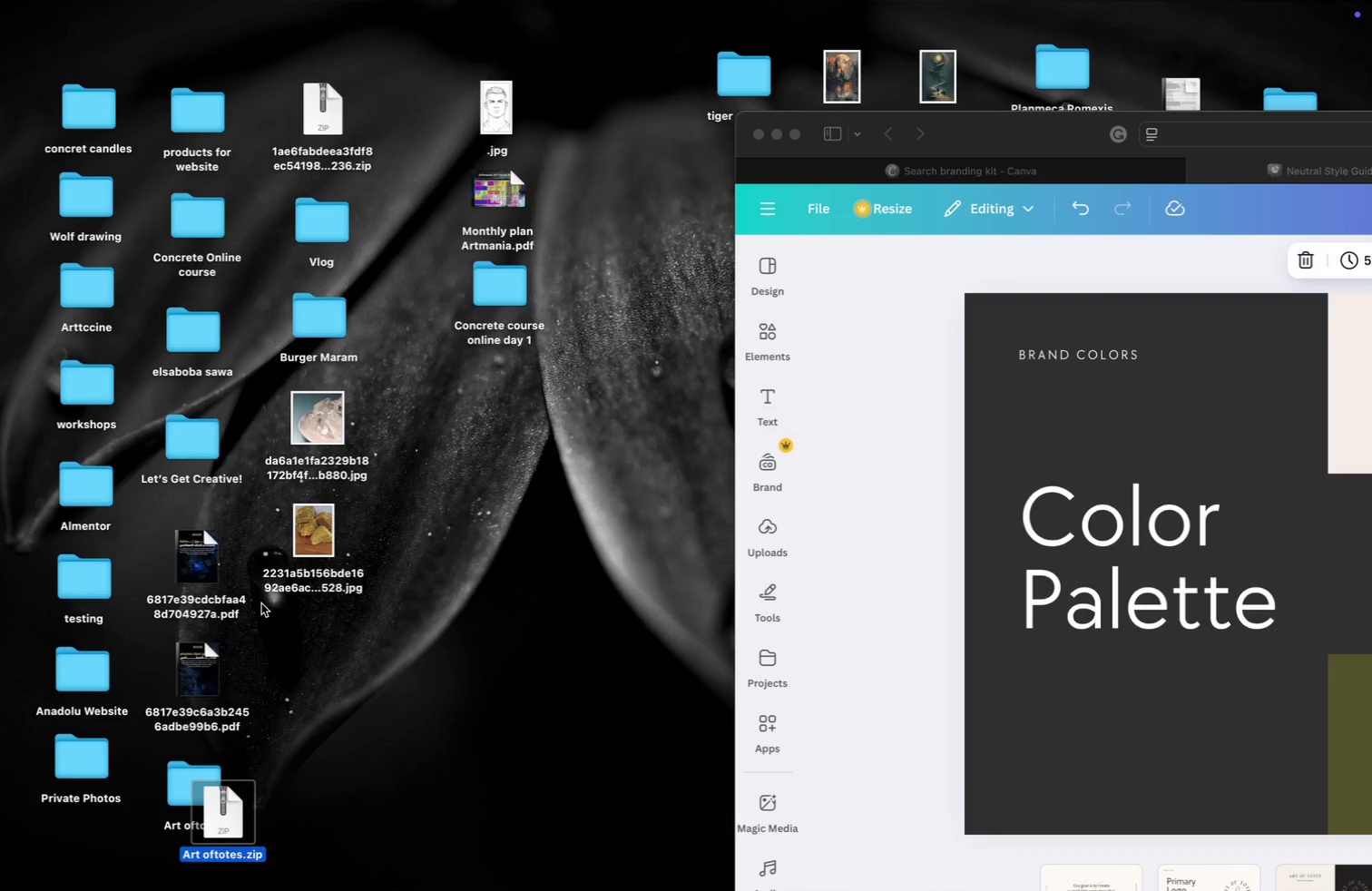 
wait(13.67)
 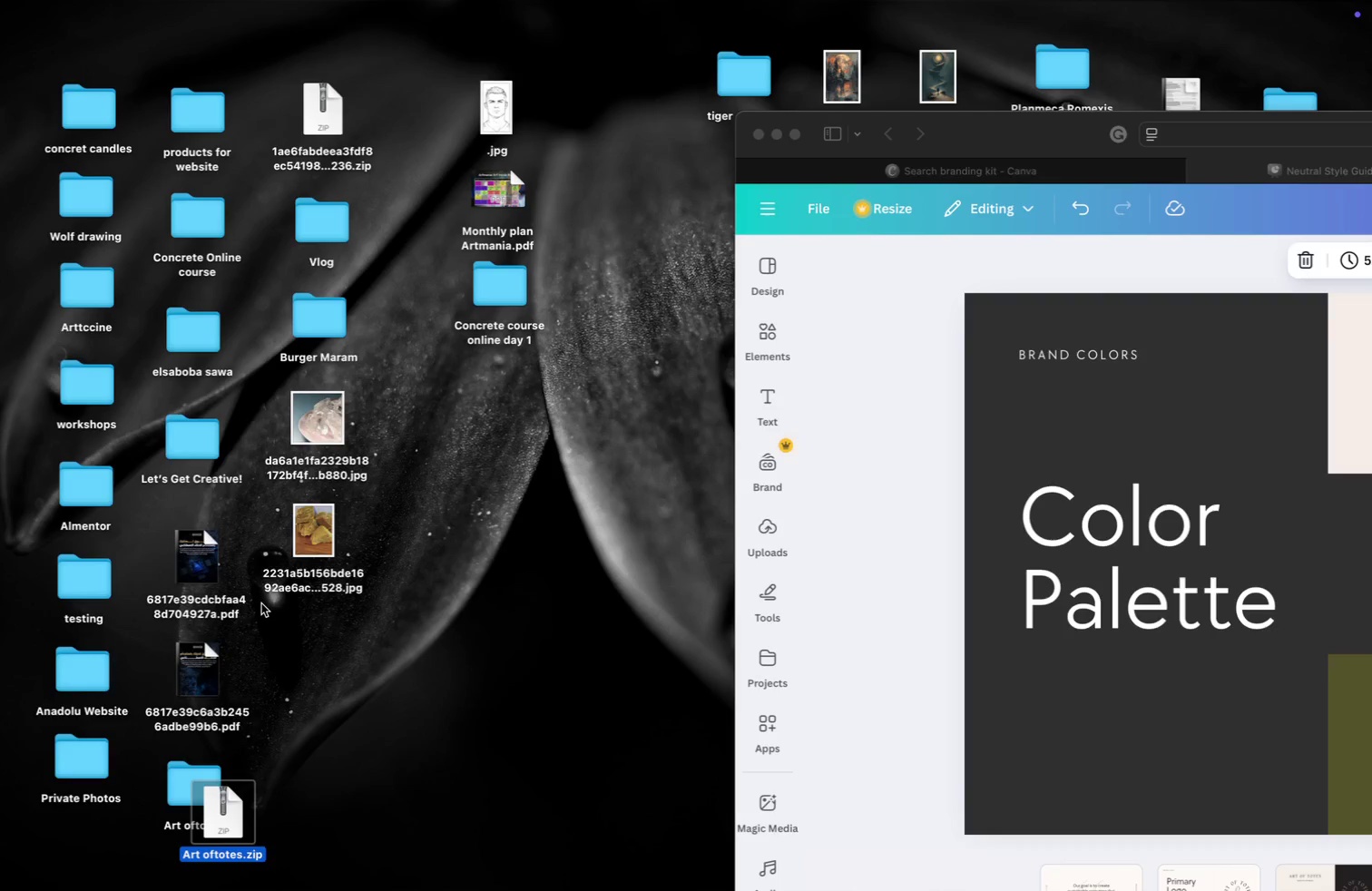 
left_click_drag(start_coordinate=[240, 814], to_coordinate=[307, 770])
 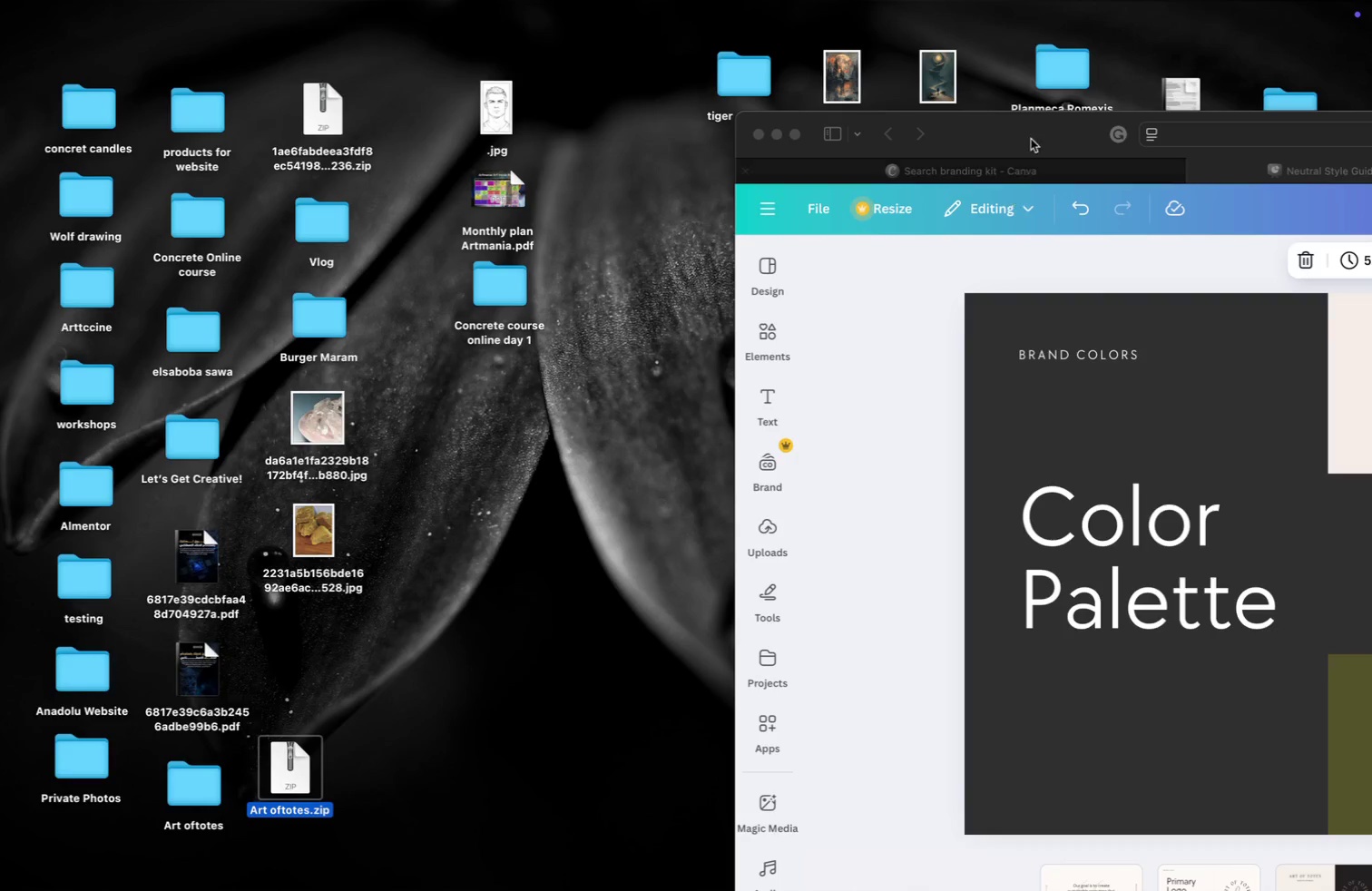 
left_click_drag(start_coordinate=[1032, 126], to_coordinate=[310, 47])
 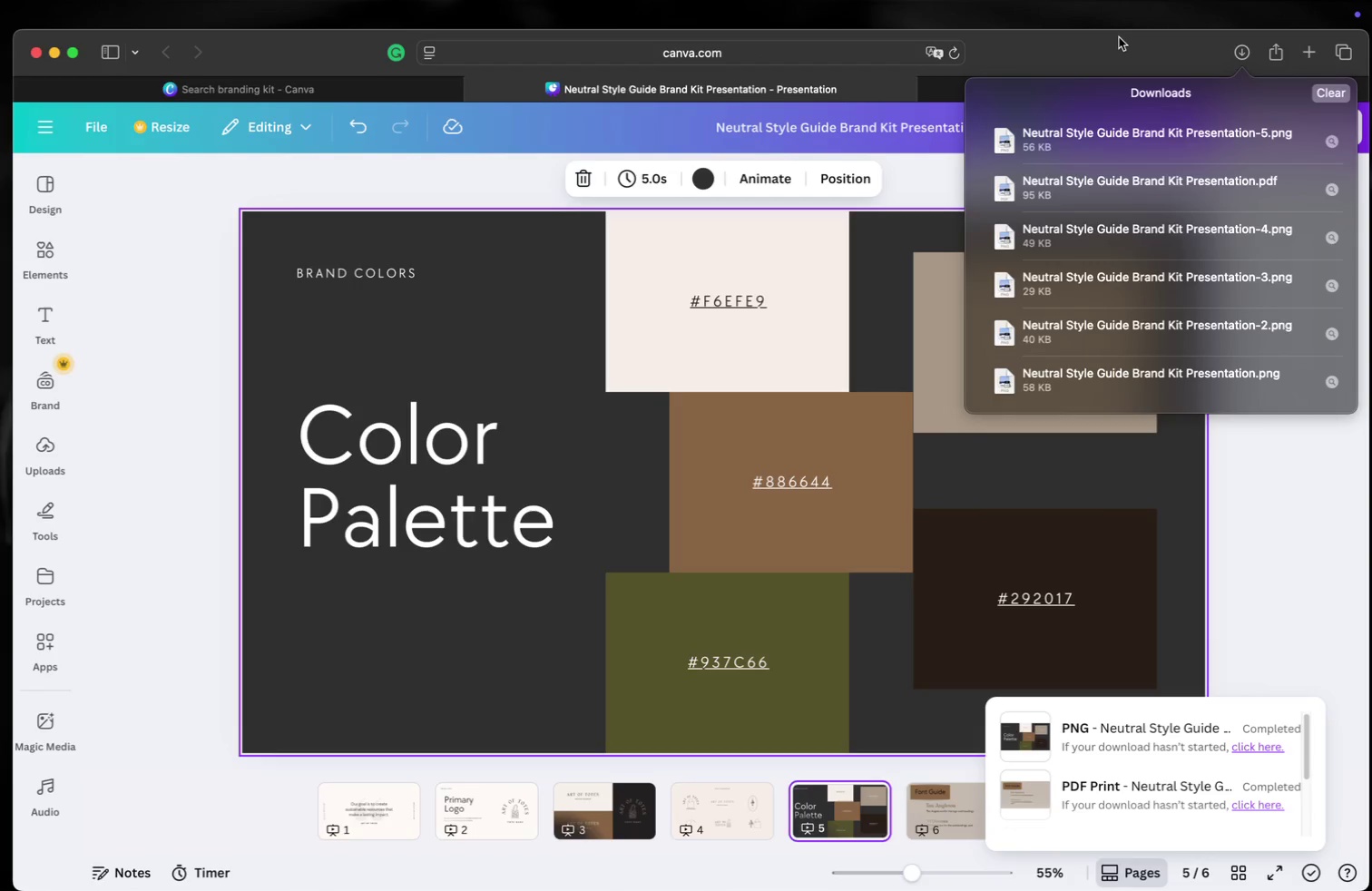 
left_click([1119, 36])
 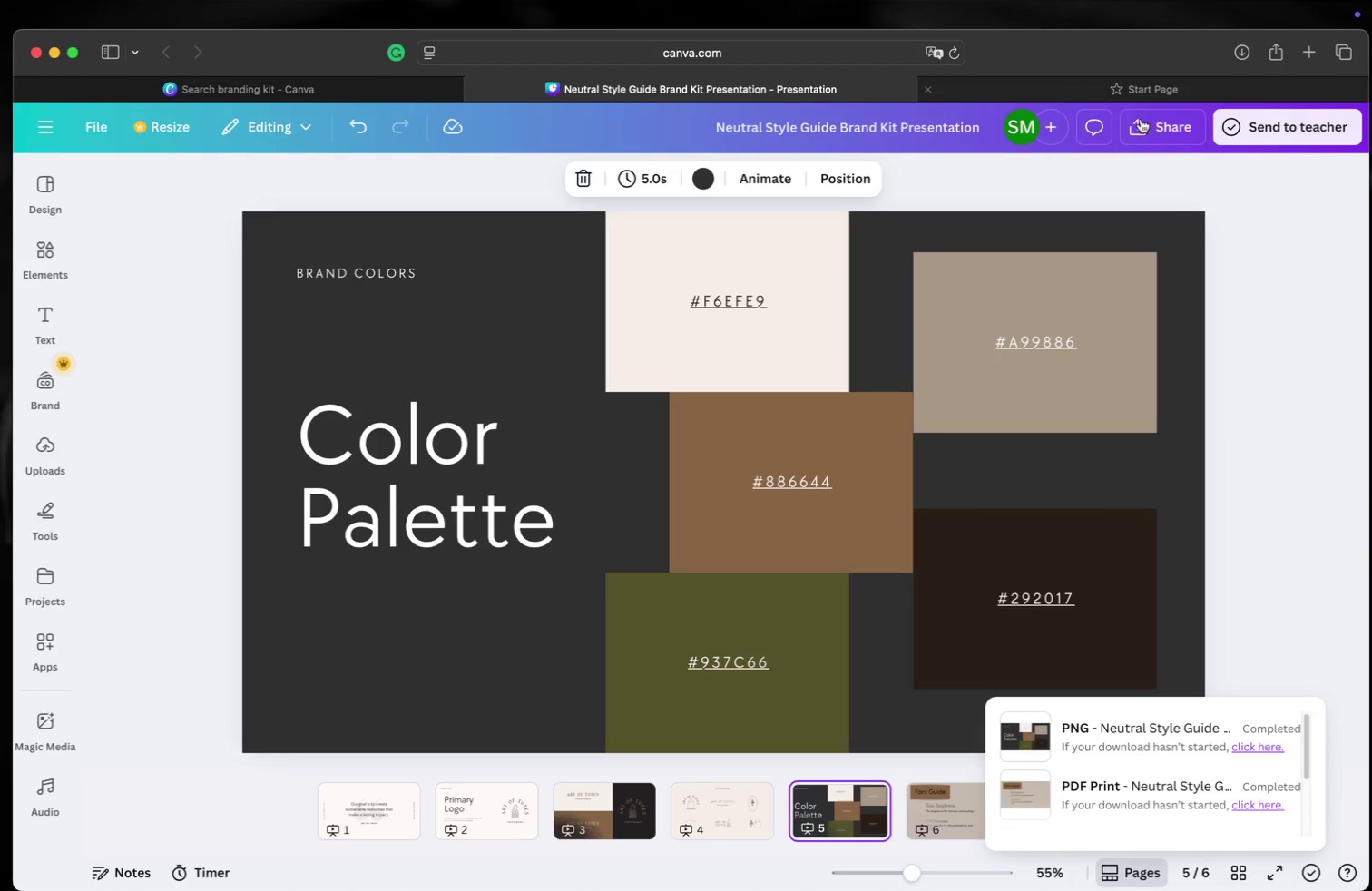 
left_click([1146, 132])
 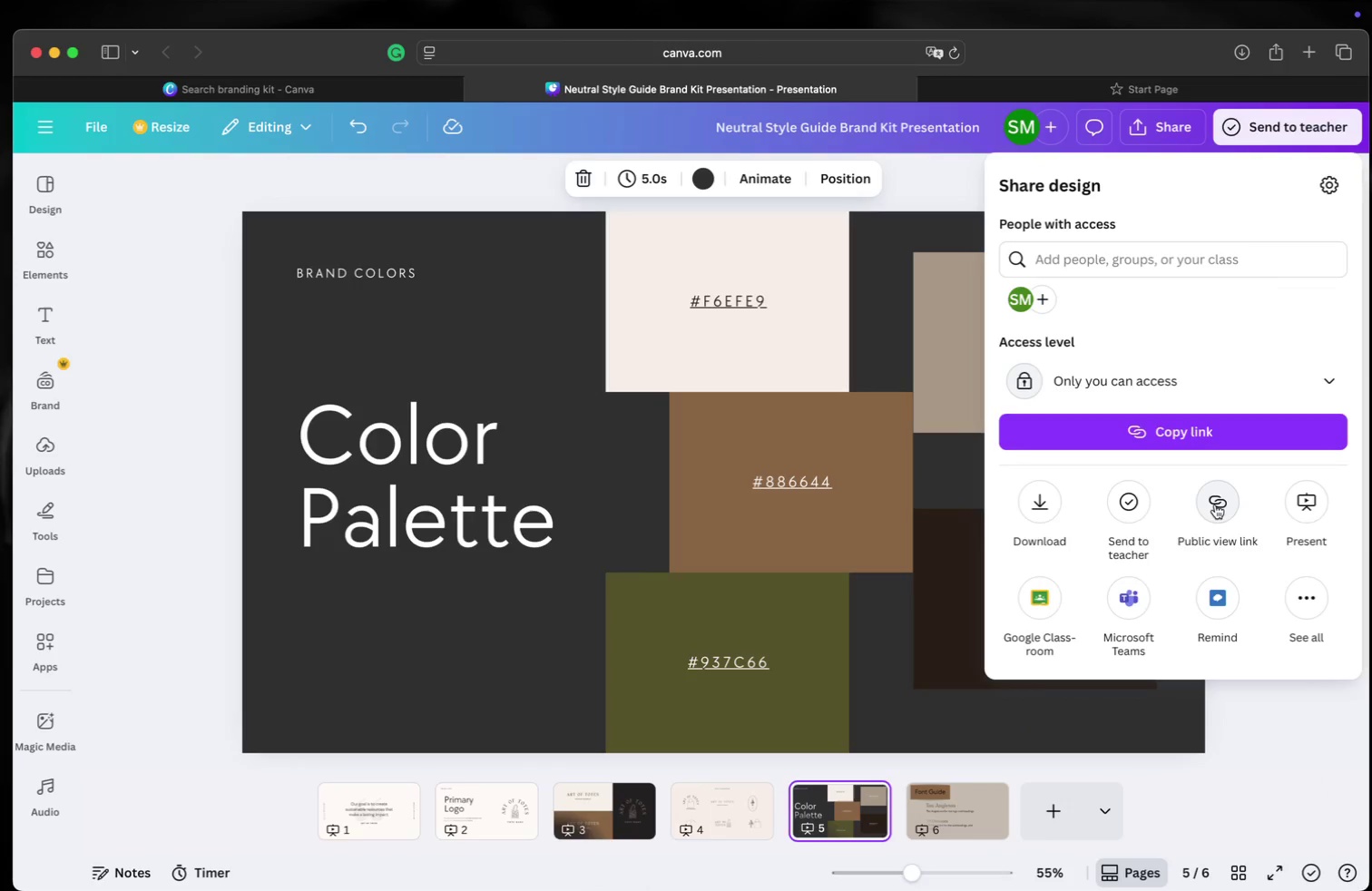 
wait(6.38)
 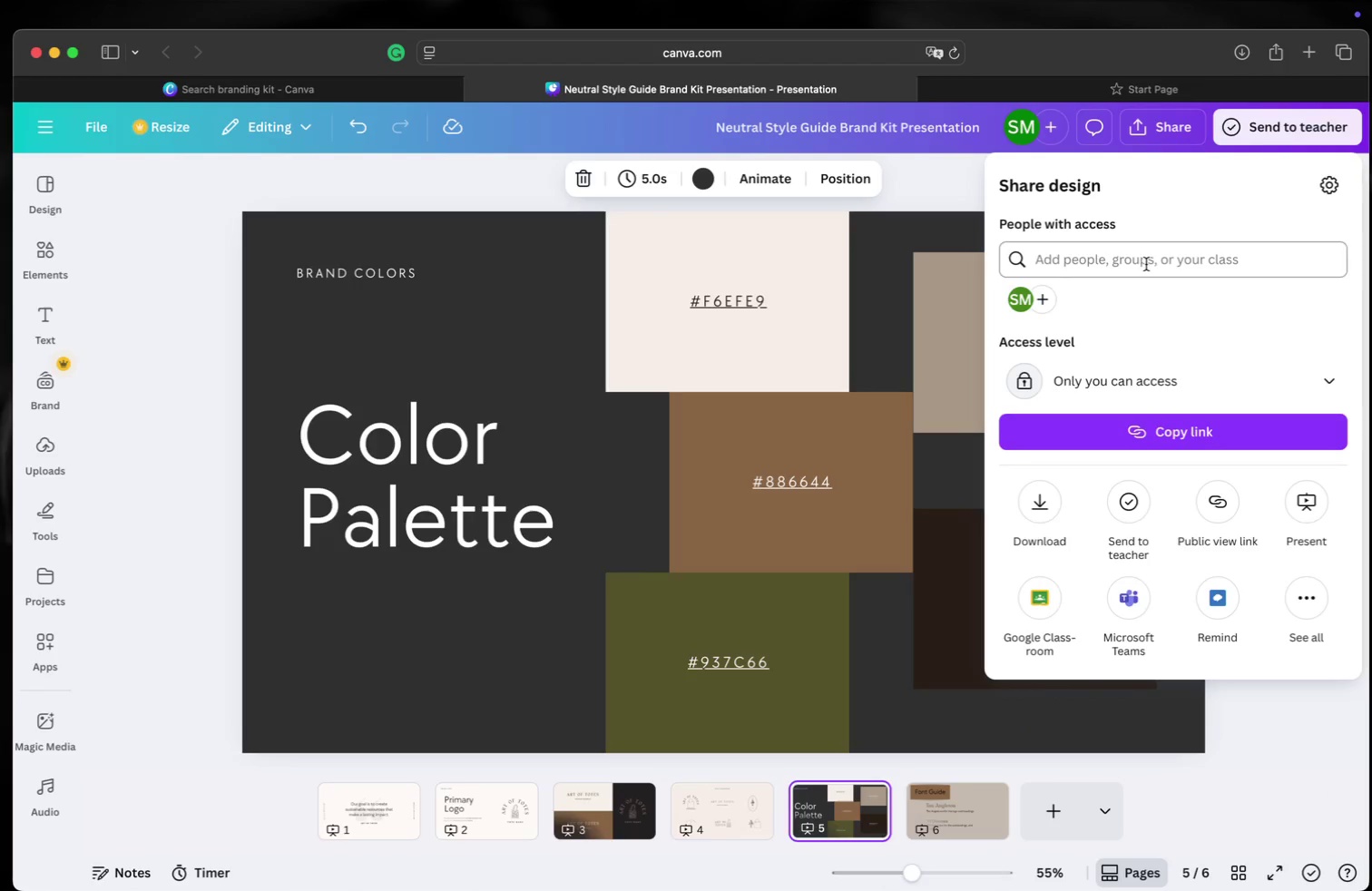 
left_click([1309, 595])
 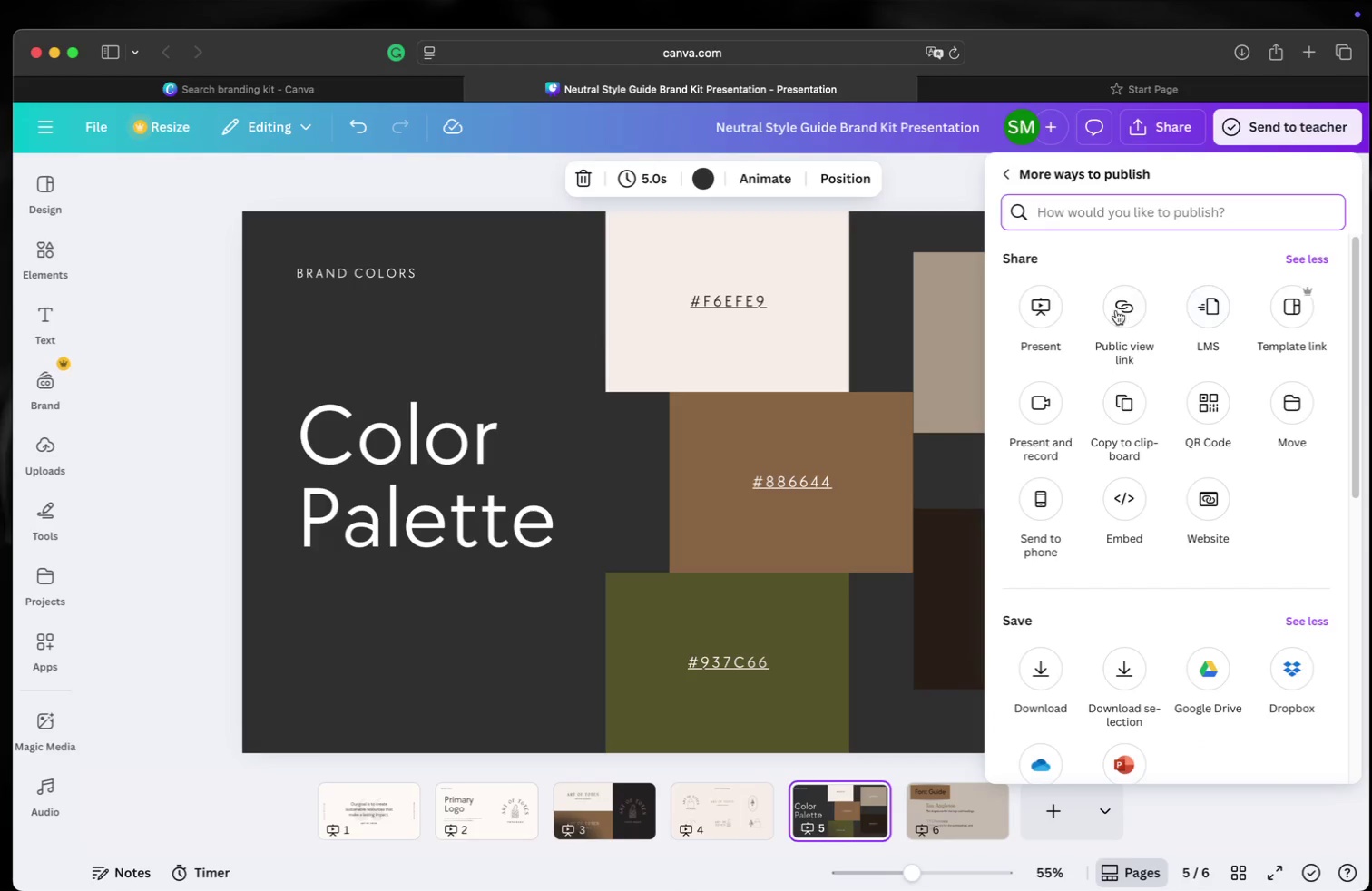 
left_click([1118, 308])
 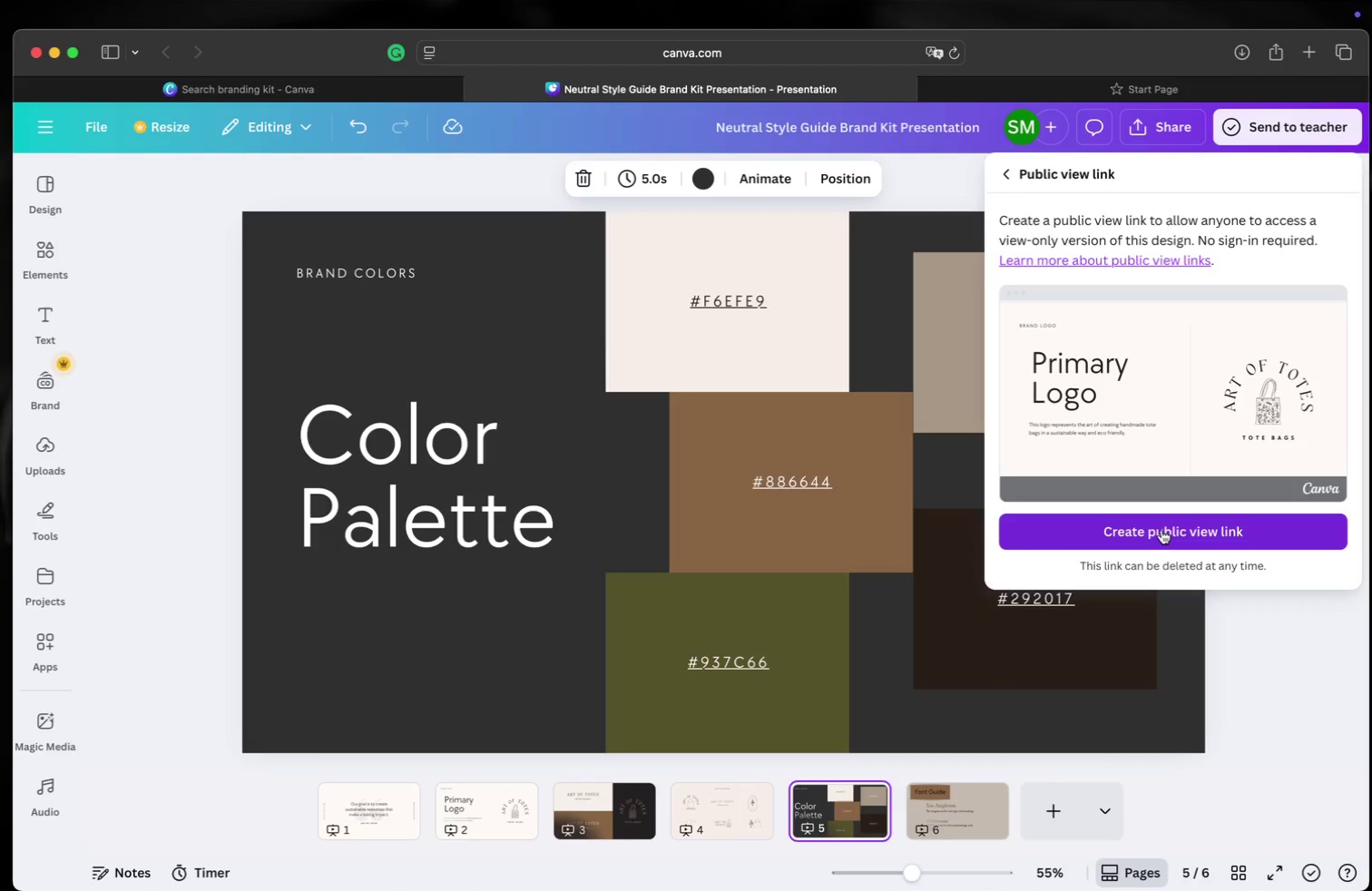 
wait(5.89)
 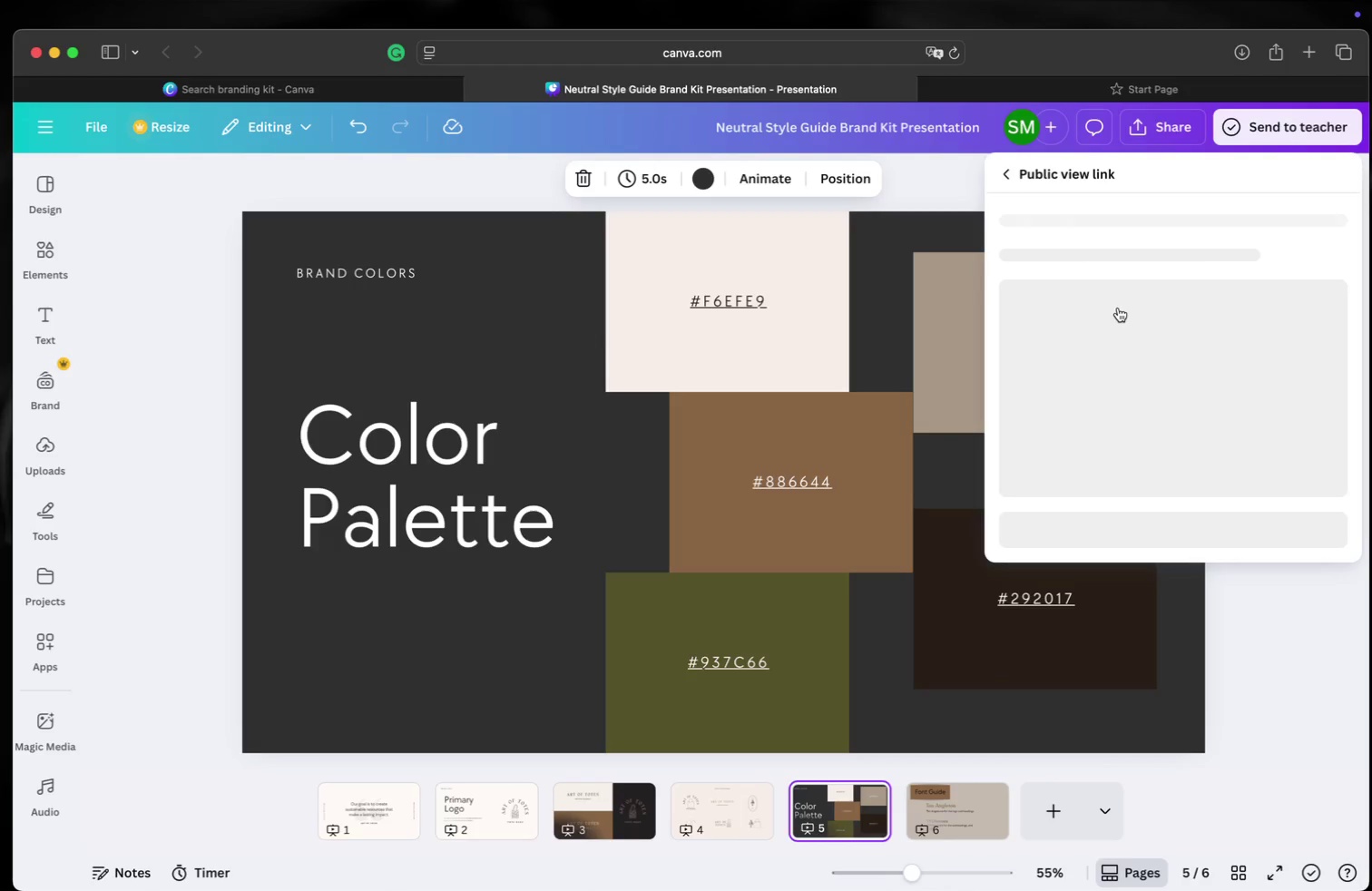 
left_click([1161, 530])
 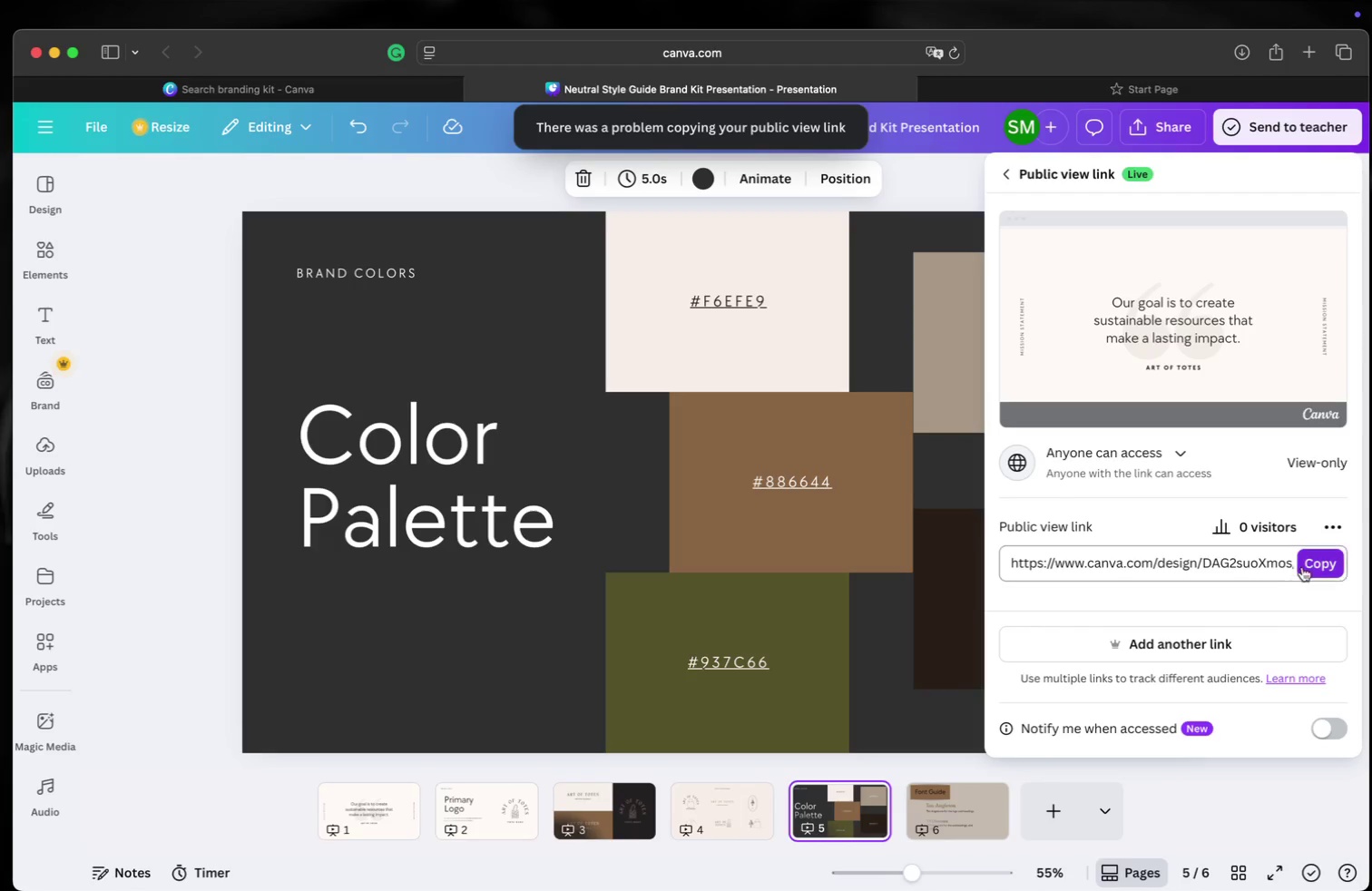 
left_click([1311, 564])
 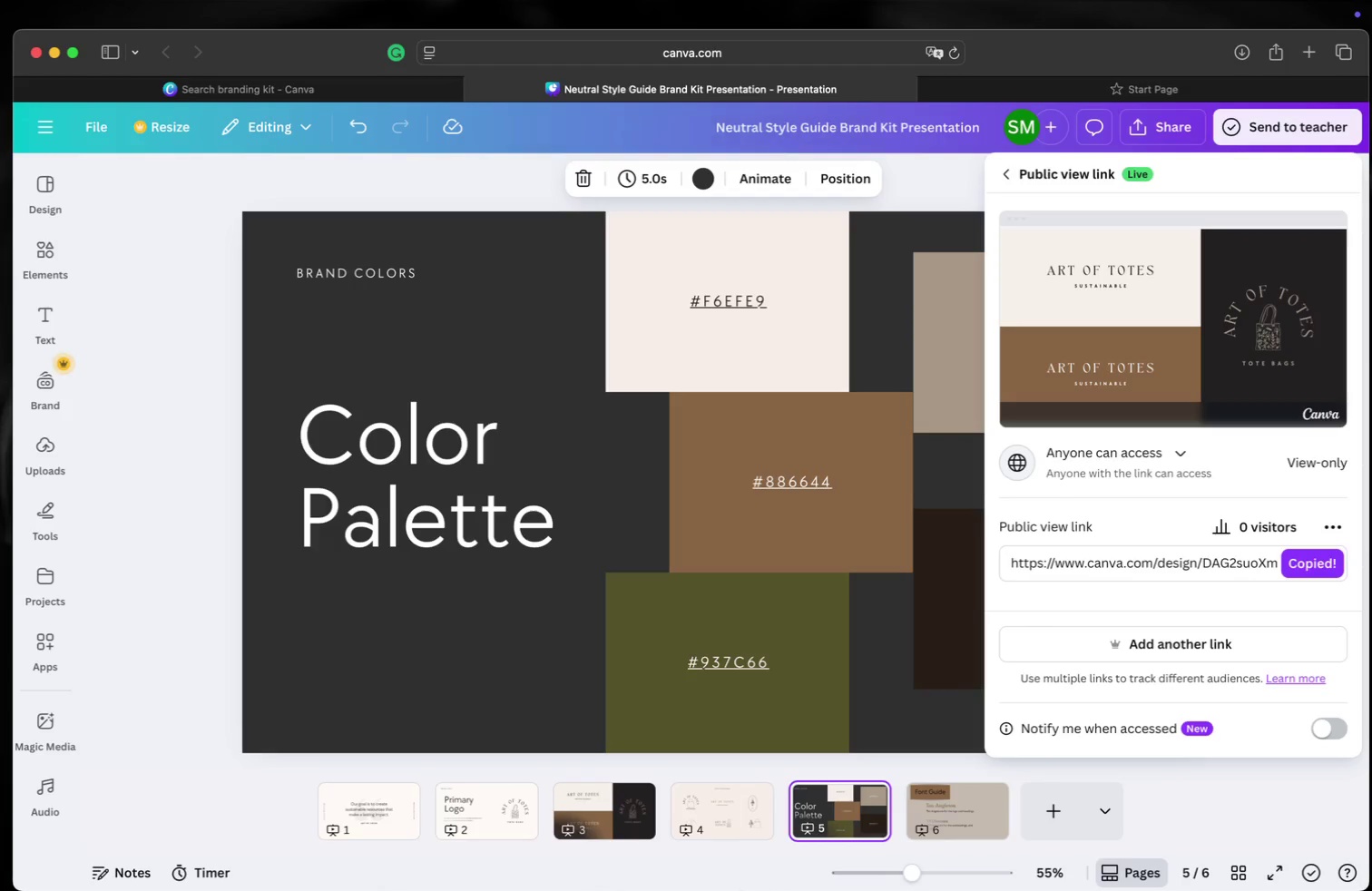 
left_click([675, 876])
 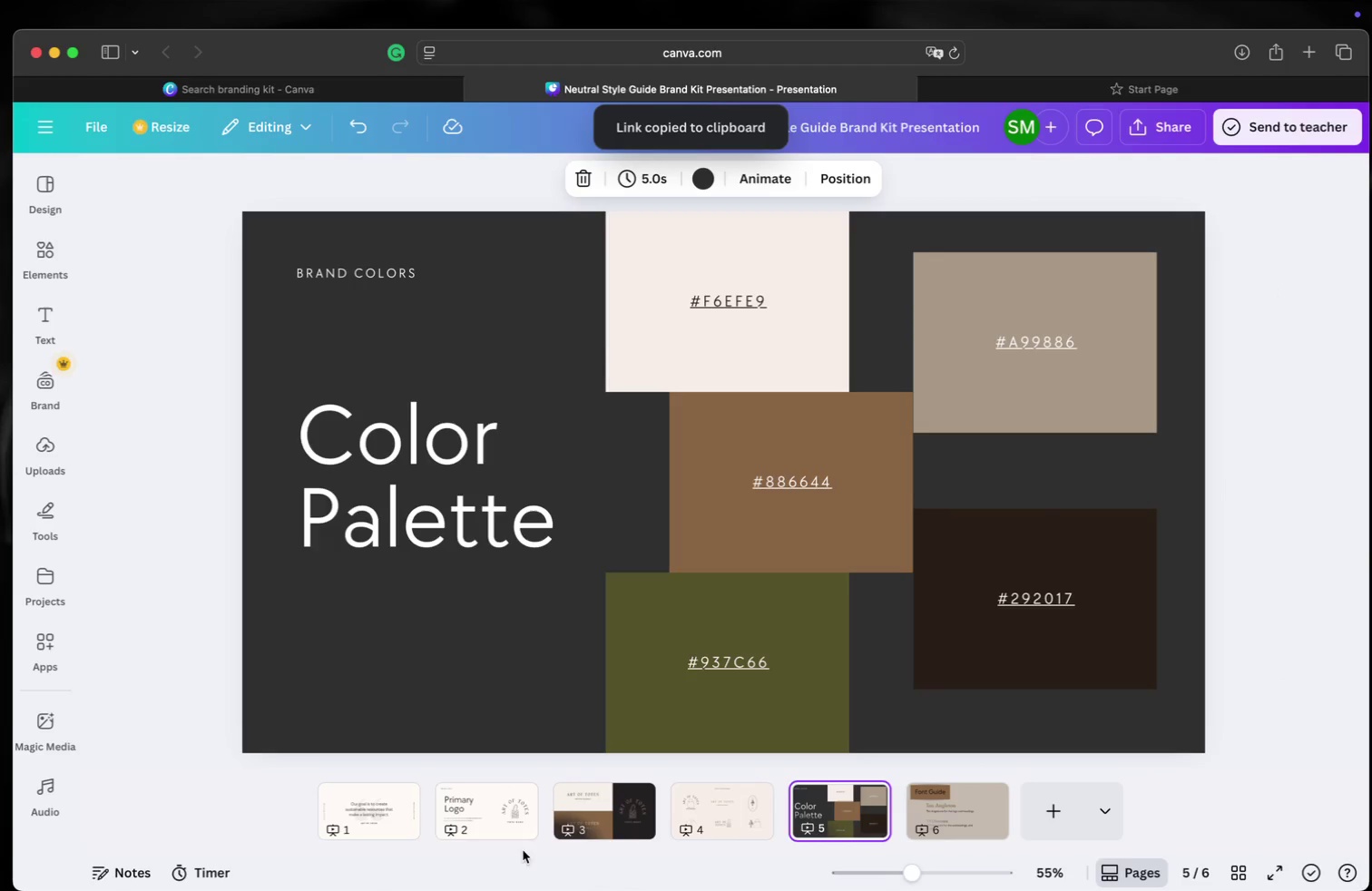 
left_click([513, 890])
 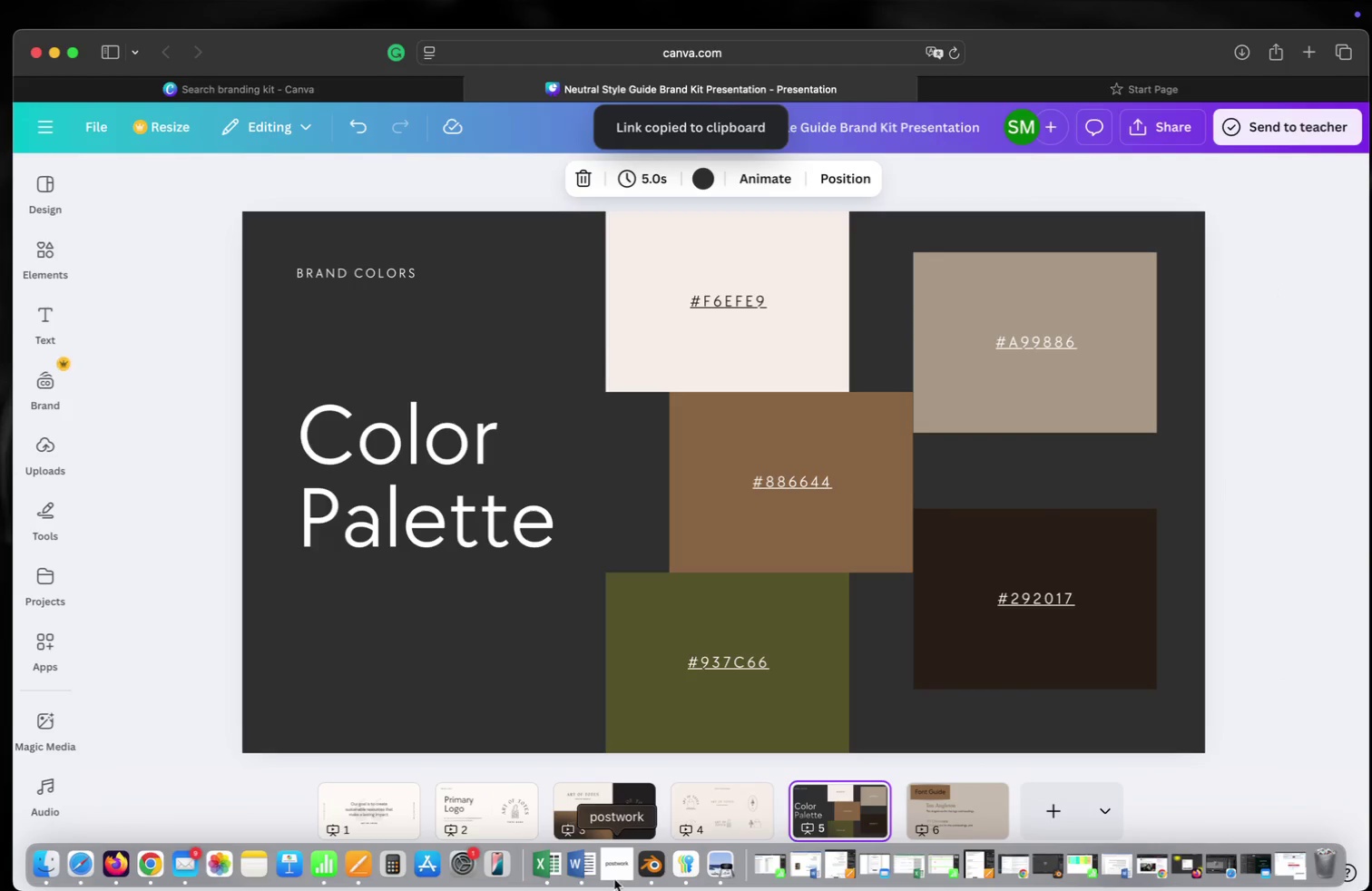 
left_click([615, 874])